 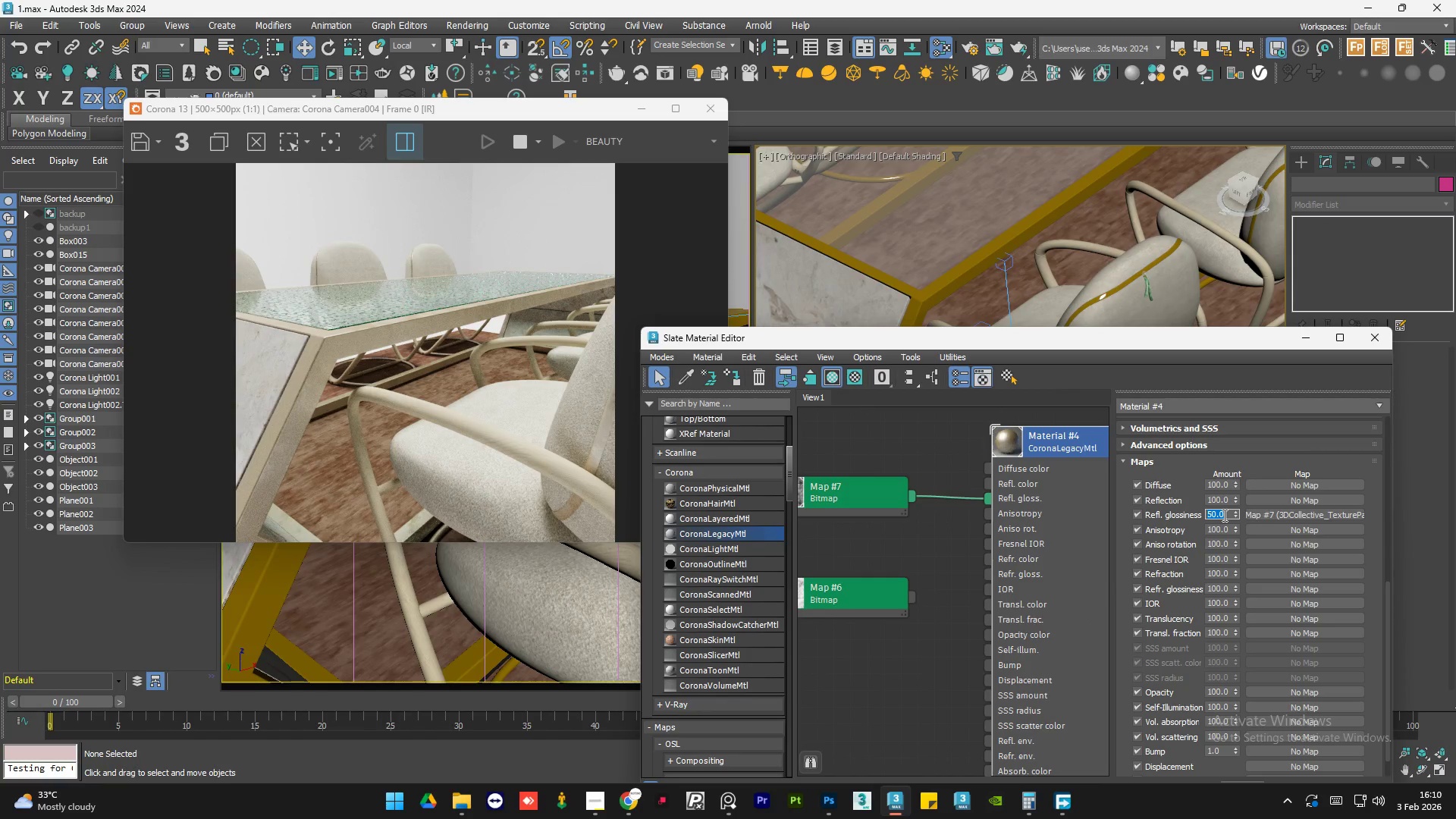 
key(Numpad4)
 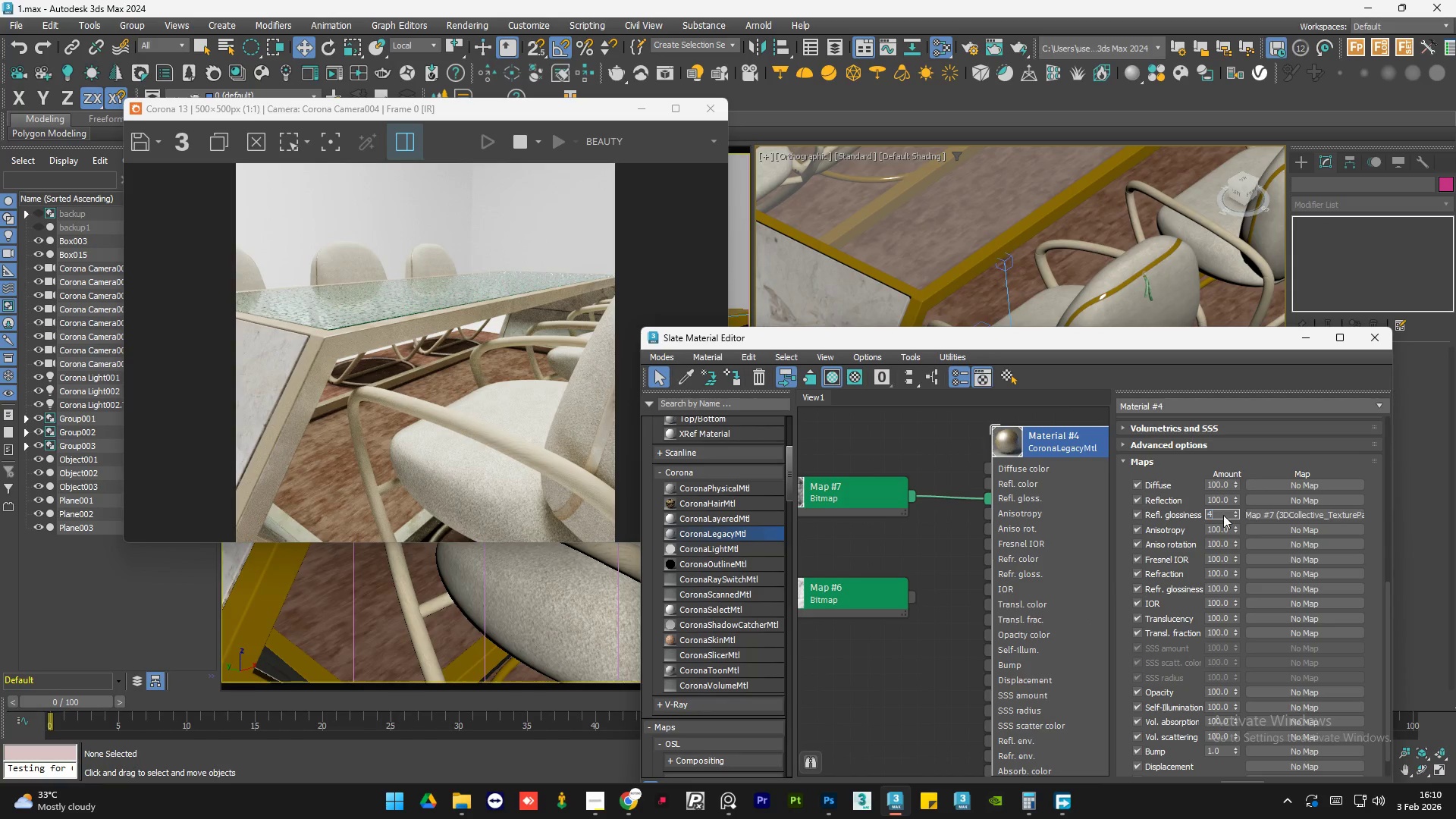 
key(Numpad0)
 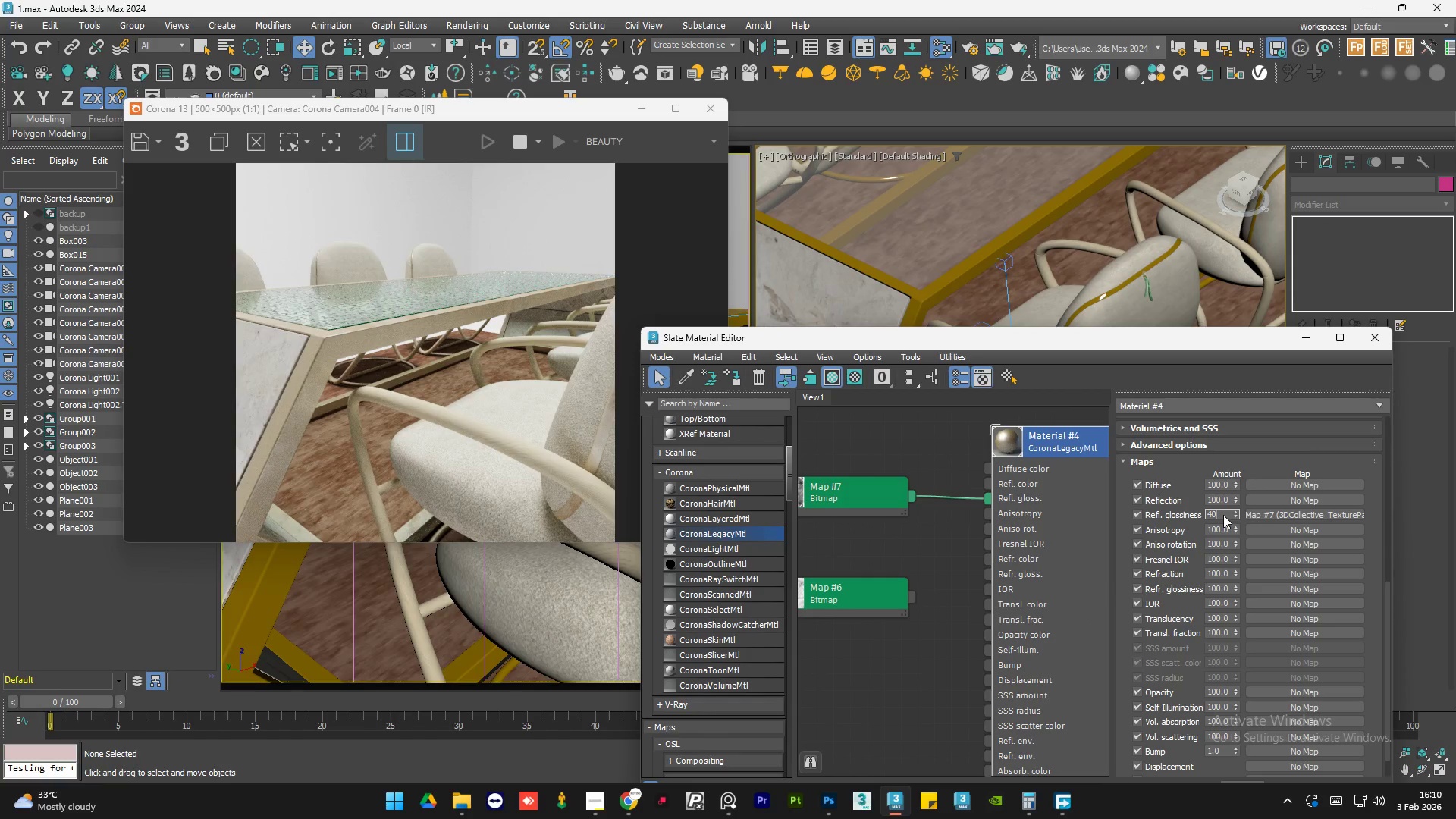 
key(NumpadEnter)
 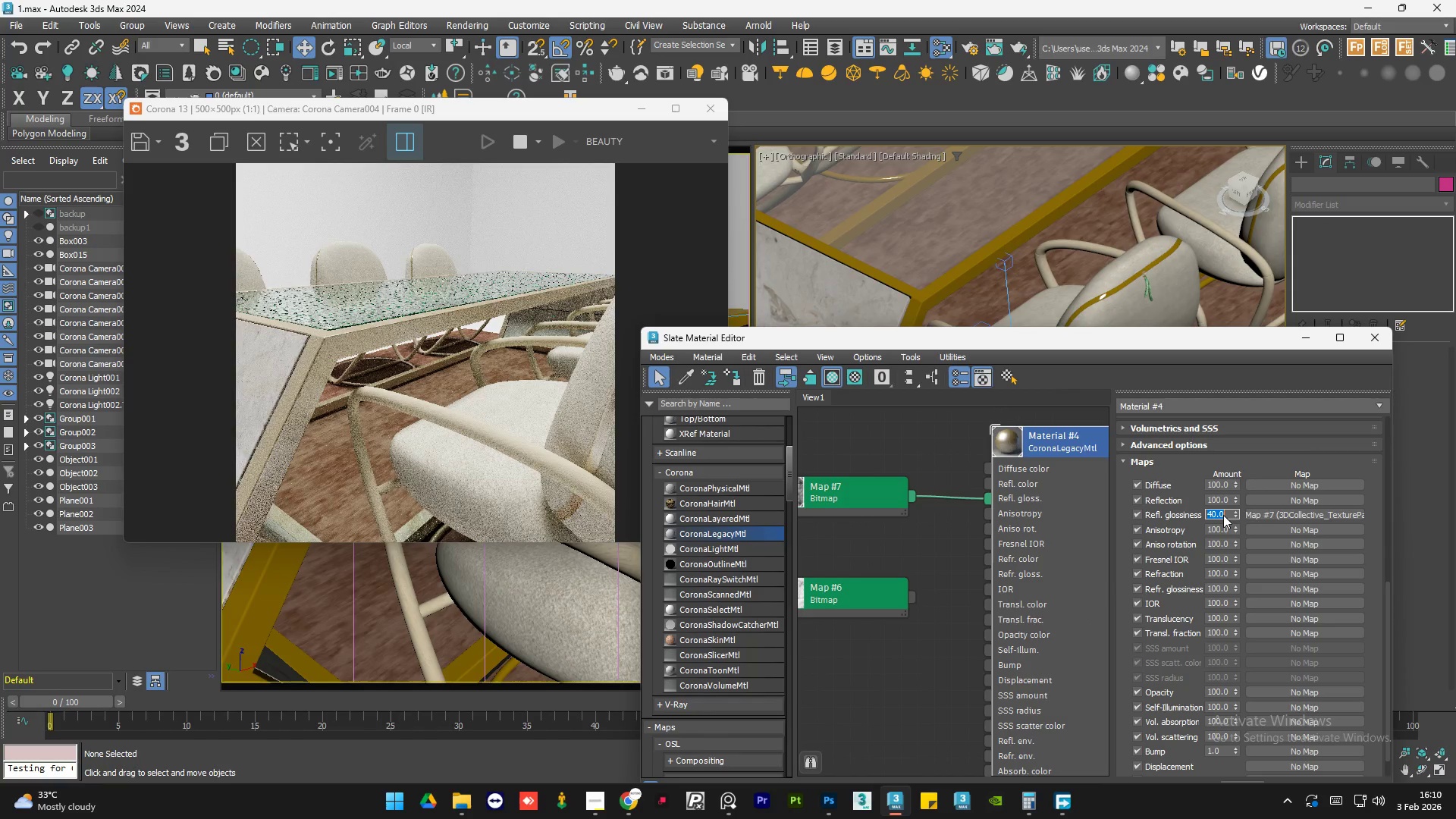 
key(Numpad3)
 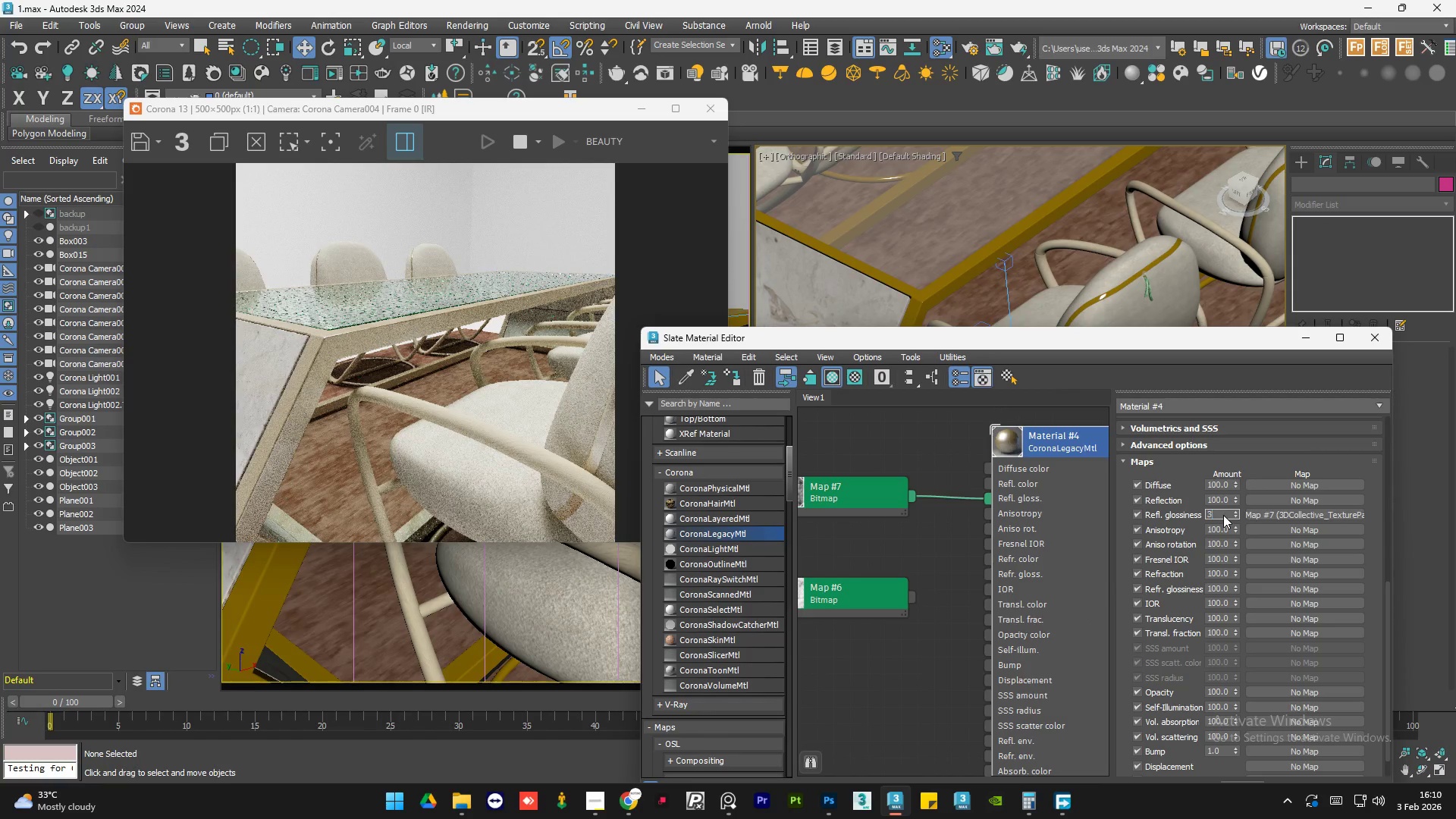 
key(Numpad0)
 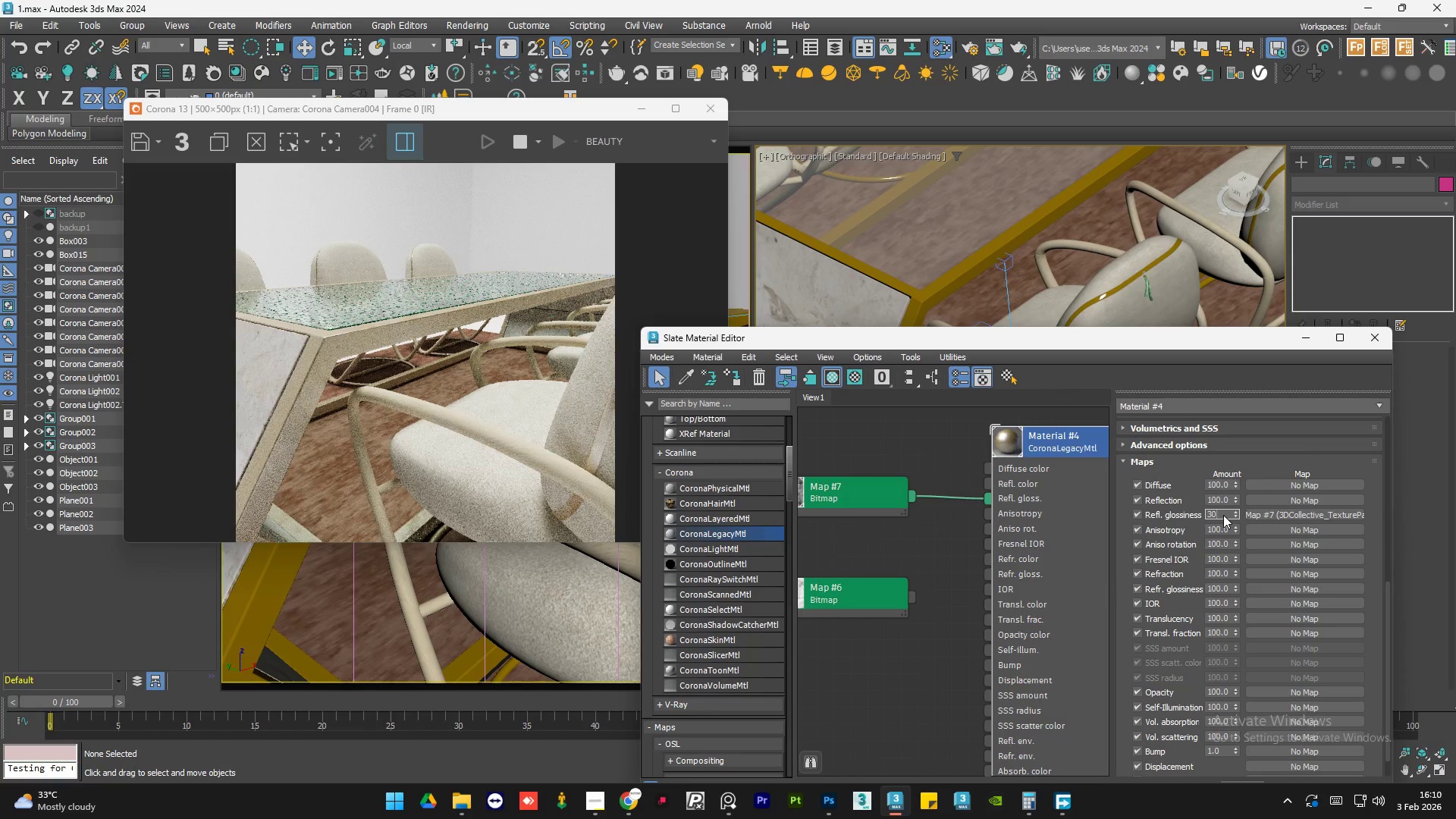 
key(NumpadEnter)
 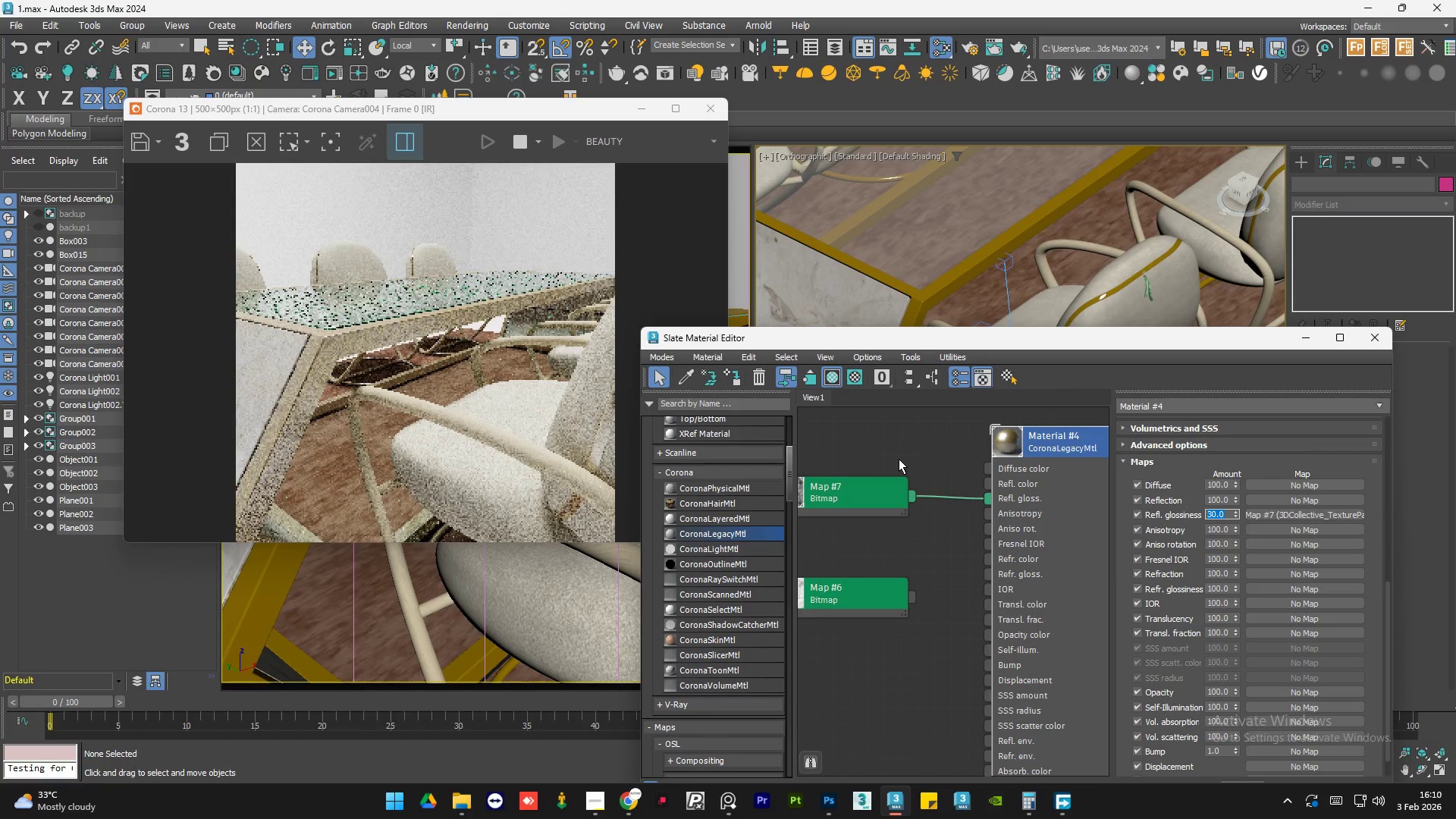 
double_click([915, 447])
 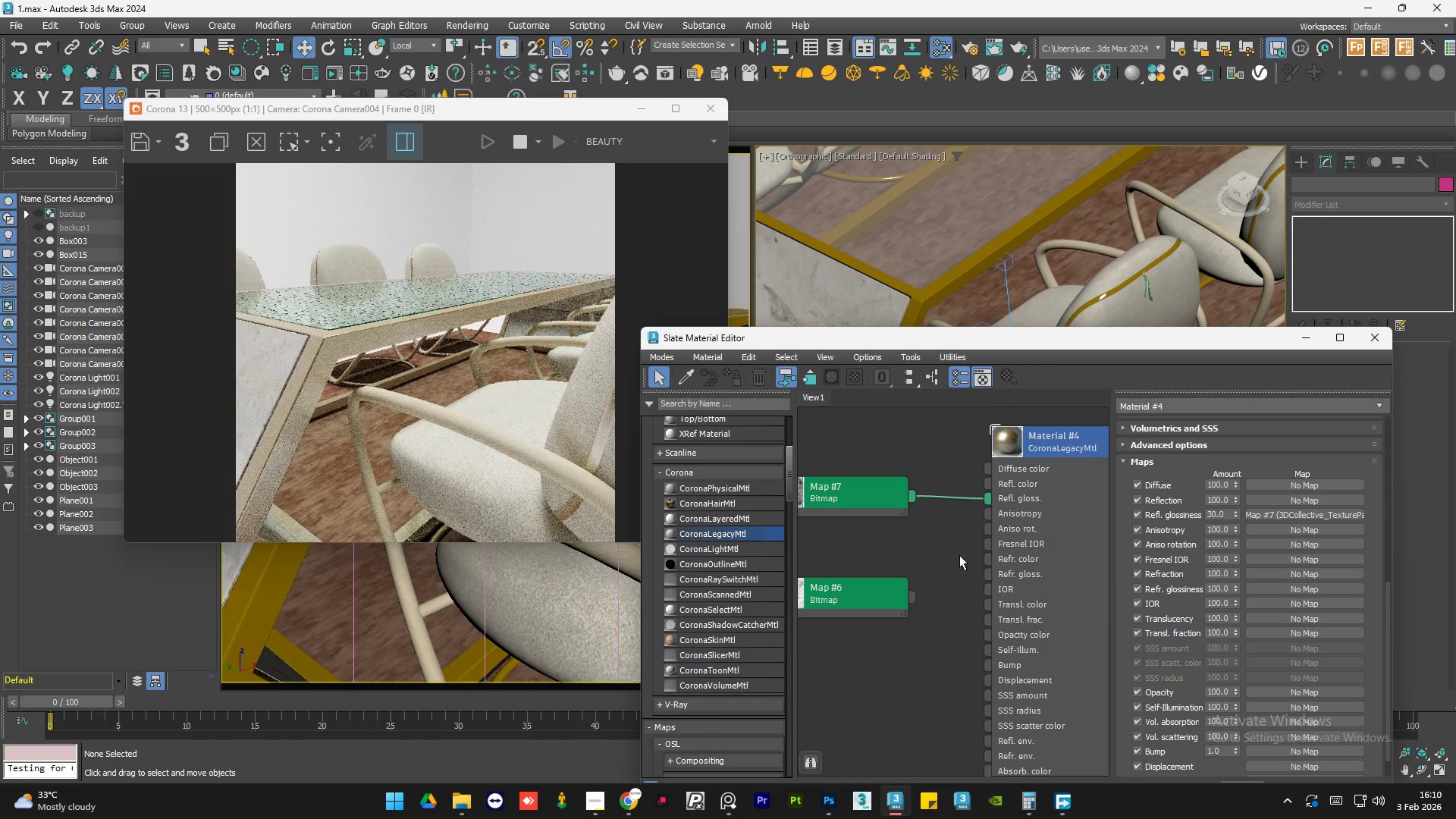 
left_click([1019, 526])
 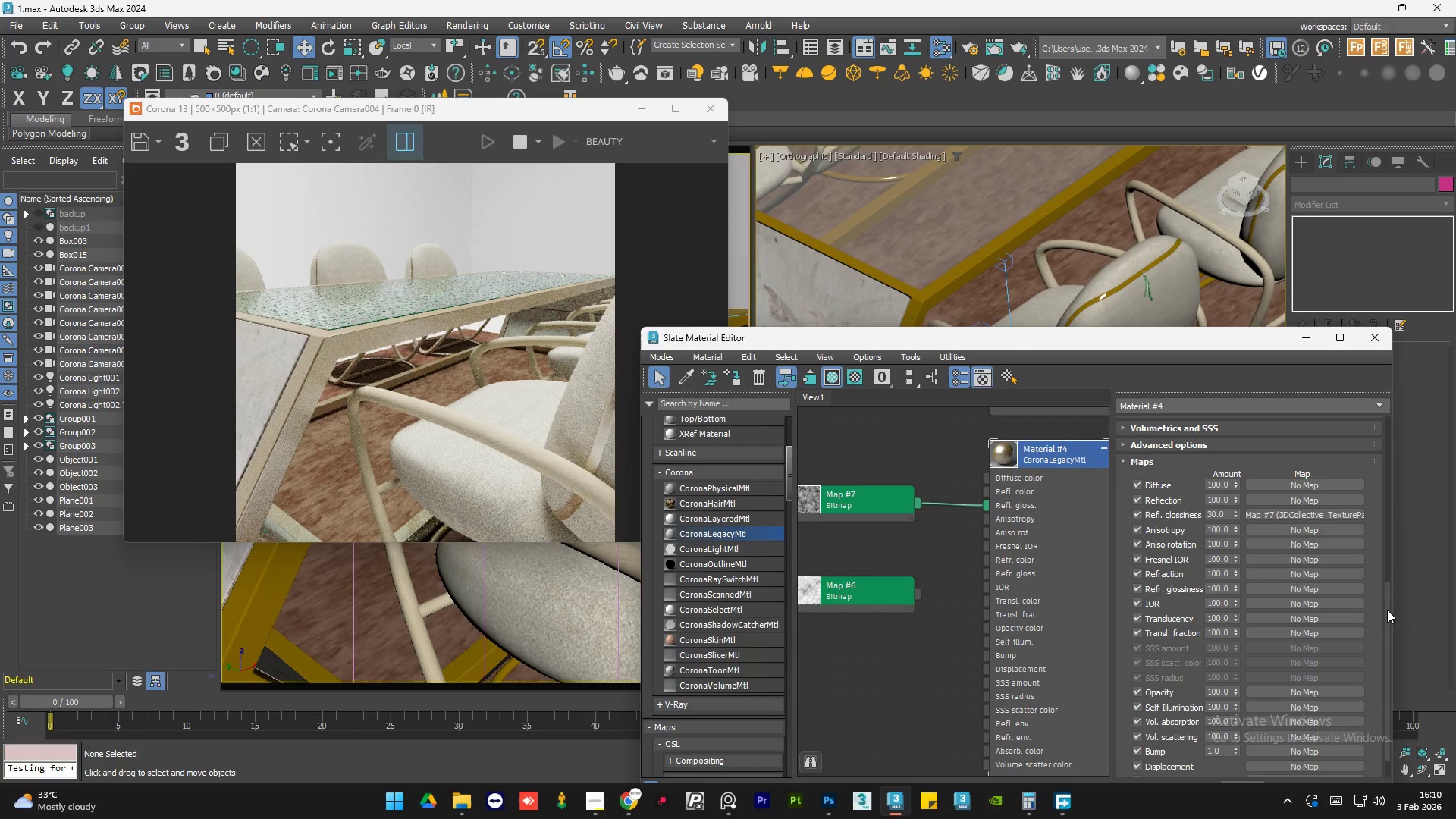 
scroll: coordinate [970, 570], scroll_direction: down, amount: 1.0
 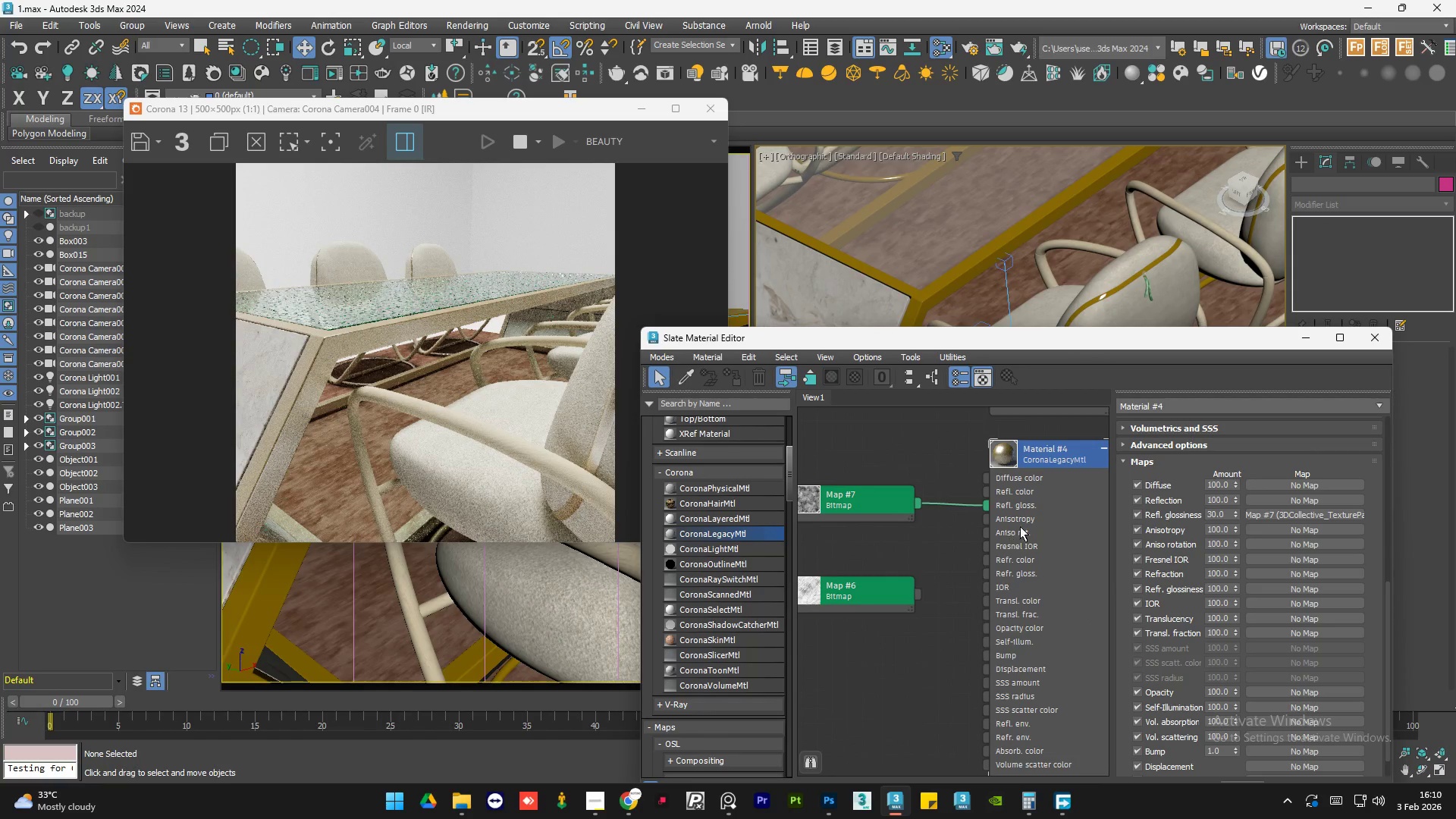 
left_click_drag(start_coordinate=[1389, 610], to_coordinate=[1383, 387])
 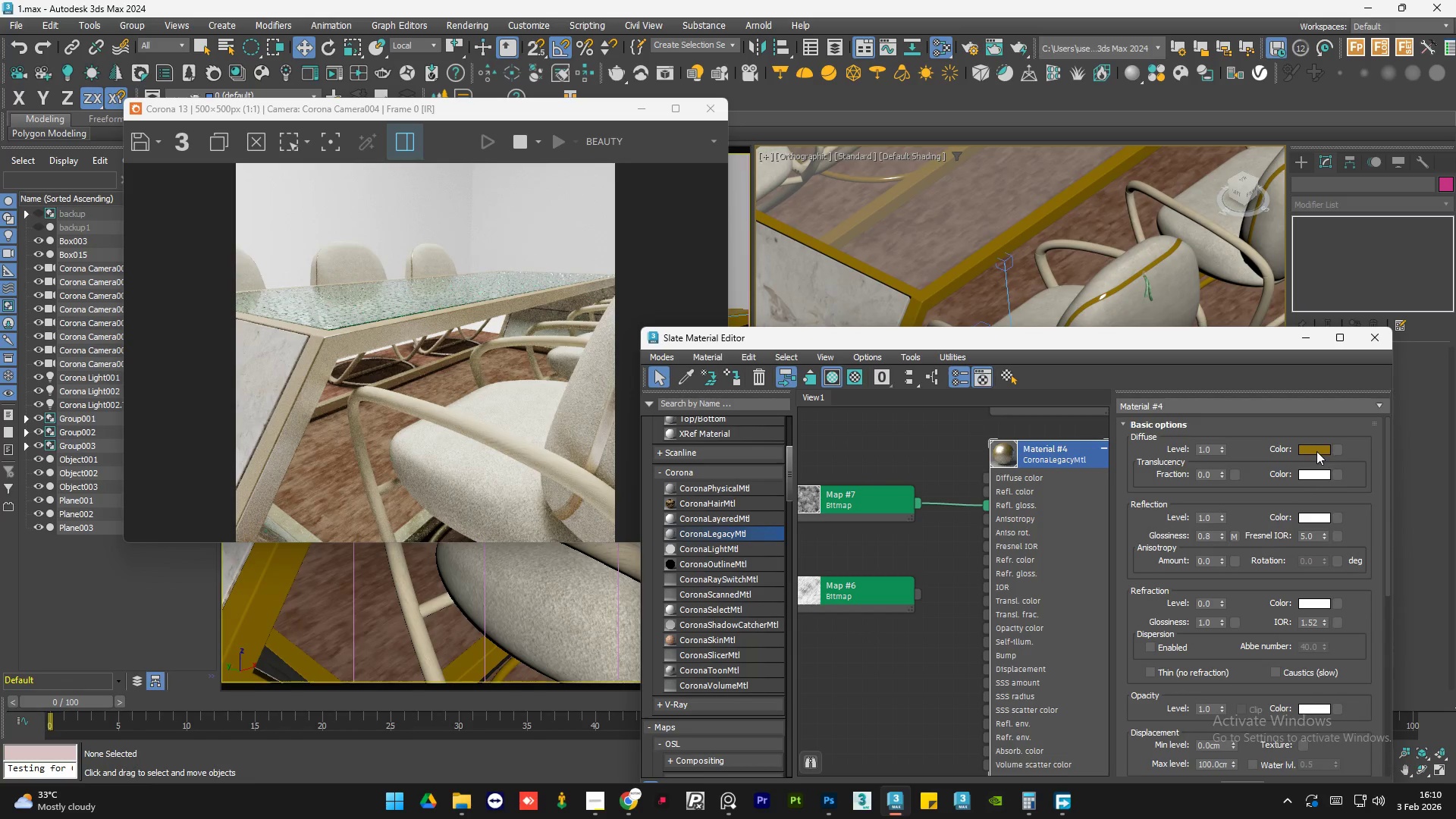 
left_click([1316, 451])
 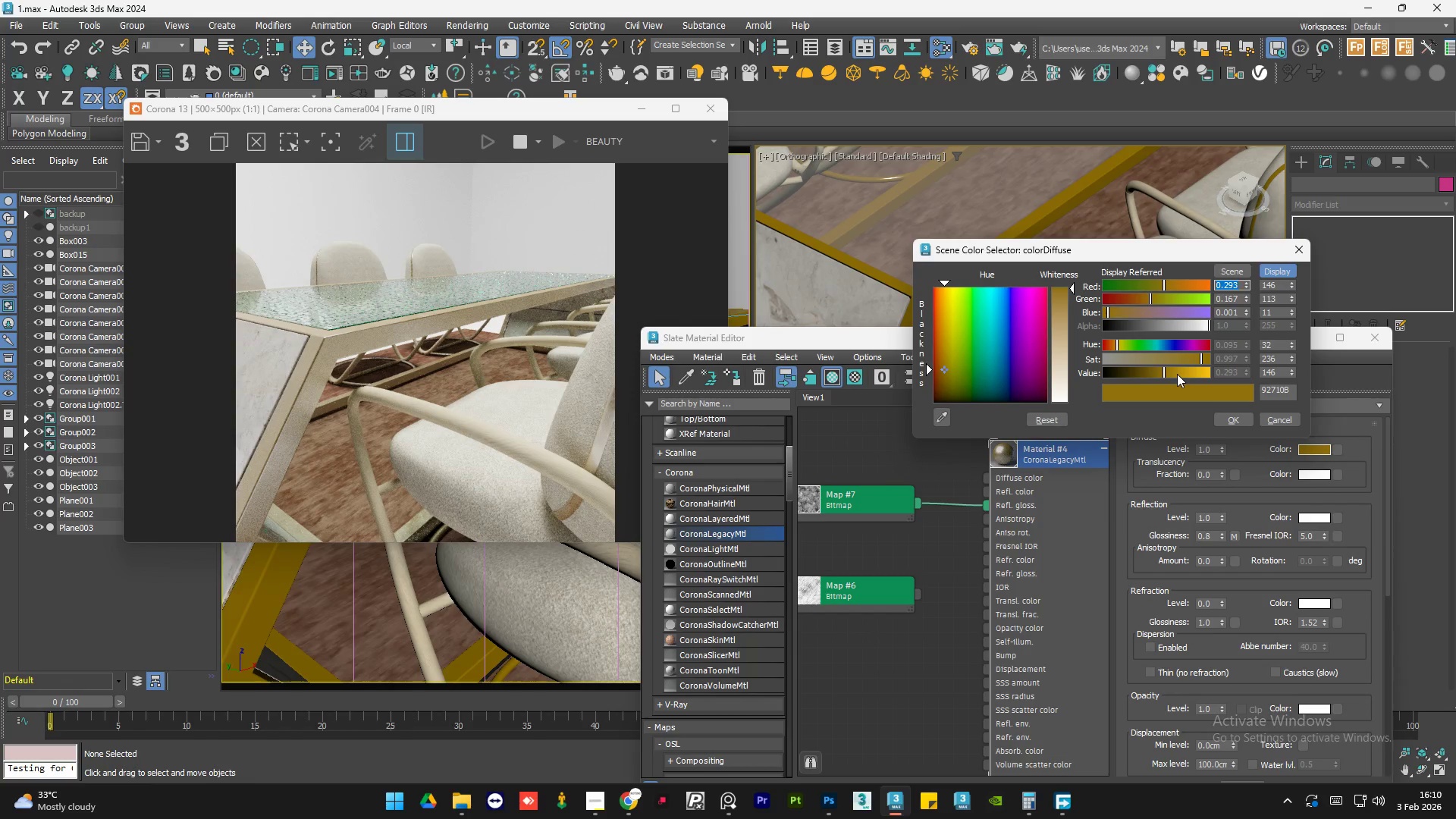 
left_click([1173, 374])
 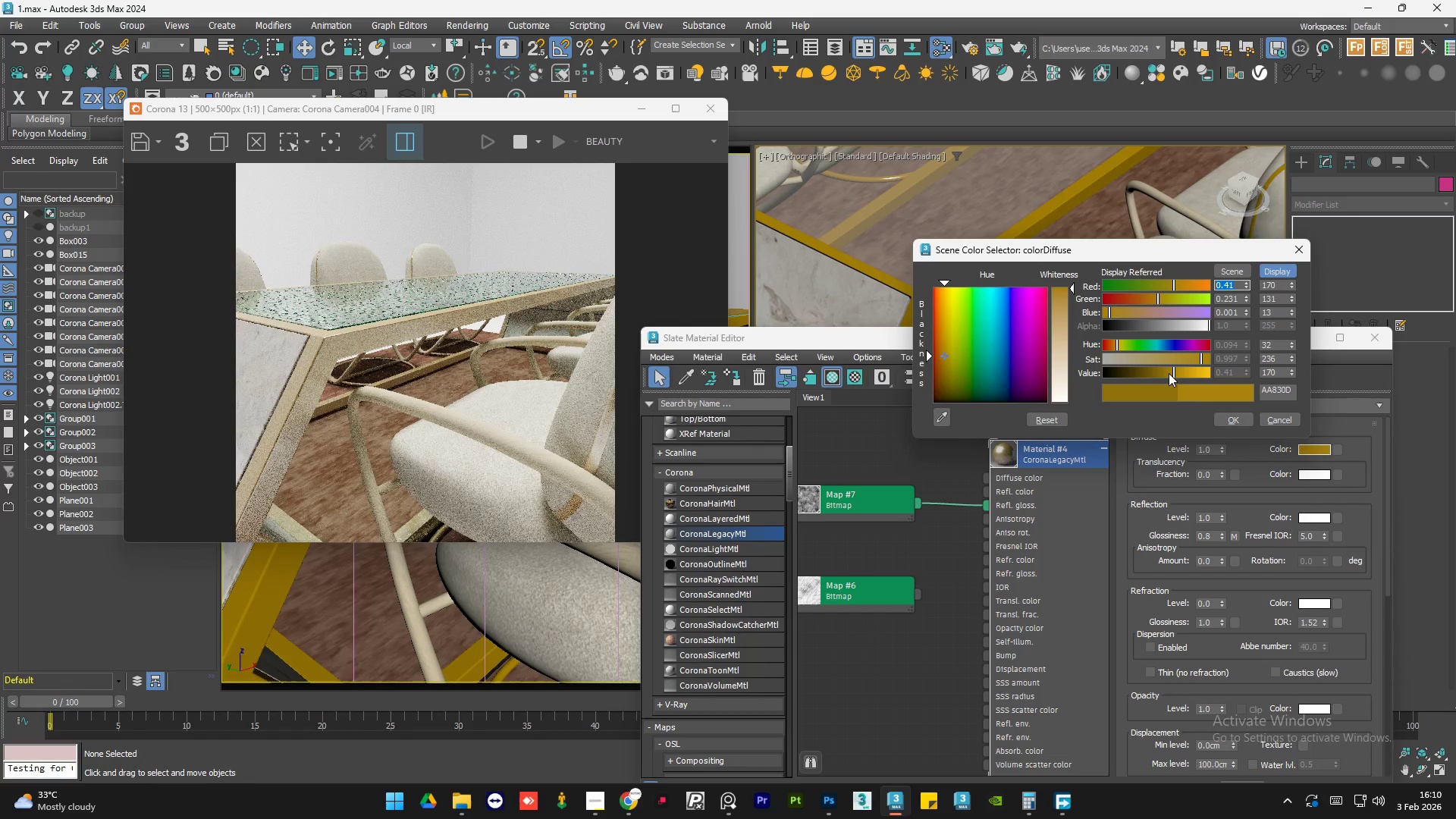 
left_click([1223, 415])
 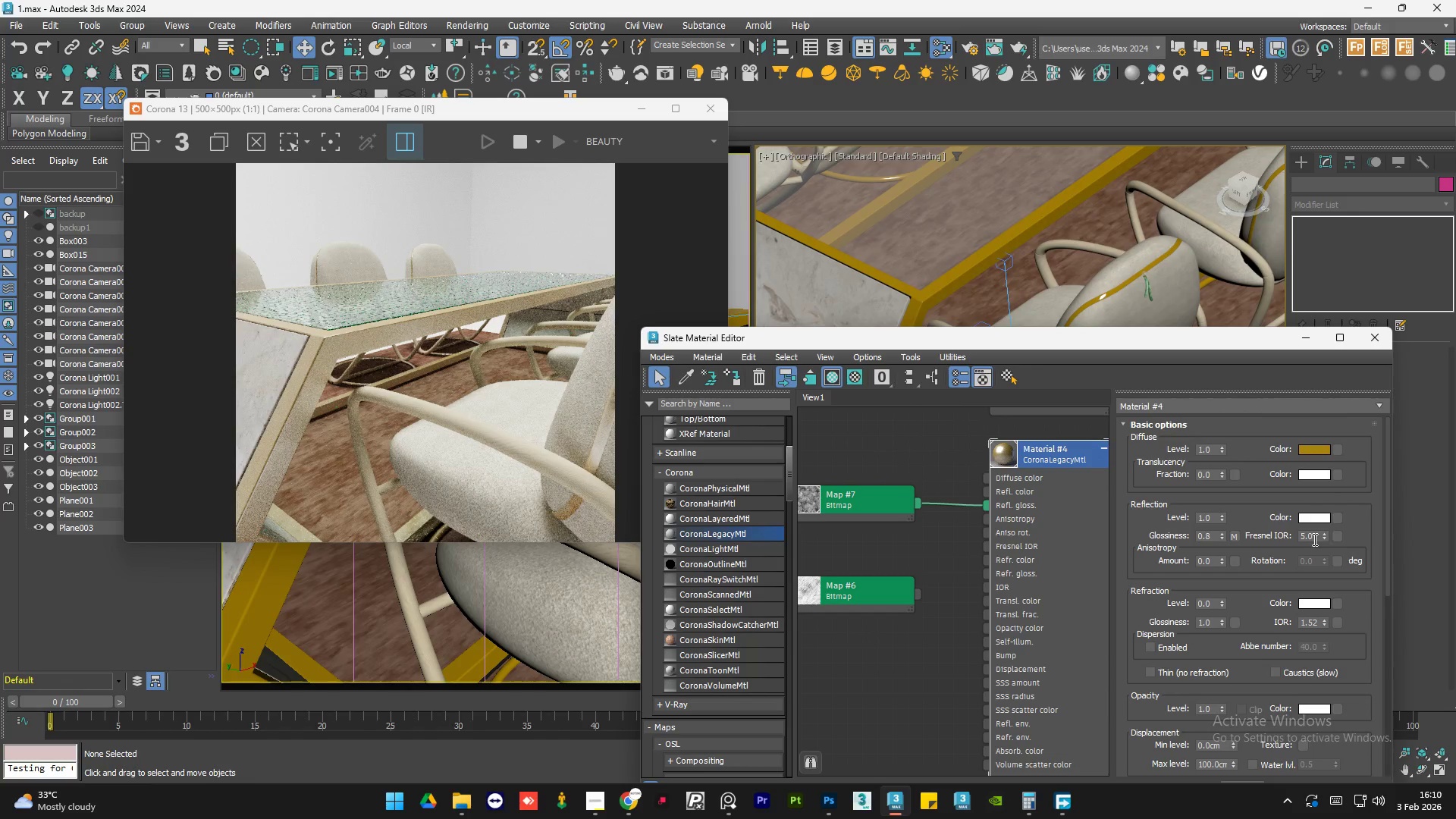 
double_click([1313, 539])
 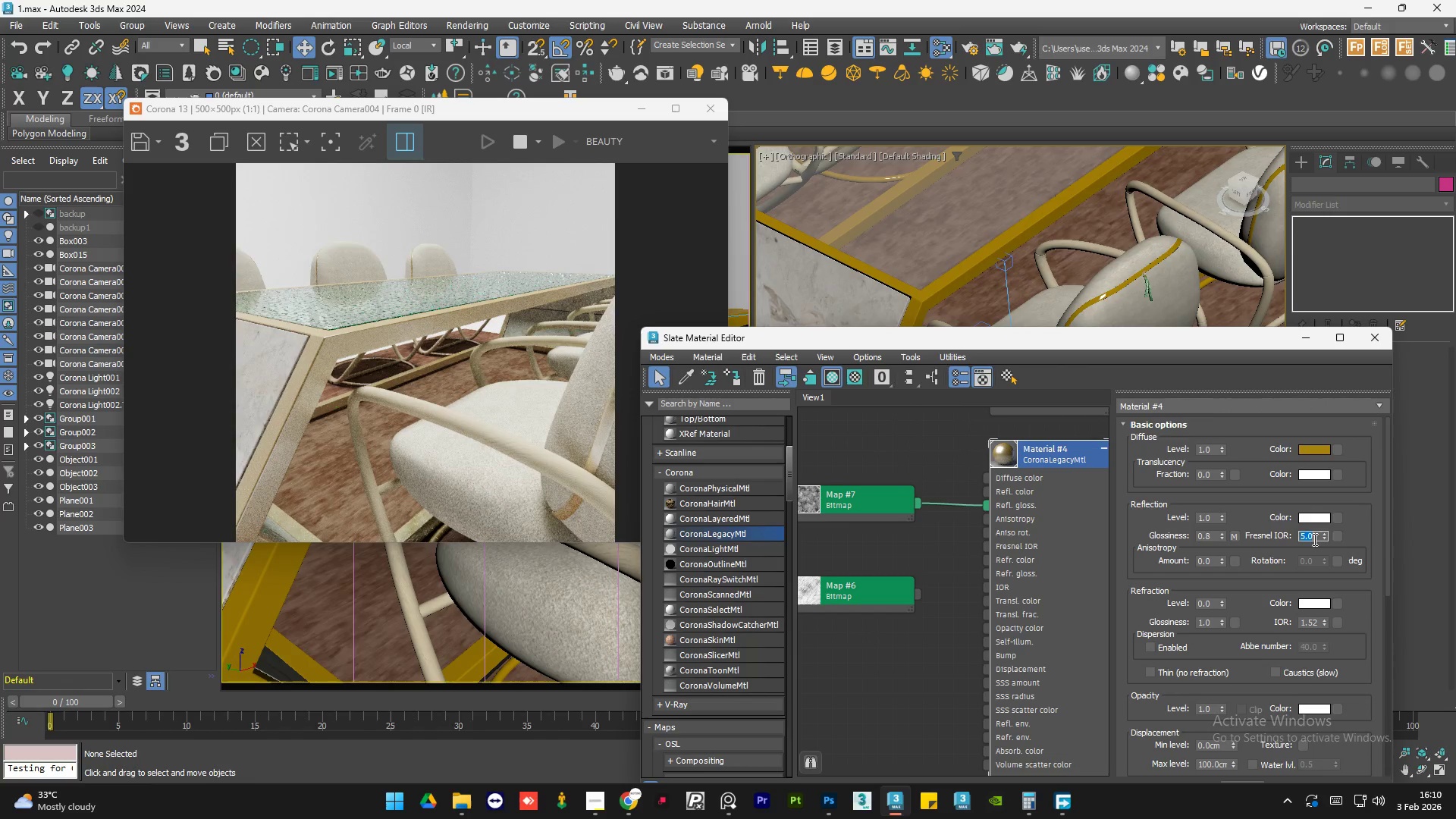 
key(Numpad3)
 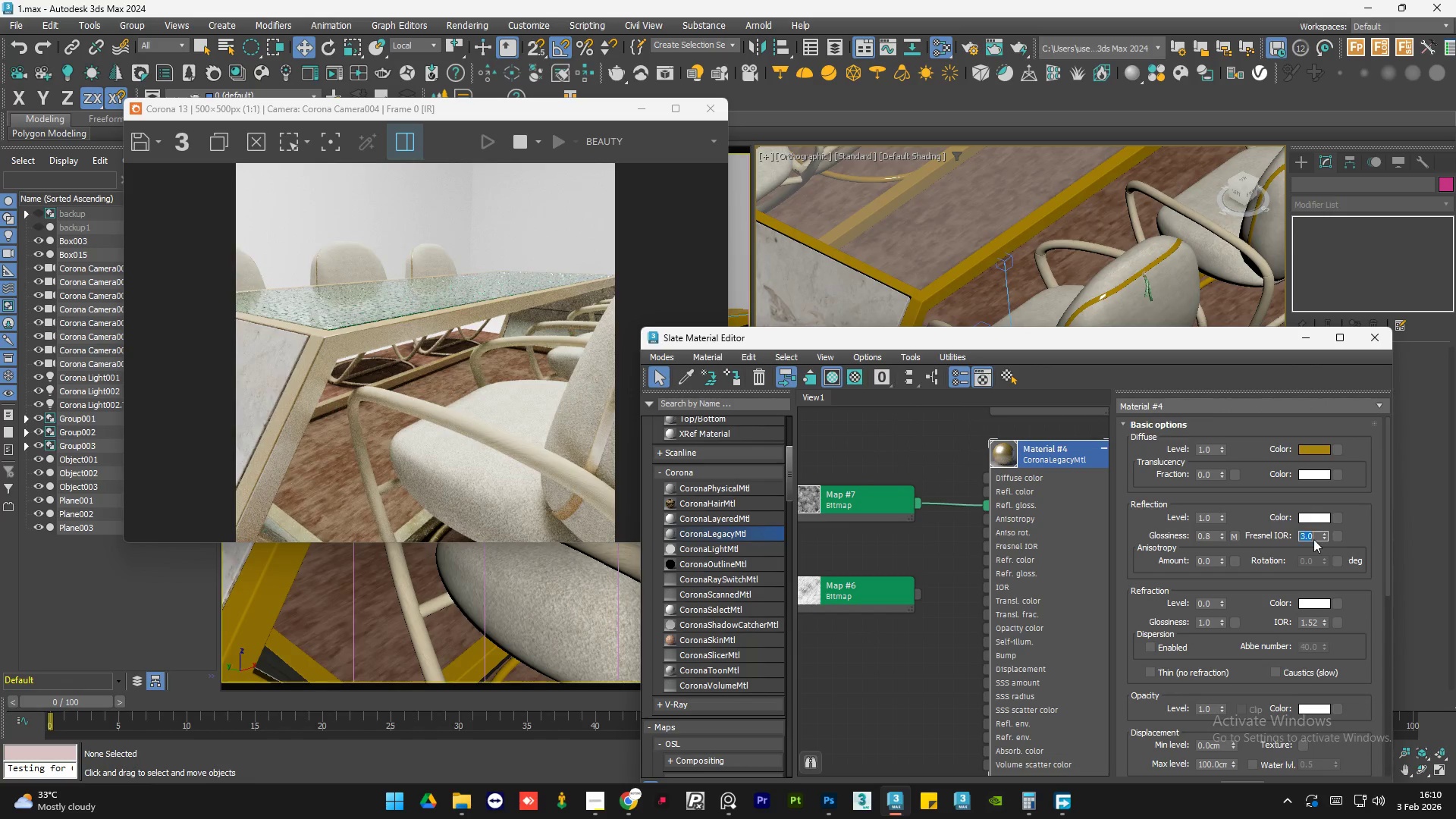 
key(NumpadEnter)
 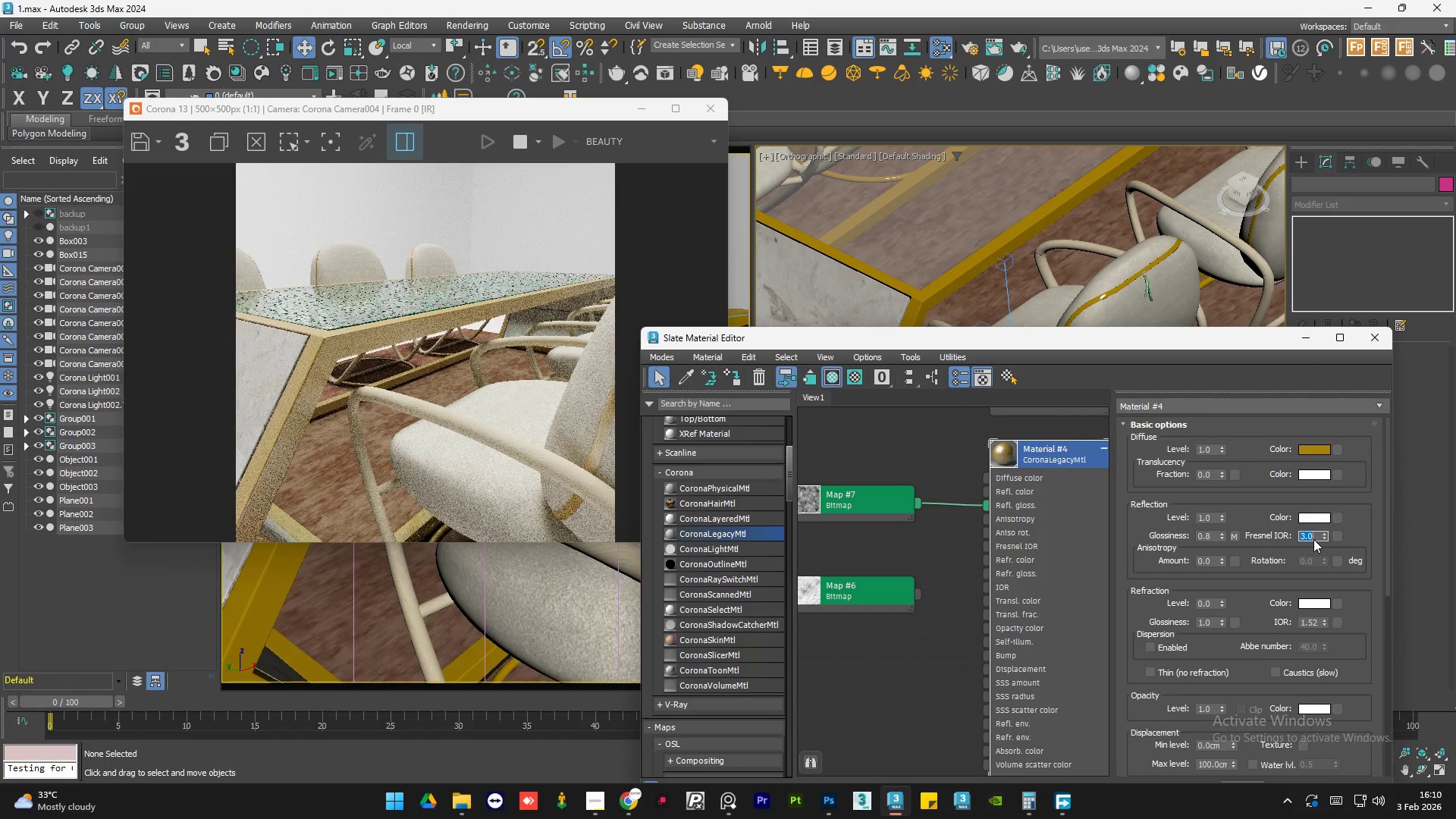 
key(Numpad4)
 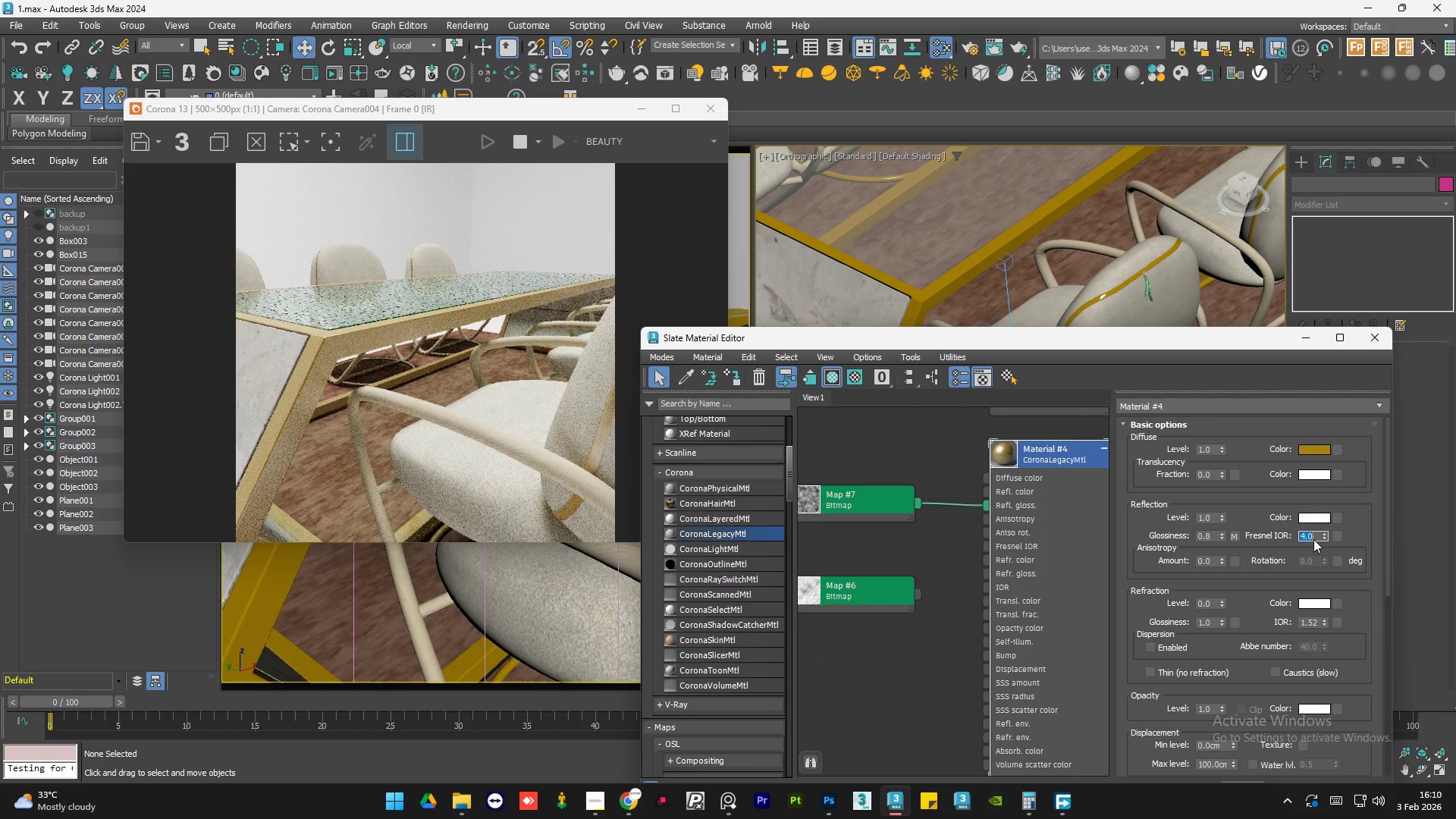 
key(NumpadEnter)
 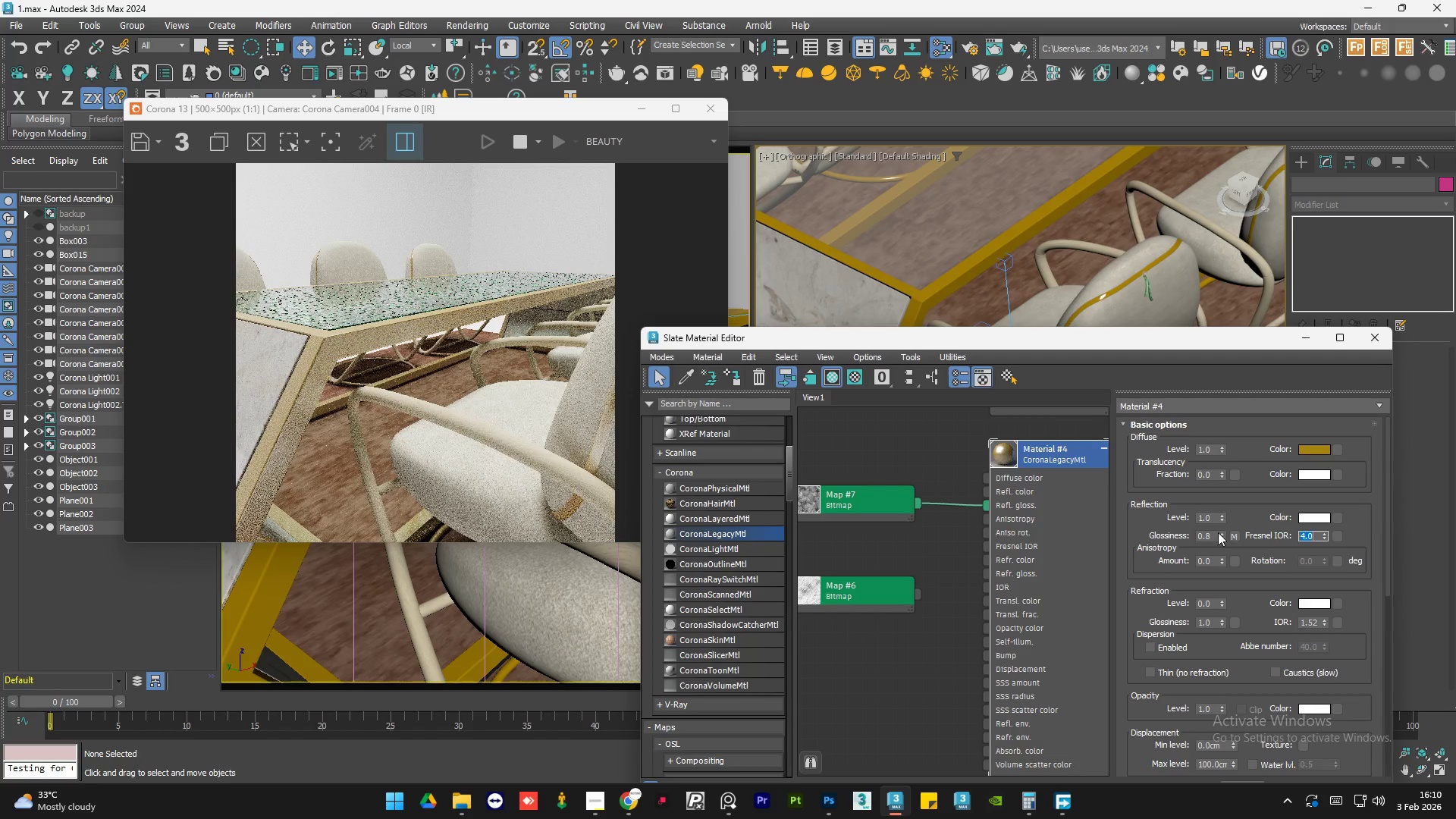 
double_click([1214, 533])
 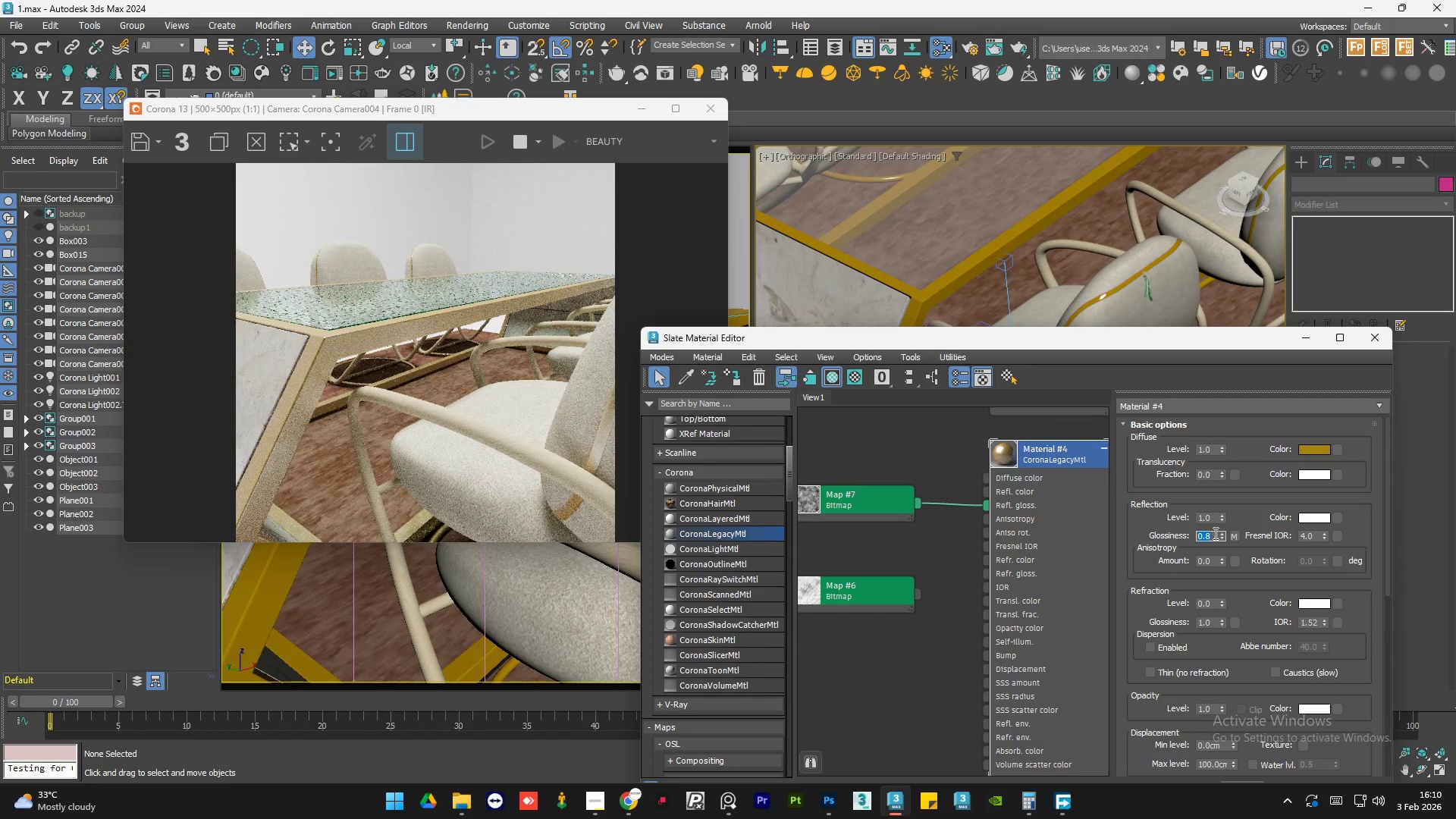 
key(NumpadDecimal)
 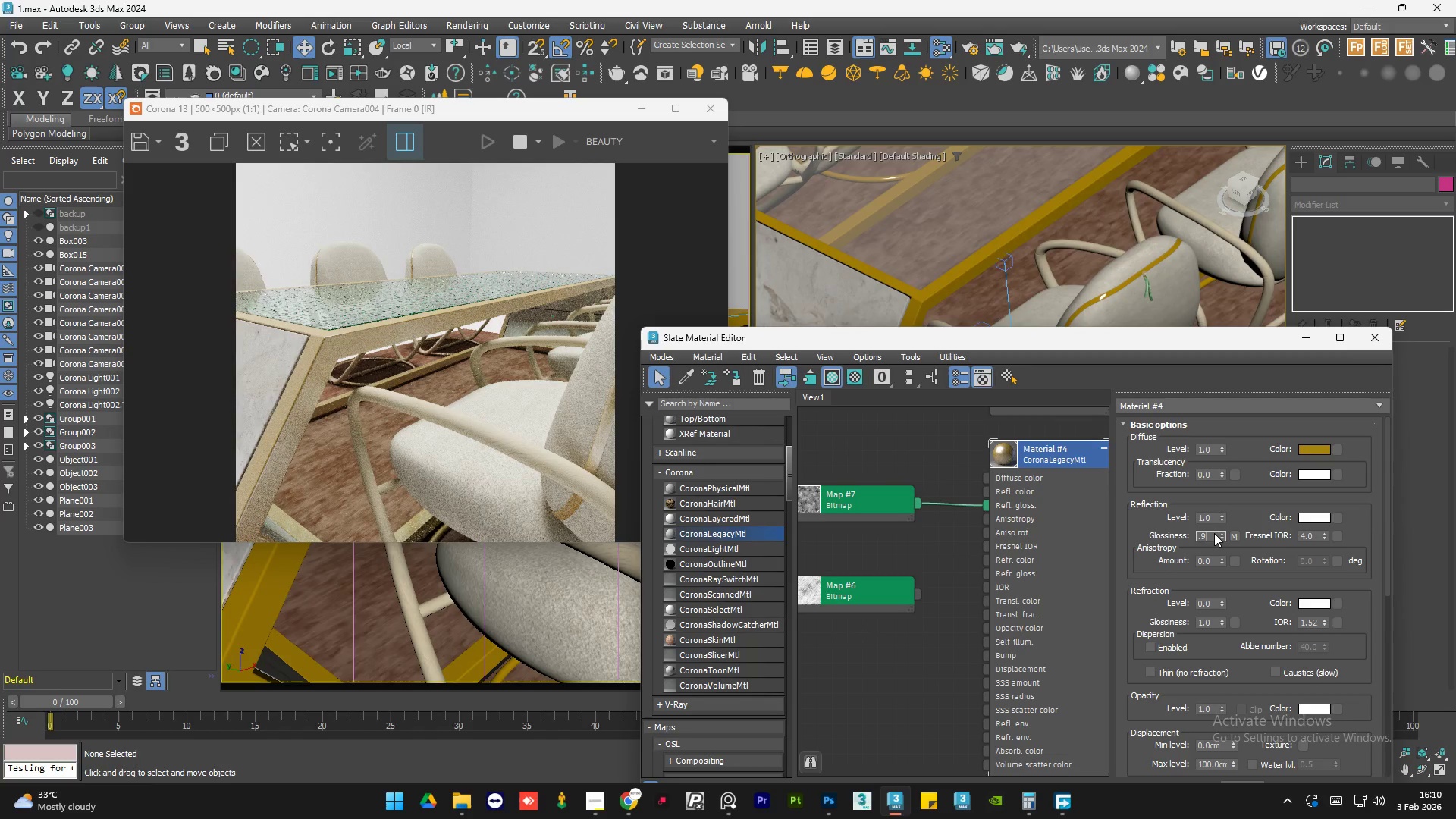 
key(Numpad9)
 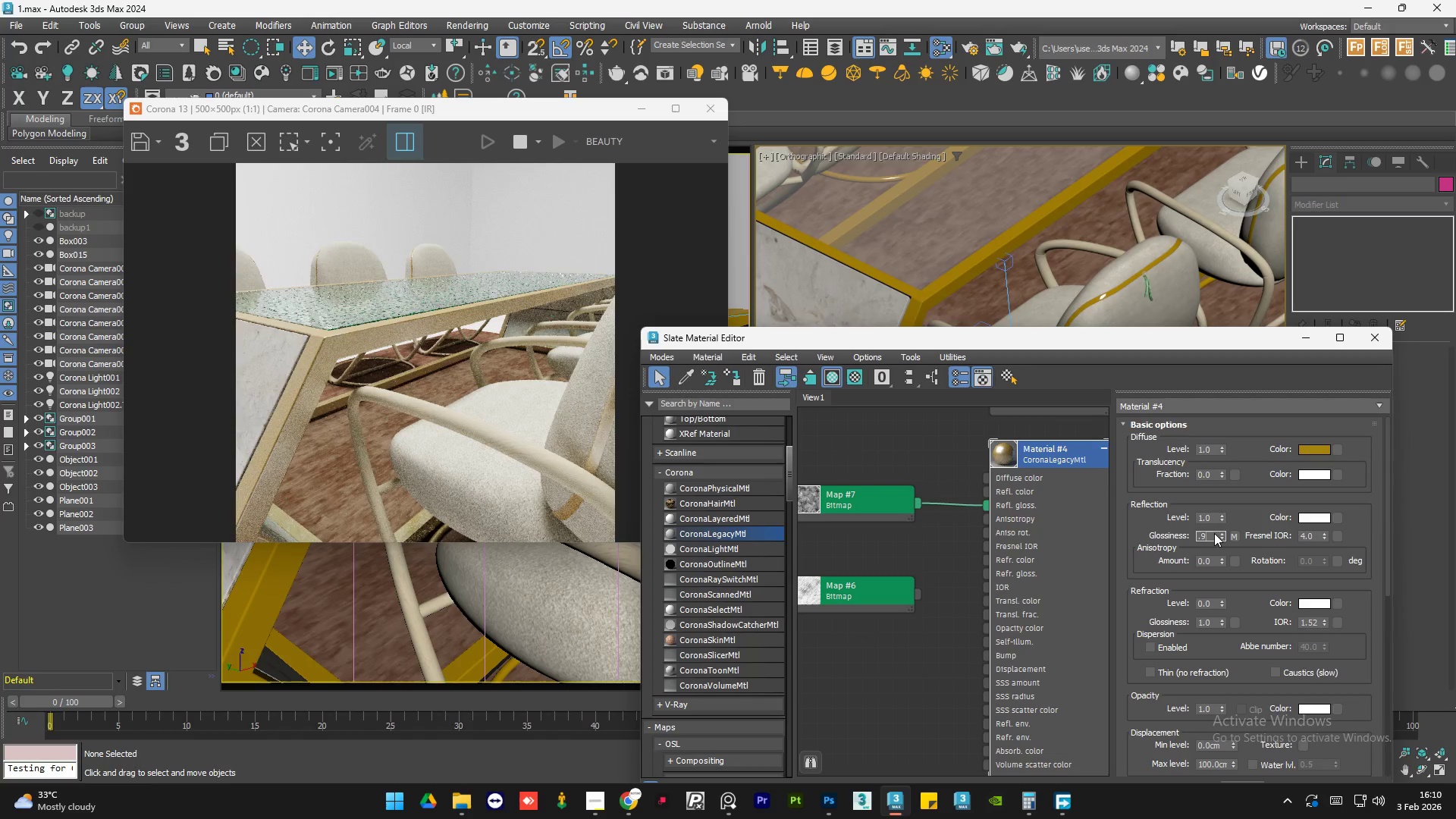 
key(NumpadEnter)
 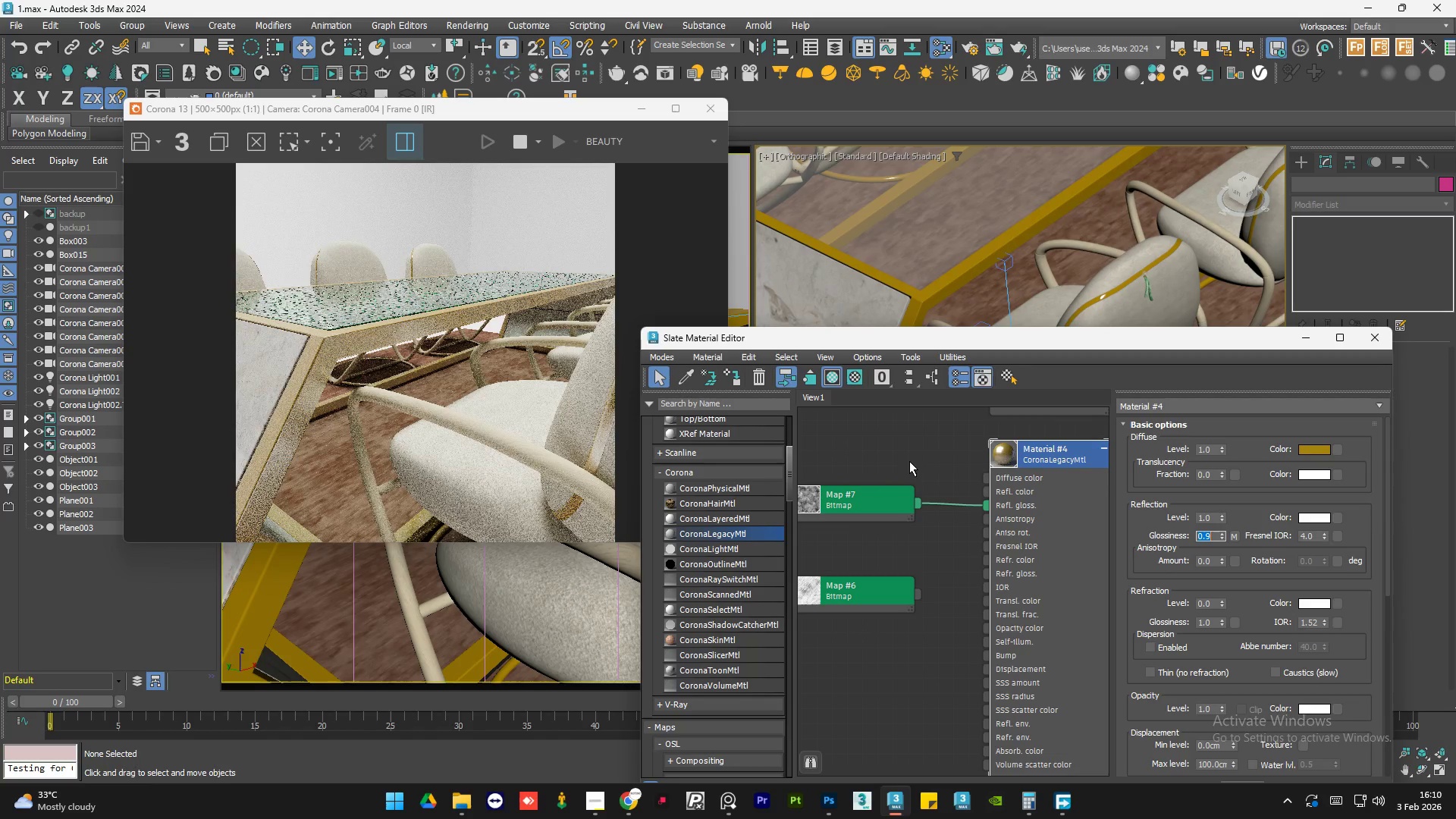 
double_click([909, 460])
 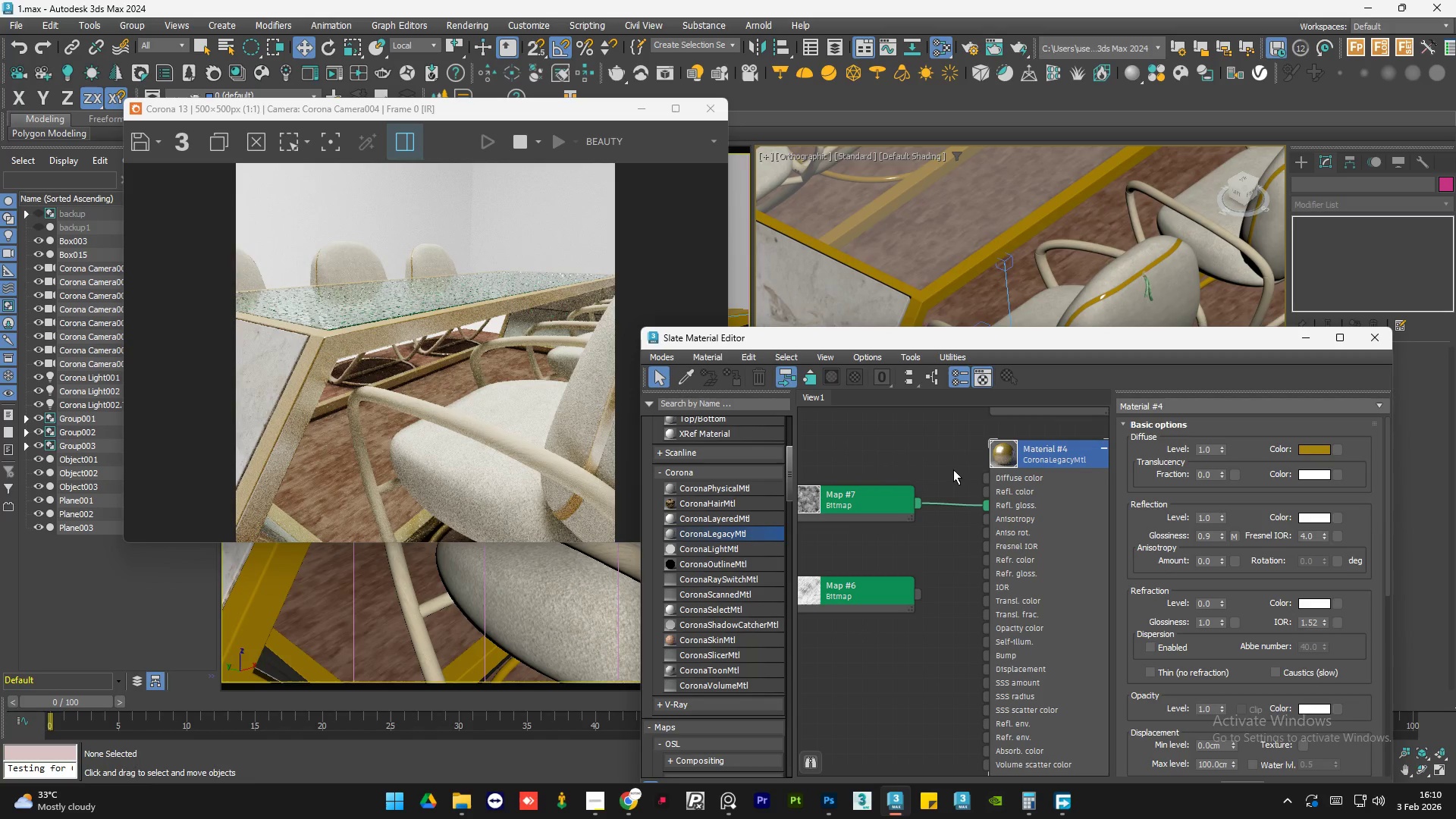 
scroll: coordinate [957, 470], scroll_direction: none, amount: 0.0
 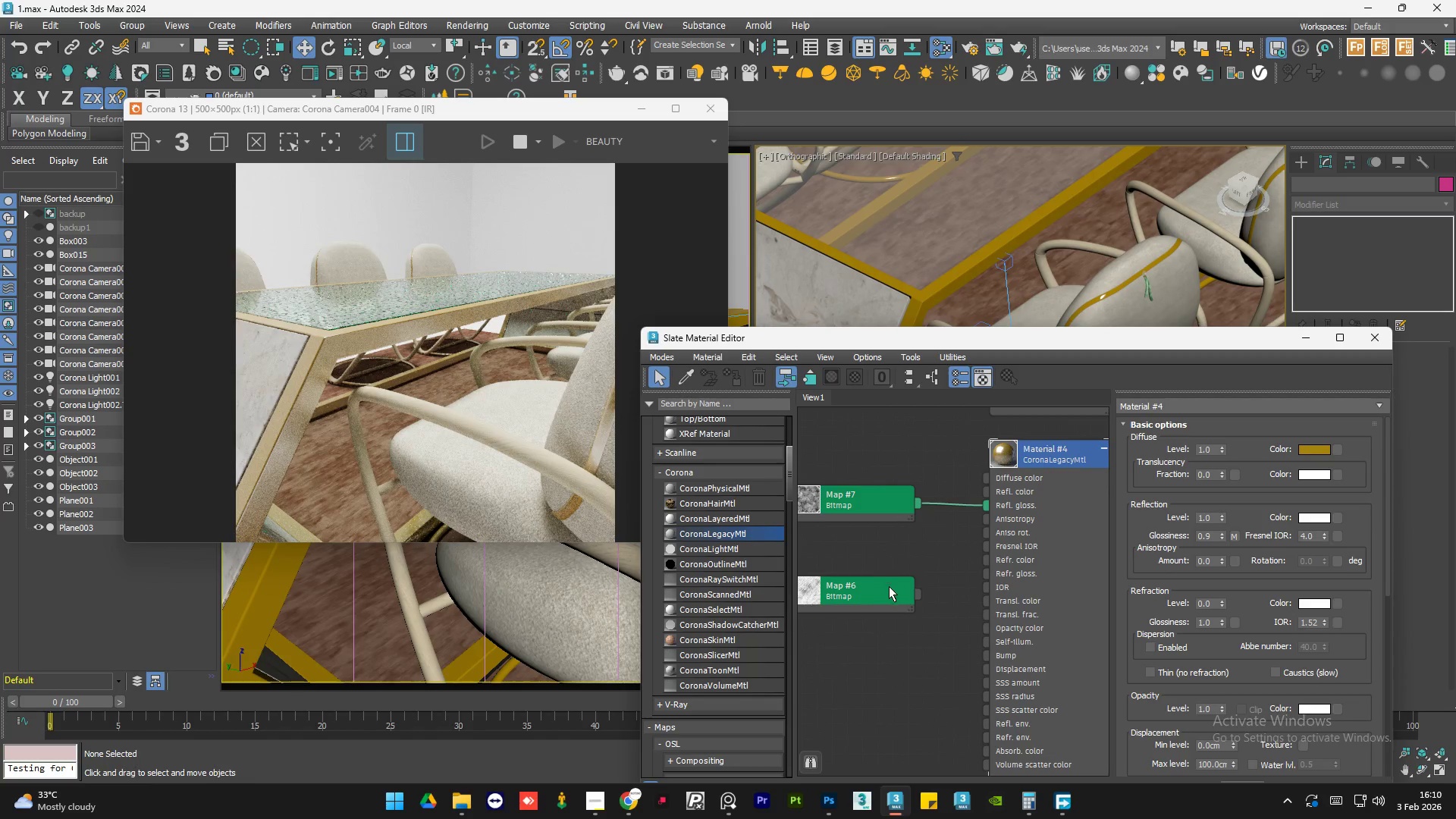 
left_click_drag(start_coordinate=[889, 589], to_coordinate=[881, 593])
 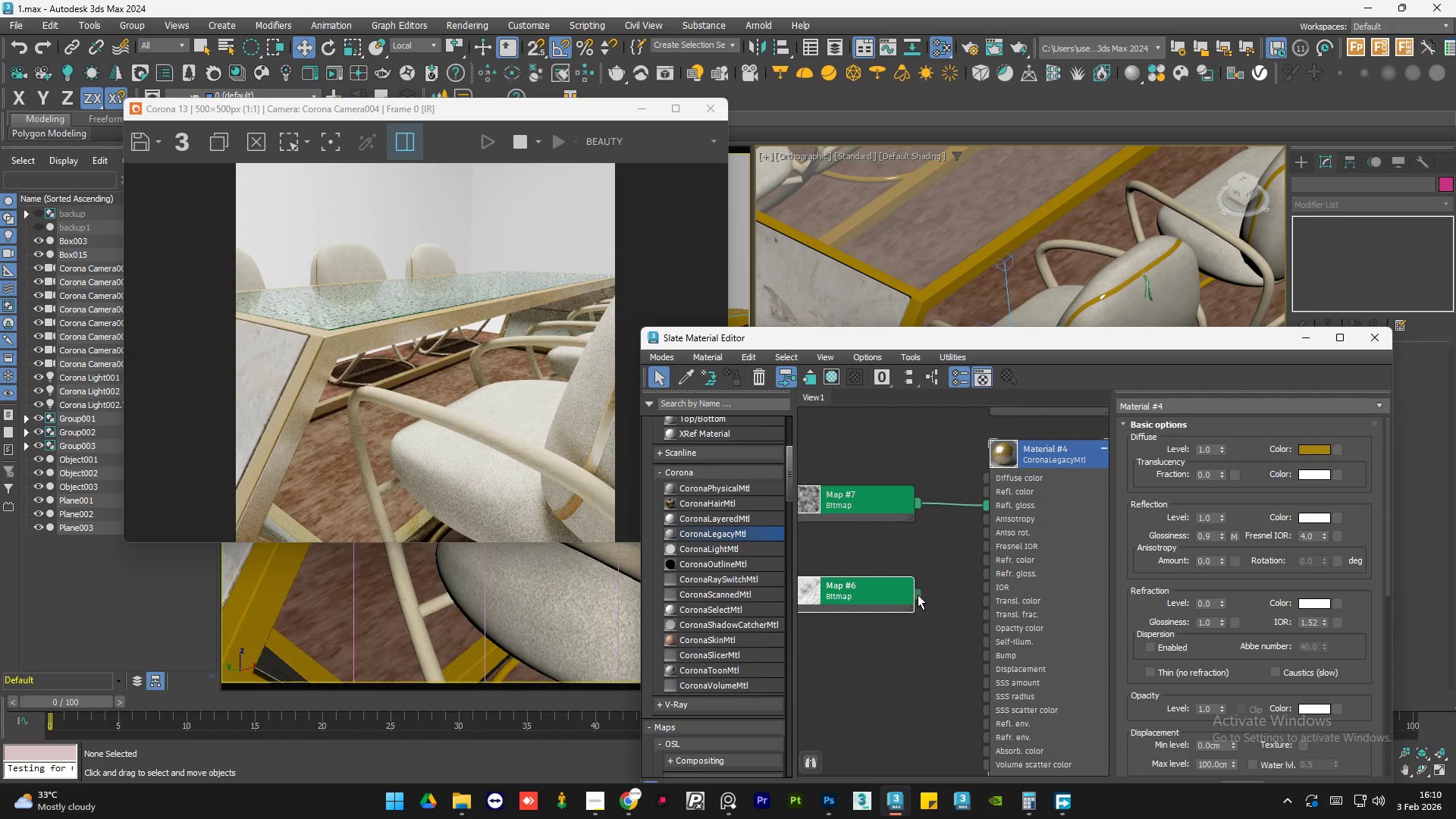 
left_click_drag(start_coordinate=[918, 595], to_coordinate=[987, 658])
 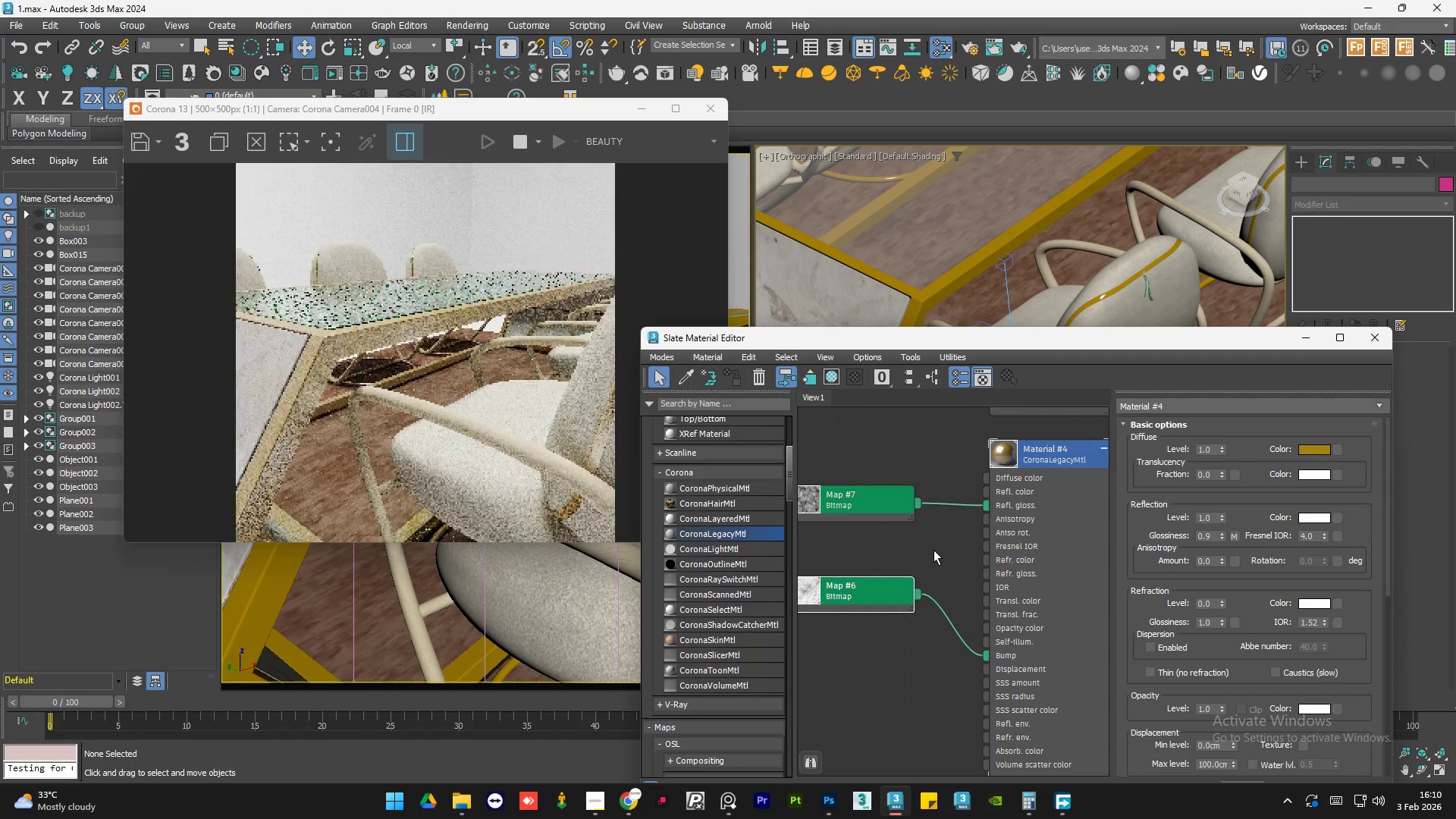 
left_click([934, 550])
 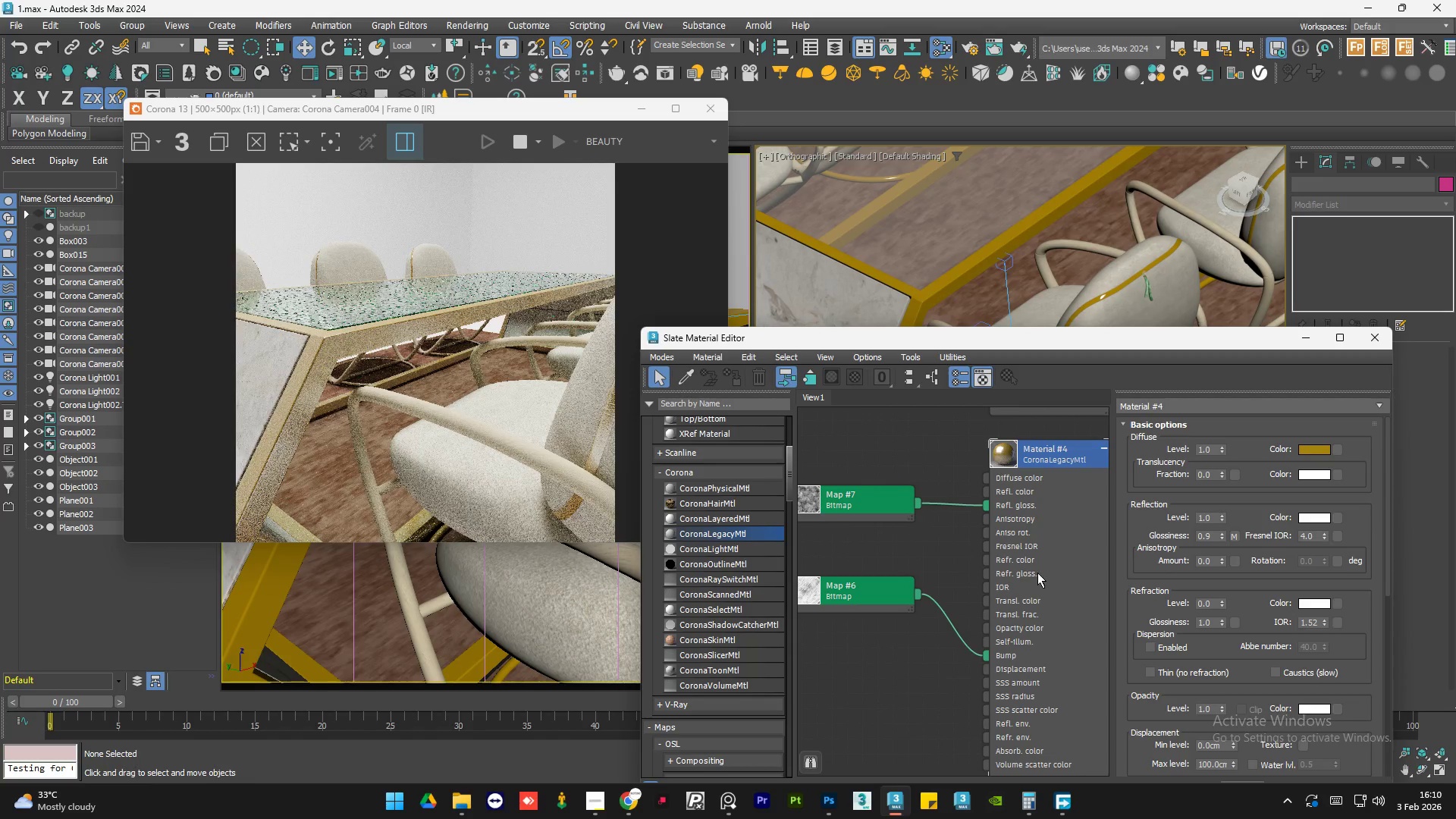 
double_click([1038, 573])
 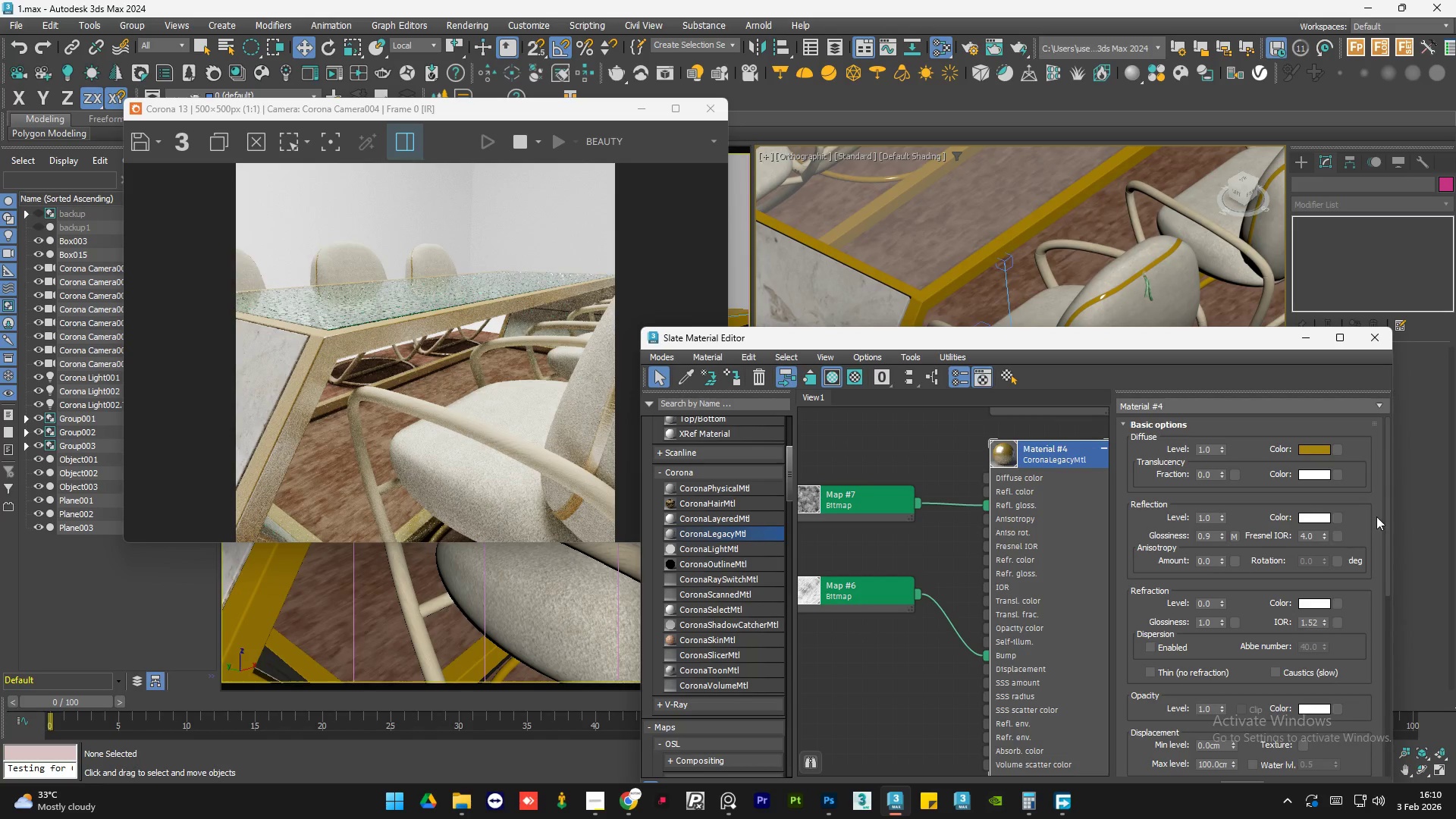 
left_click_drag(start_coordinate=[1387, 514], to_coordinate=[1380, 716])
 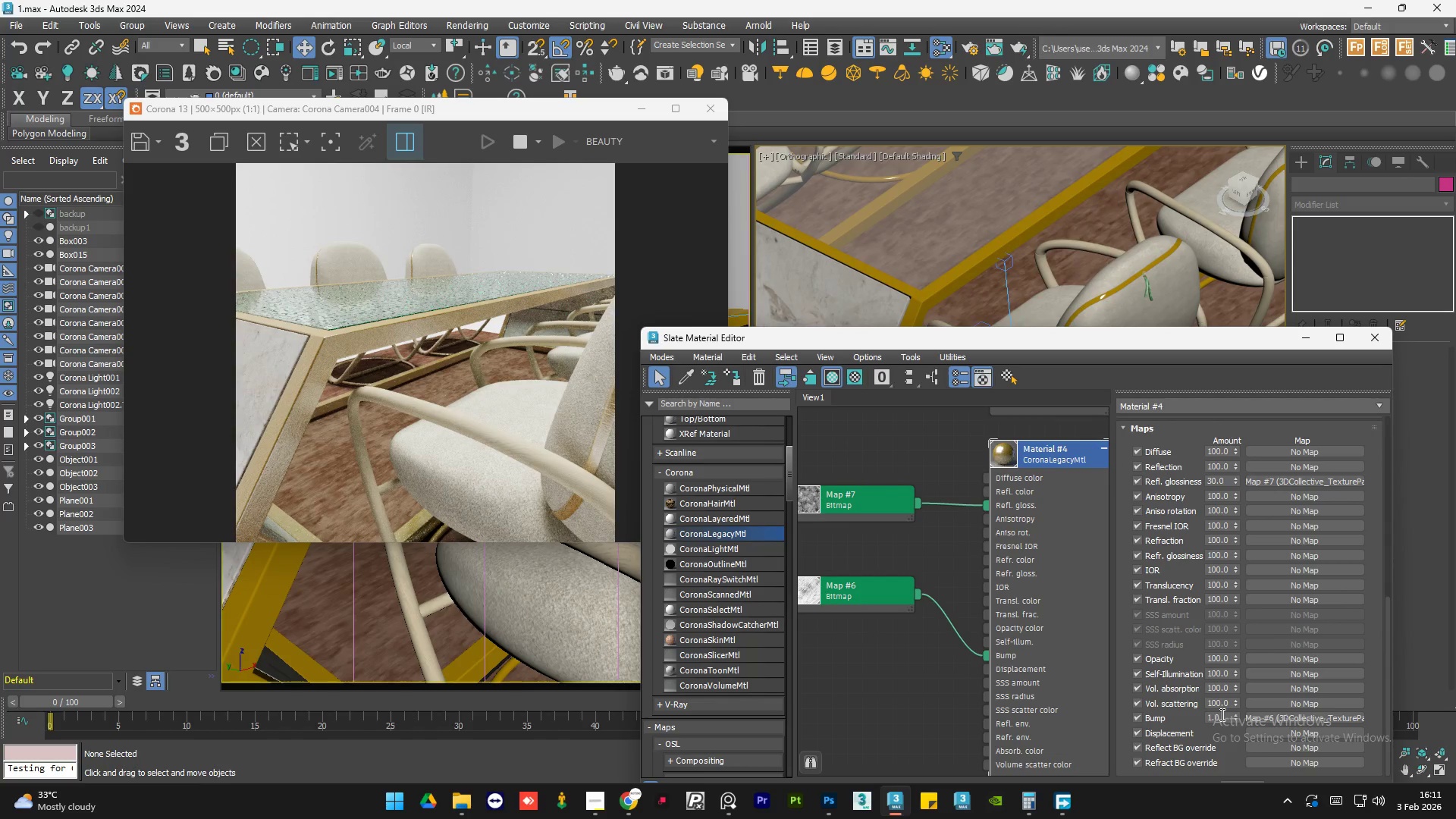 
double_click([1221, 714])
 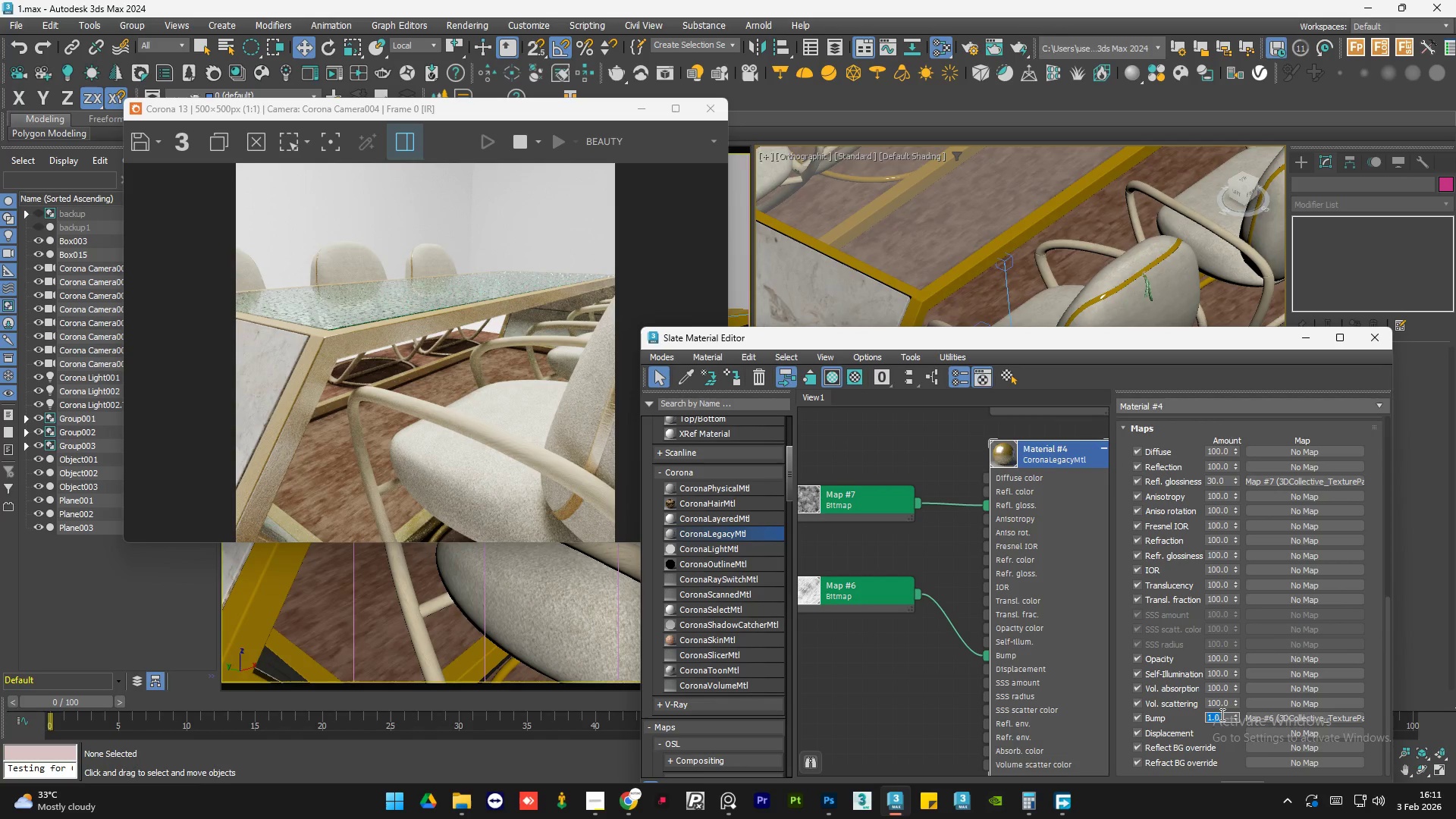 
key(NumpadDecimal)
 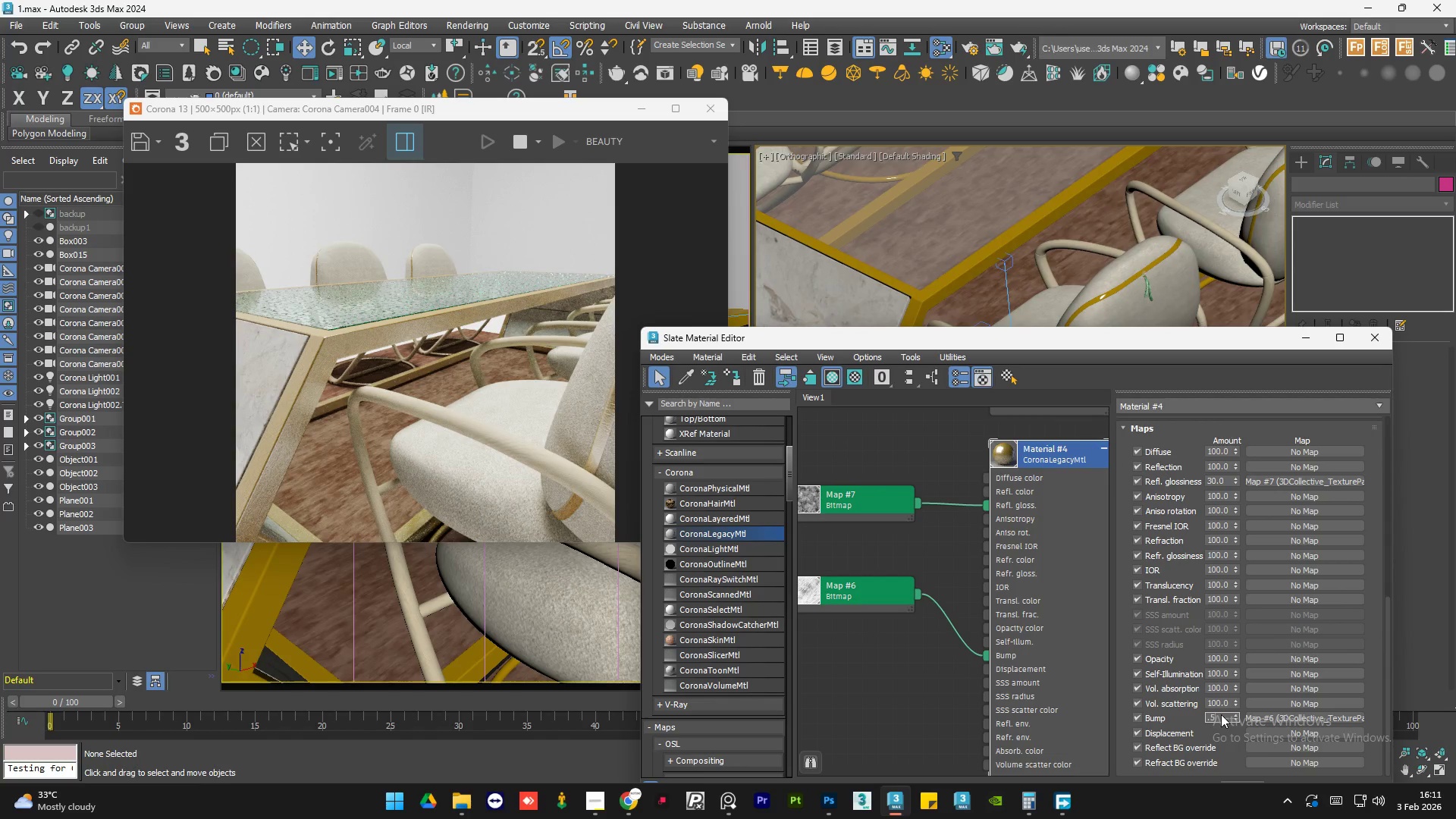 
key(Numpad5)
 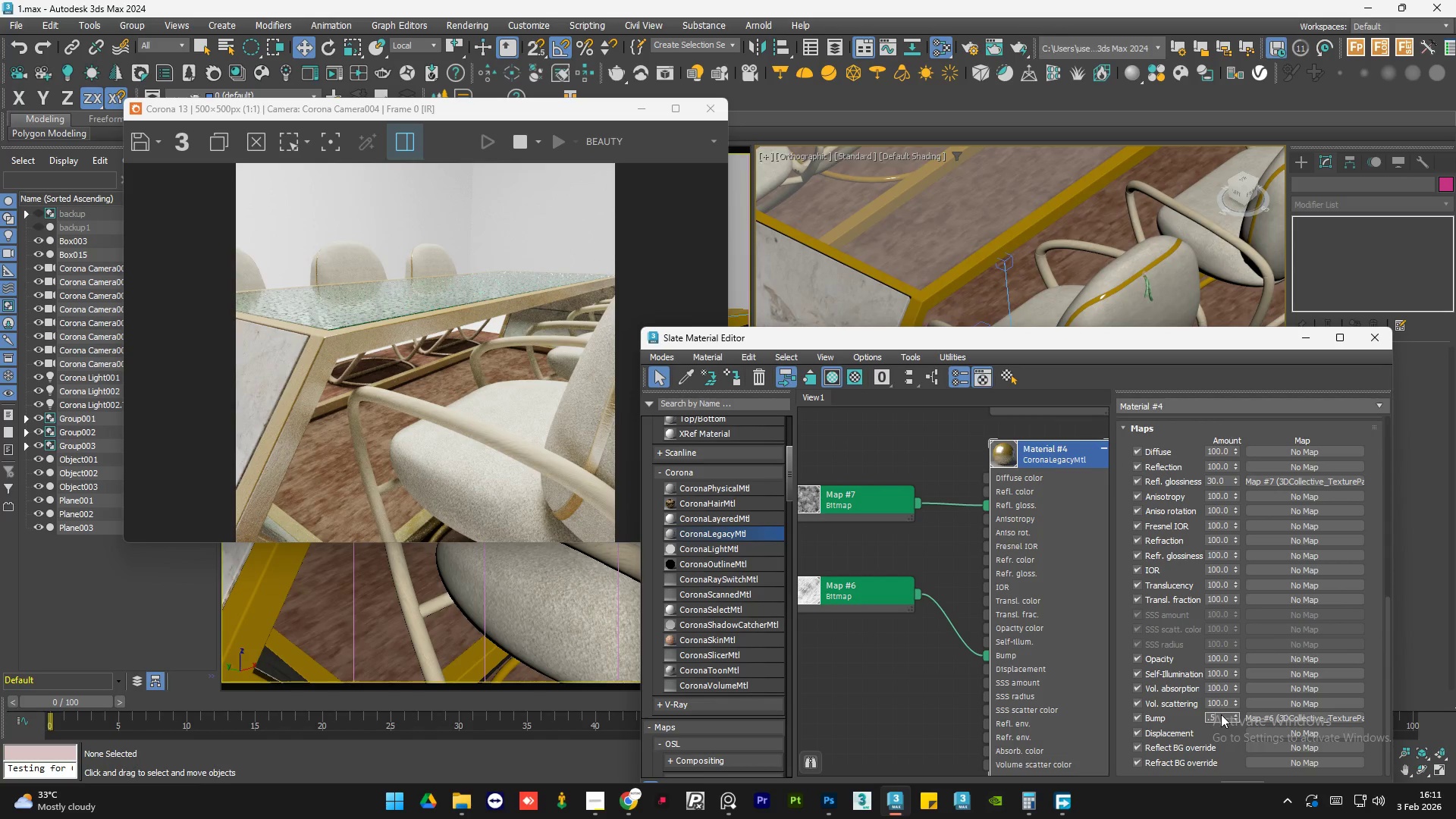 
key(NumpadEnter)
 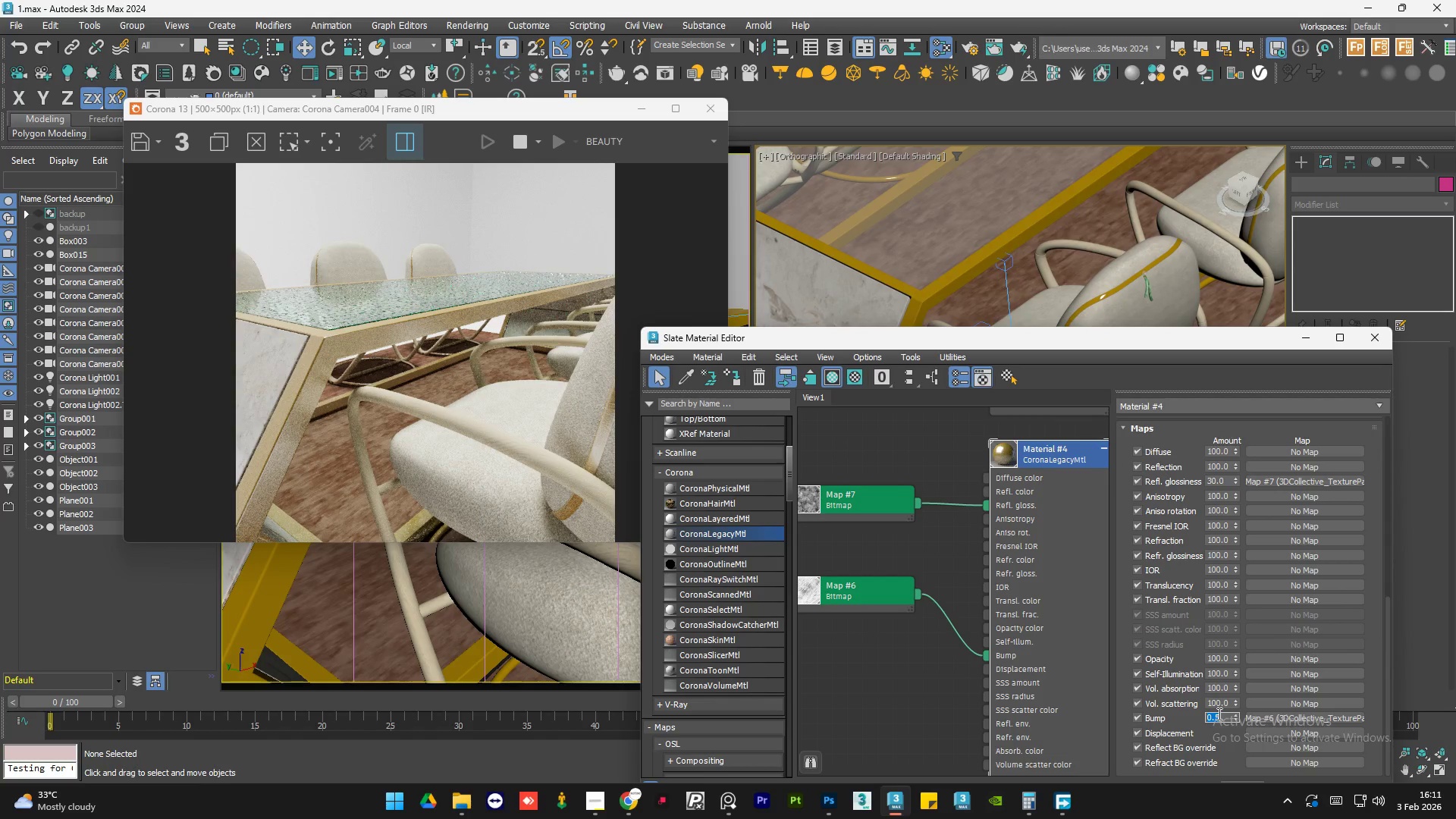 
double_click([906, 542])
 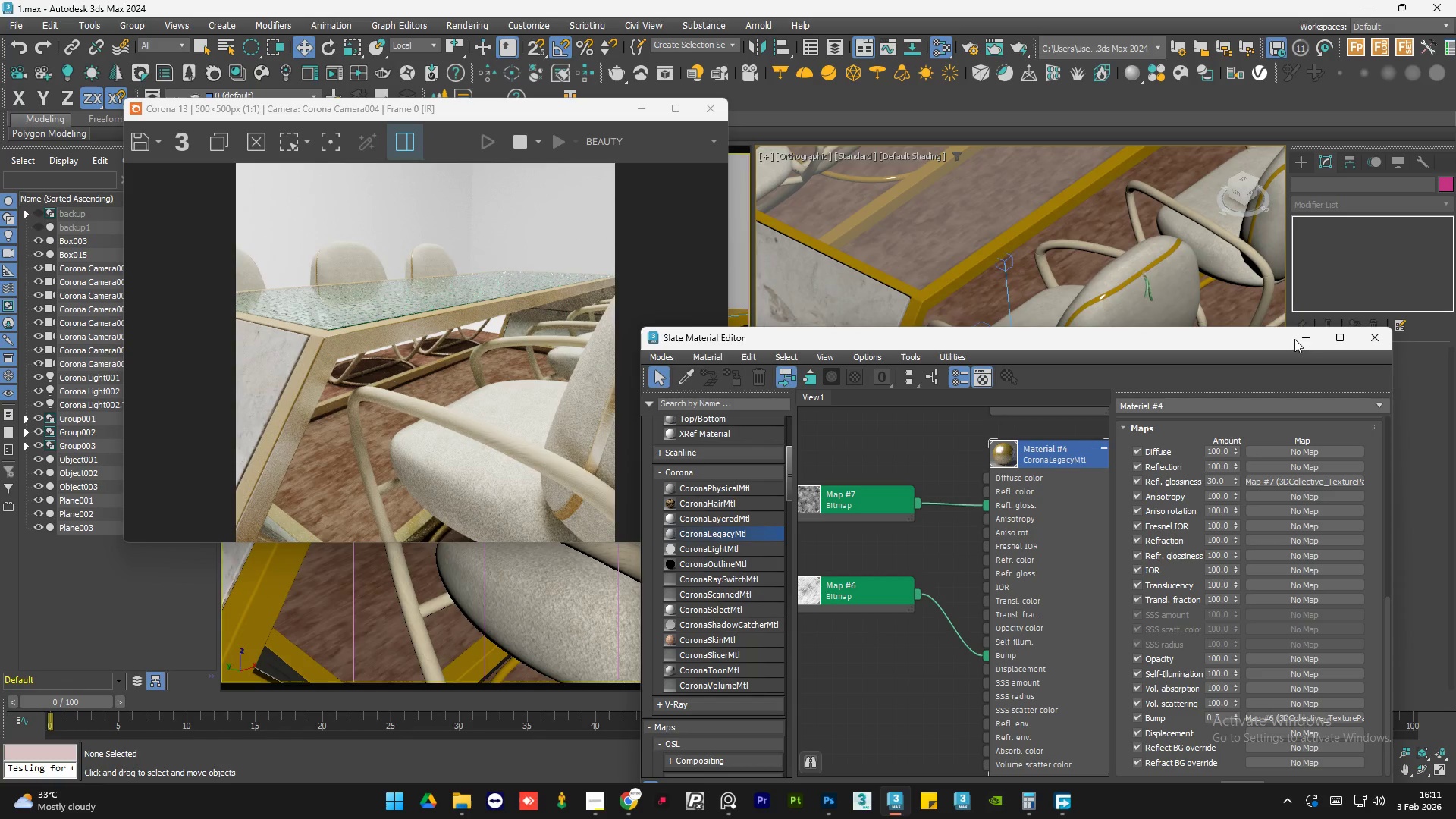 
left_click([1304, 335])
 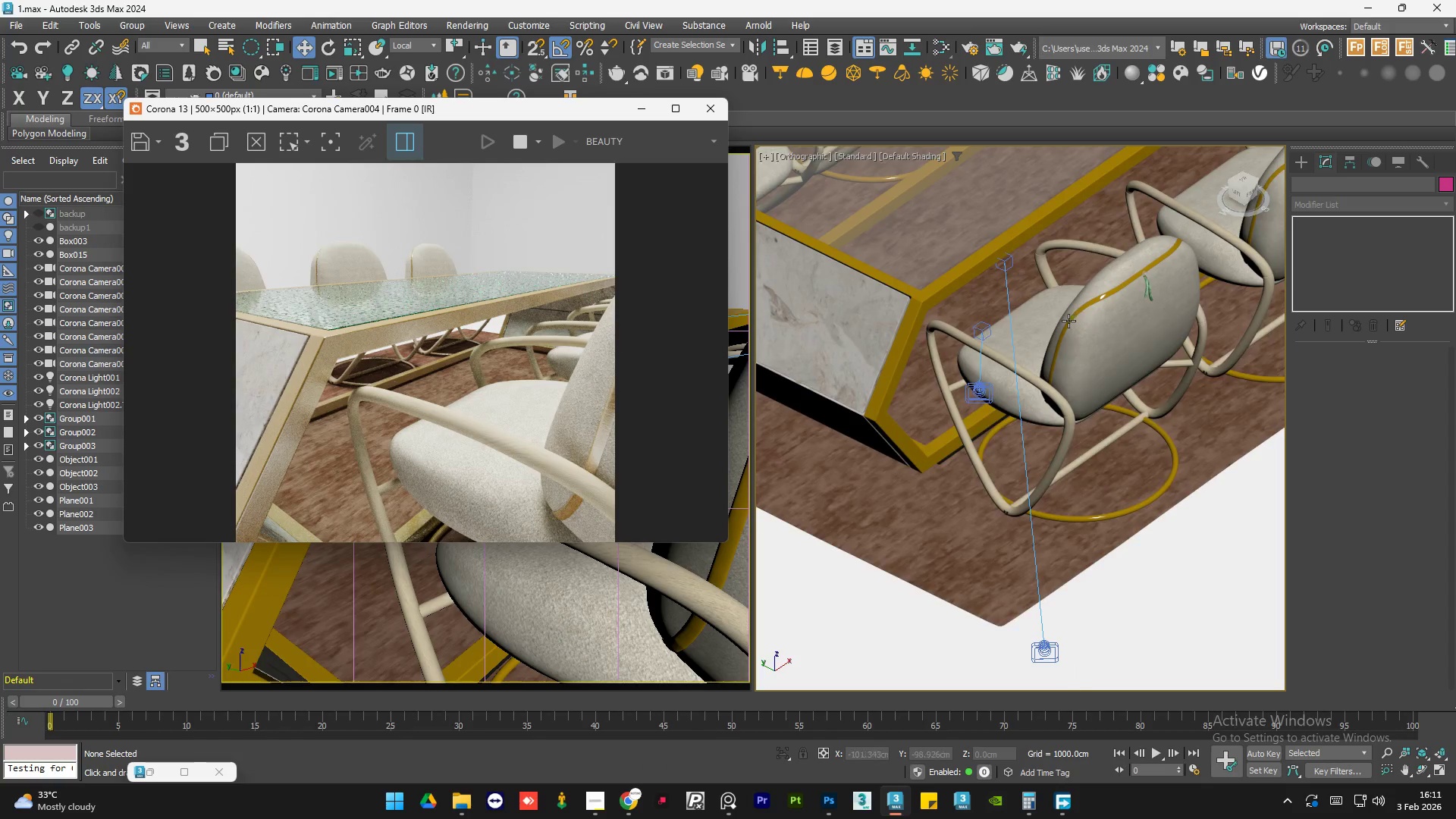 
left_click([1021, 331])
 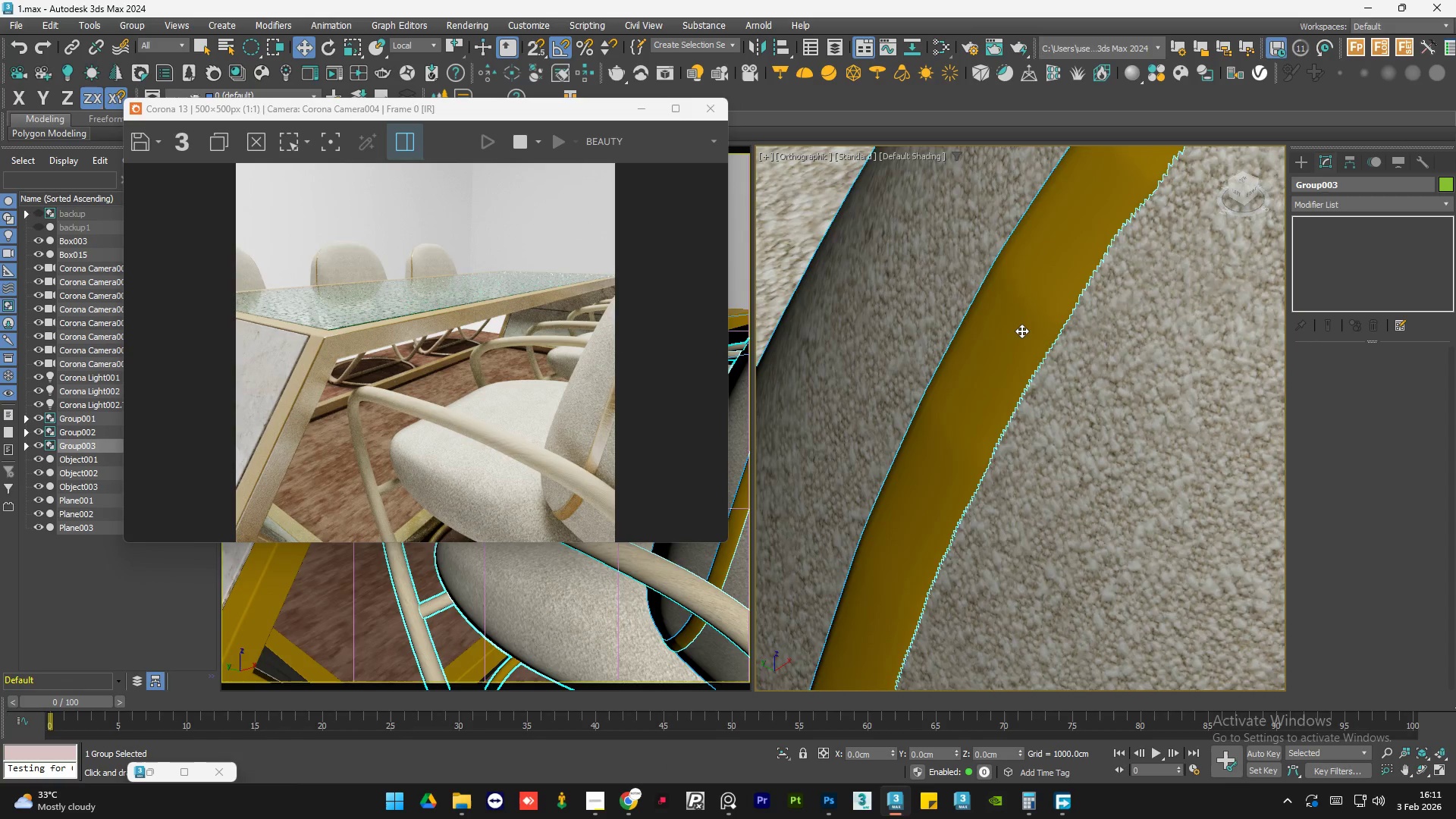 
scroll: coordinate [1021, 331], scroll_direction: up, amount: 9.0
 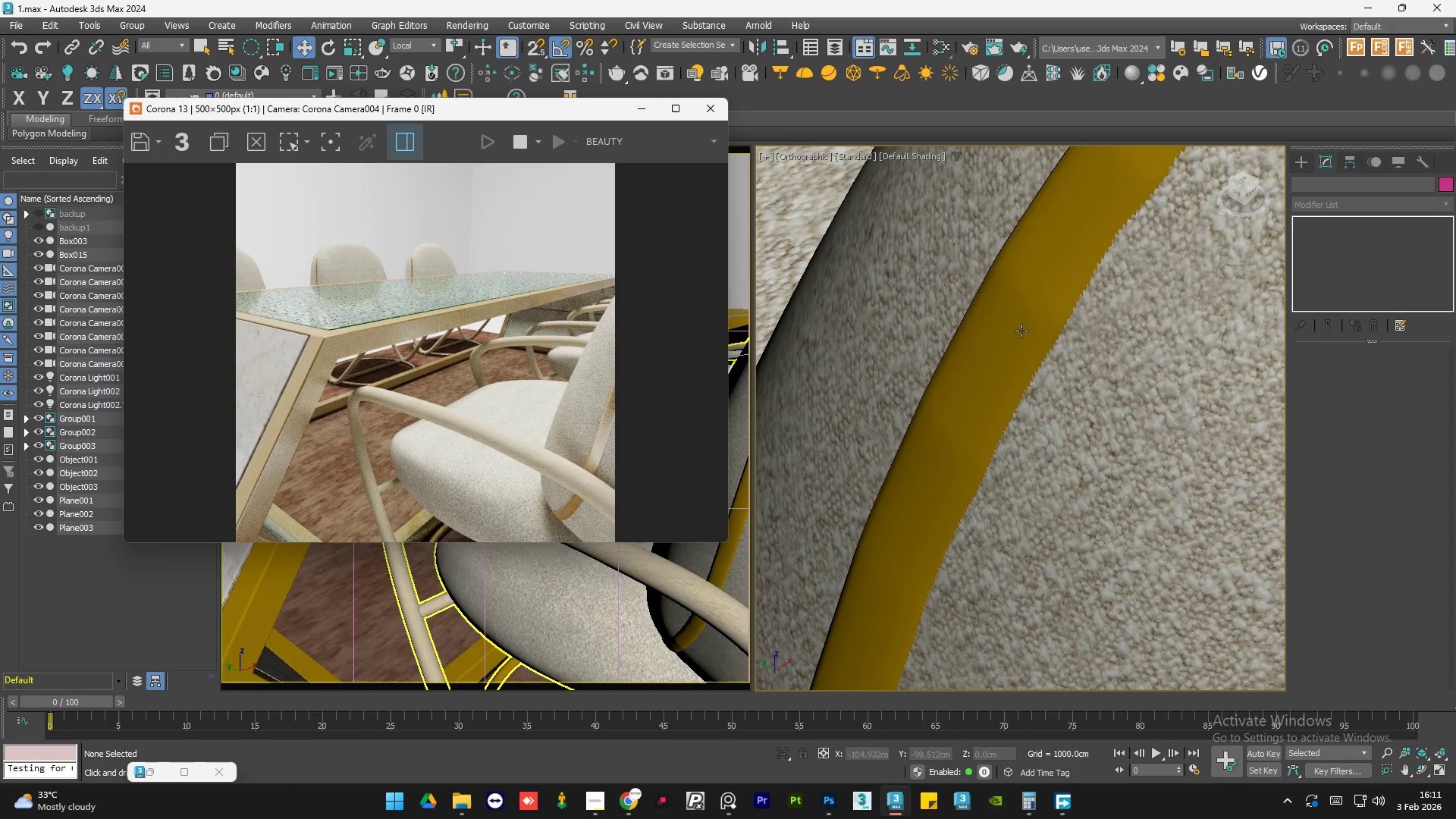 
scroll: coordinate [1021, 331], scroll_direction: down, amount: 9.0
 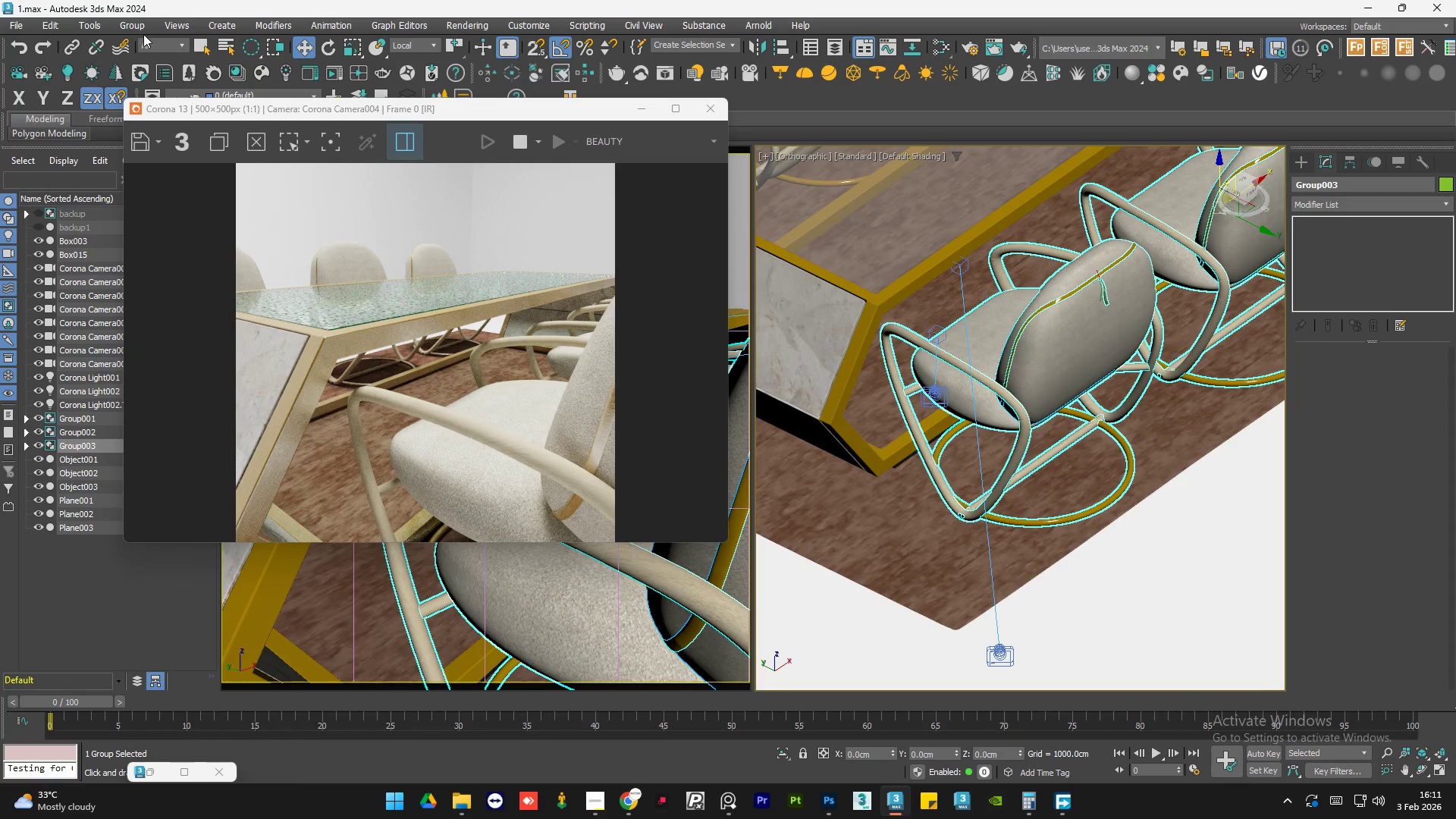 
left_click([139, 27])
 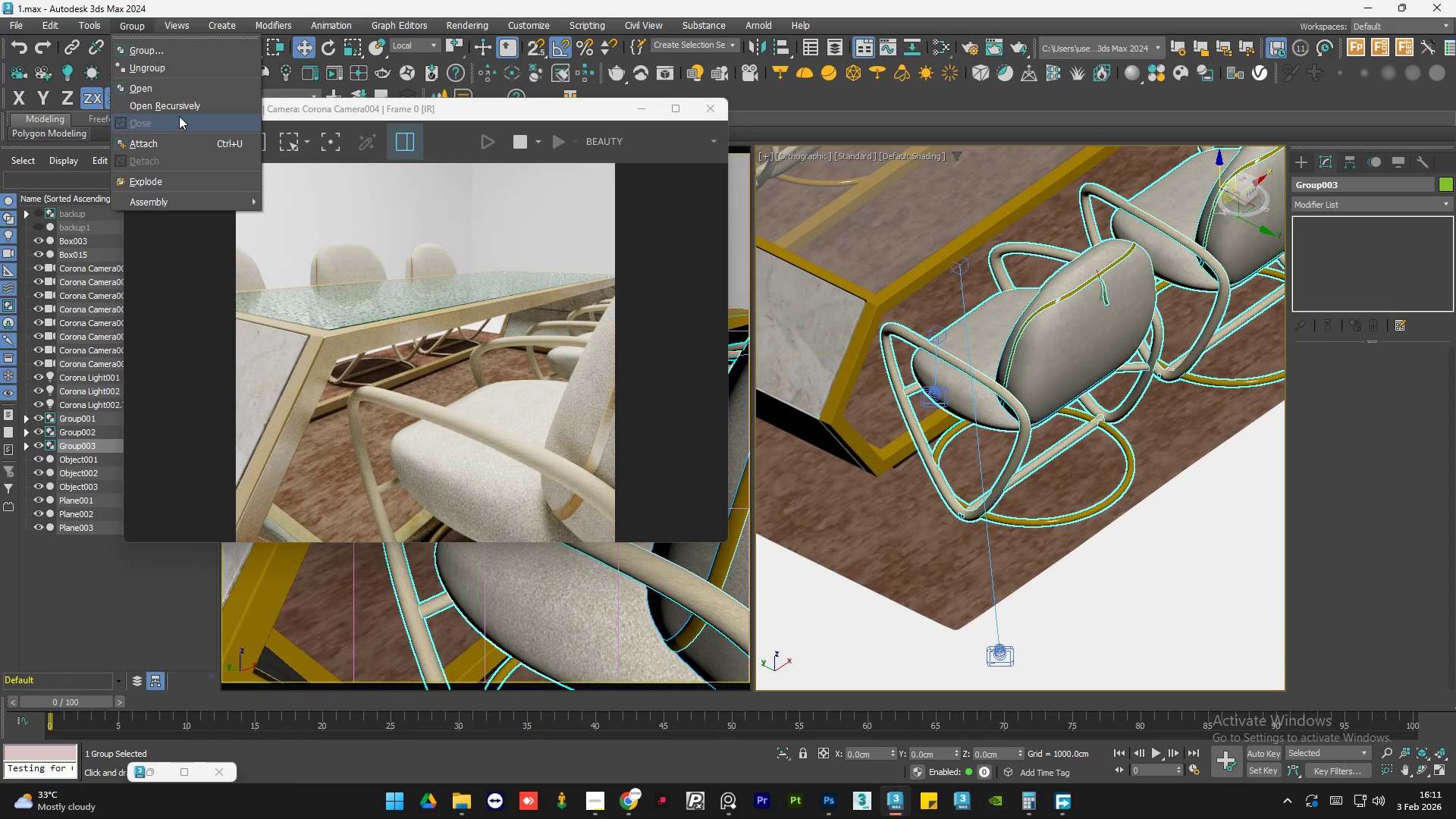 
left_click([185, 108])
 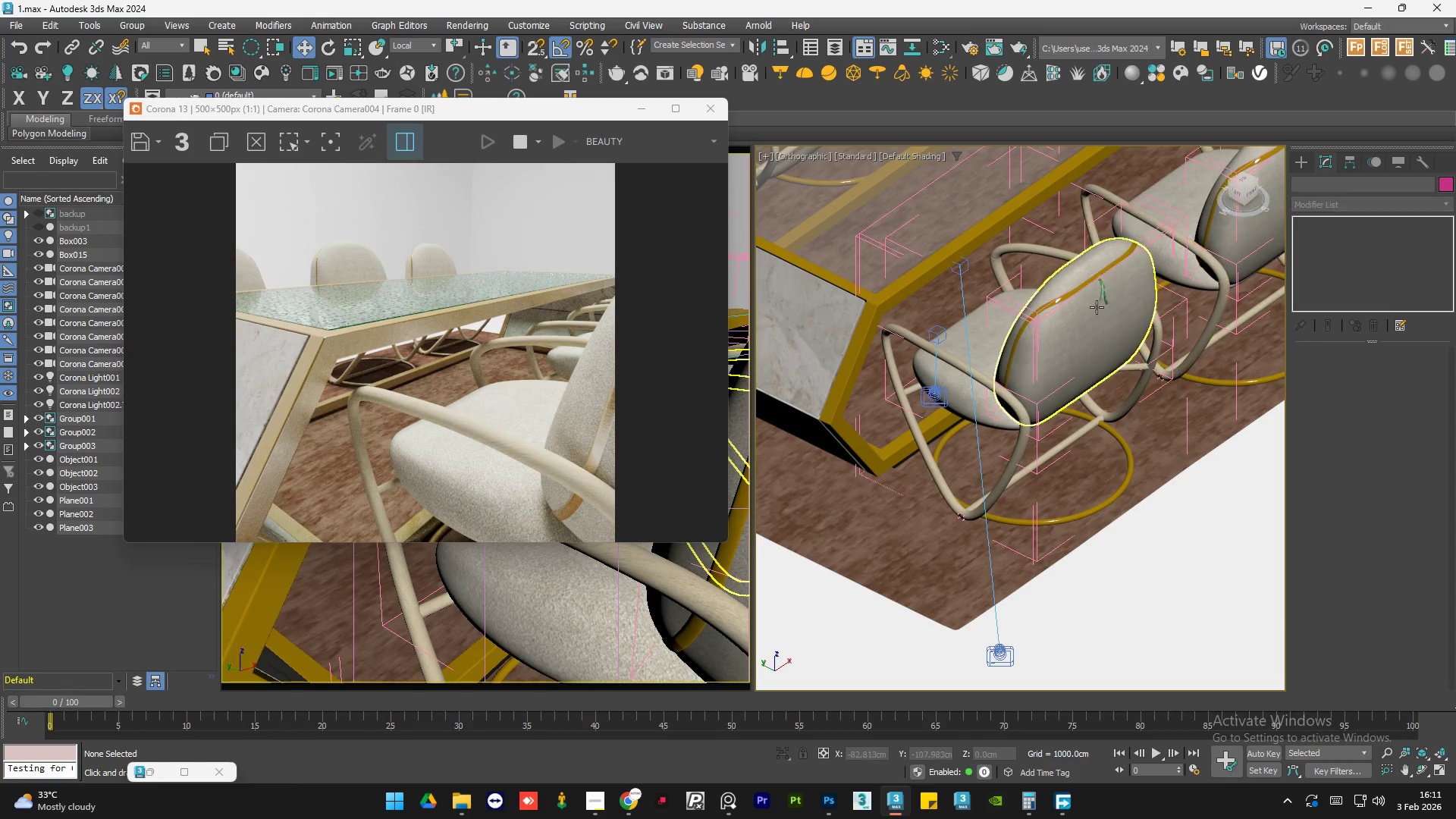 
scroll: coordinate [1011, 324], scroll_direction: up, amount: 4.0
 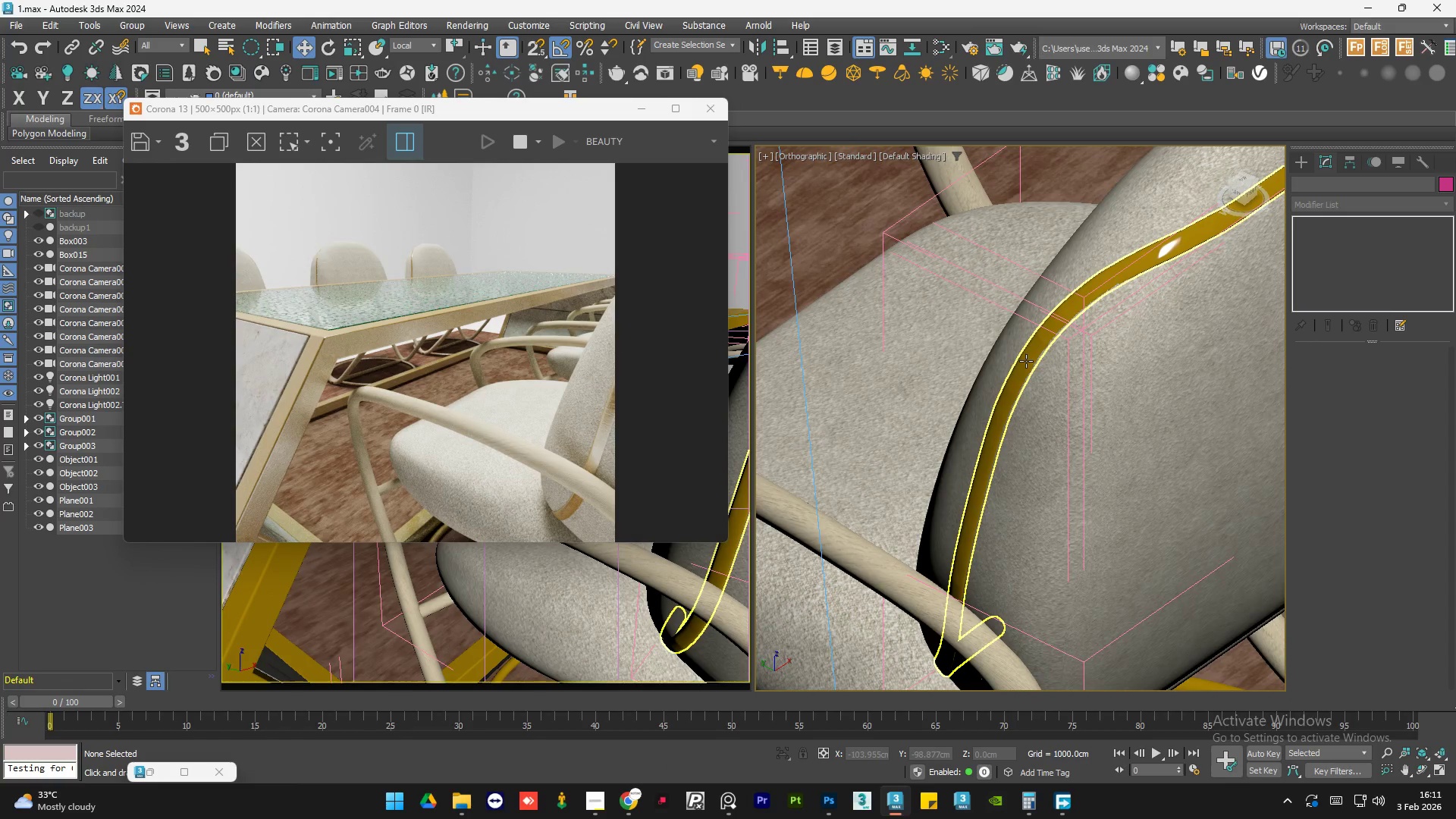 
left_click([1026, 361])
 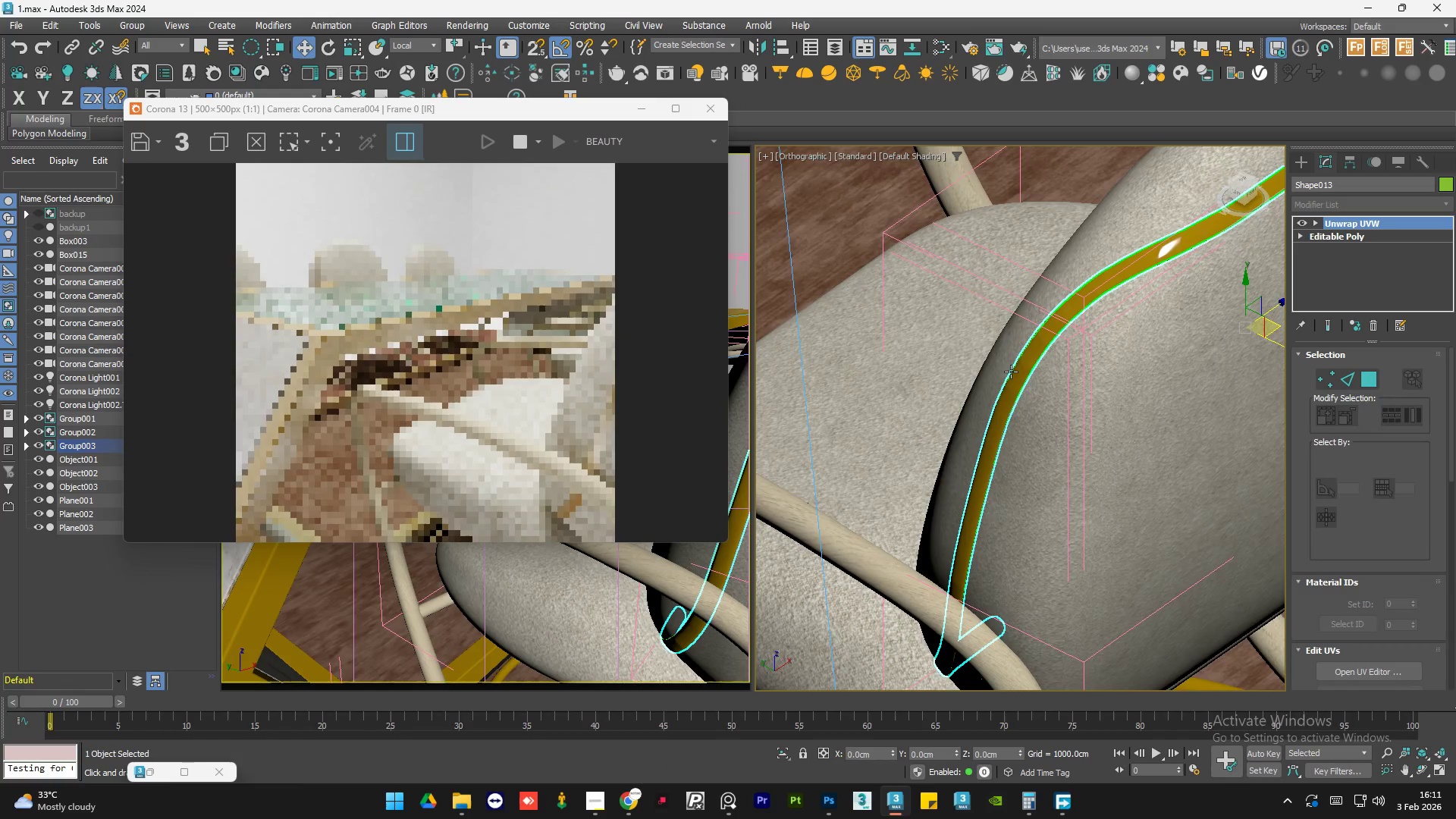 
scroll: coordinate [1009, 400], scroll_direction: down, amount: 1.0
 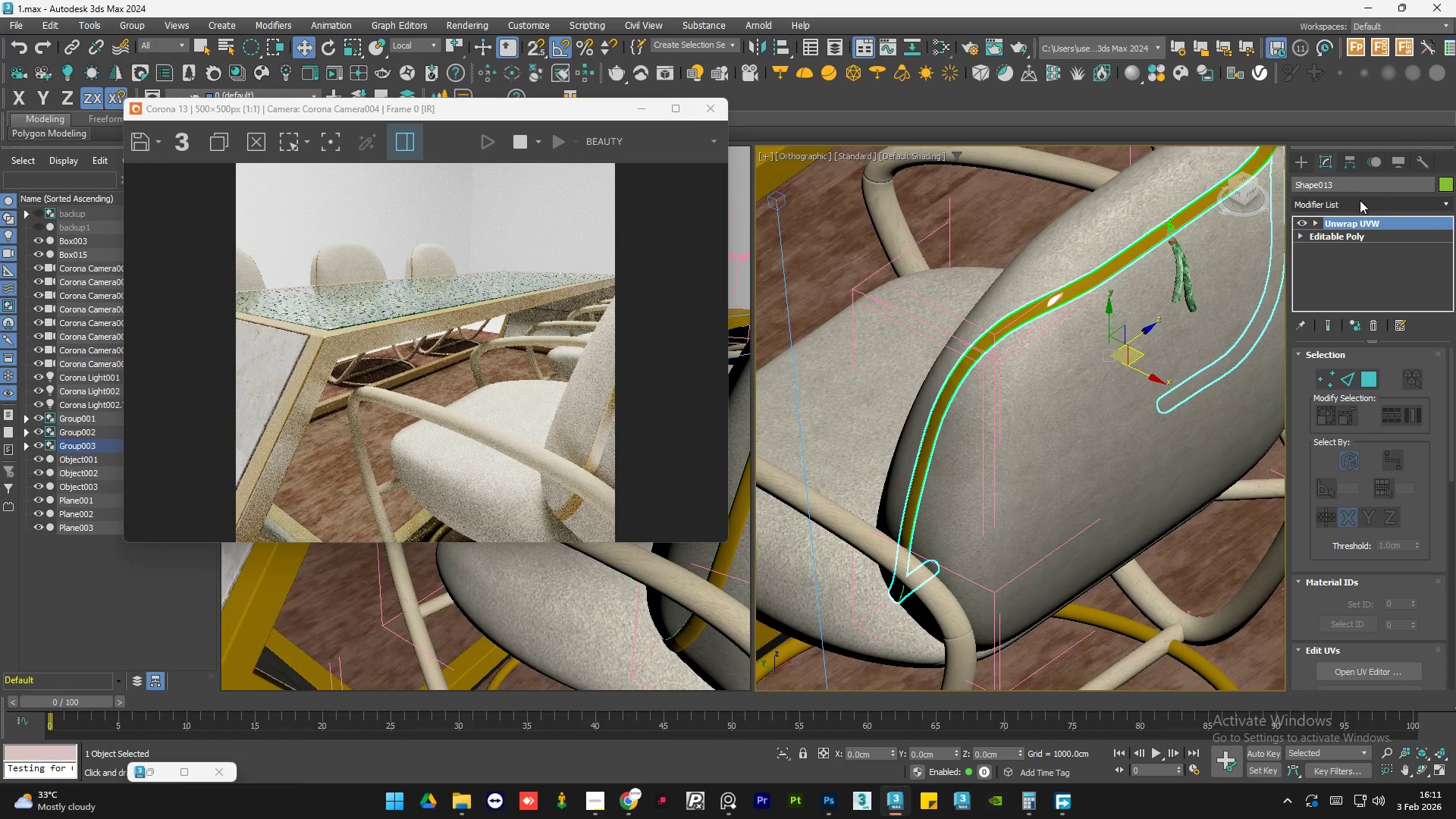 
left_click([1357, 202])
 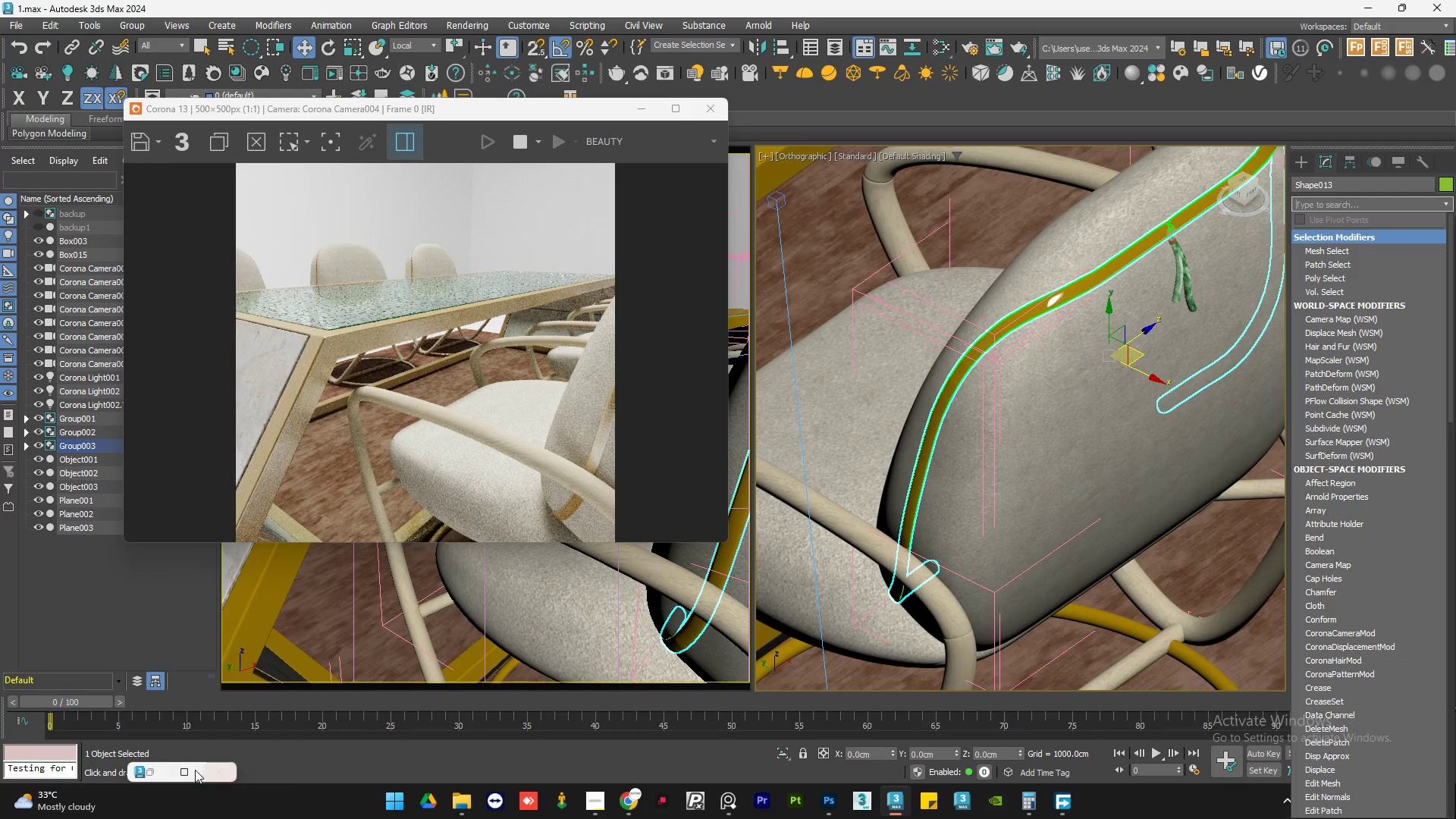 
left_click([154, 772])
 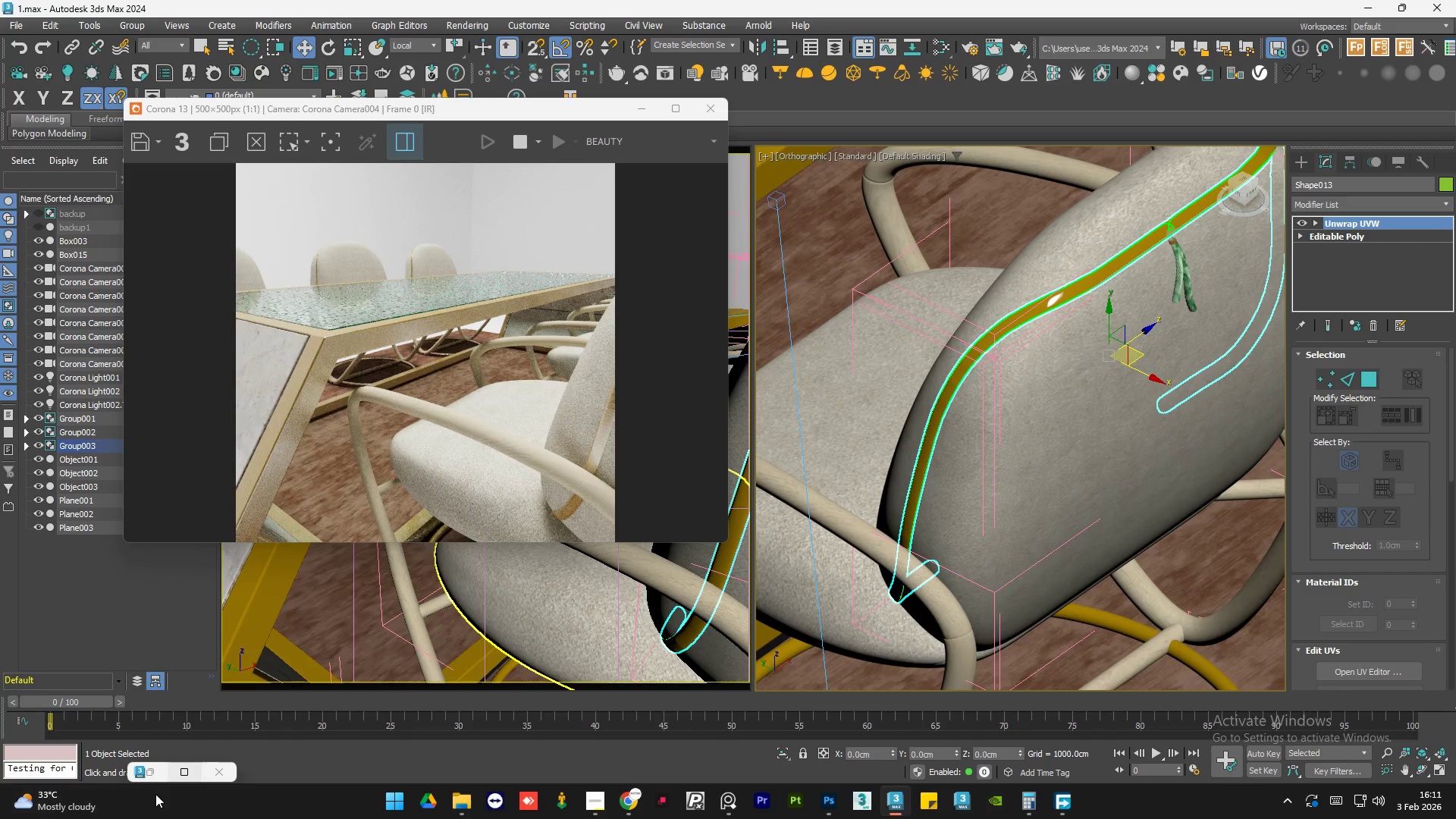 
left_click([154, 774])
 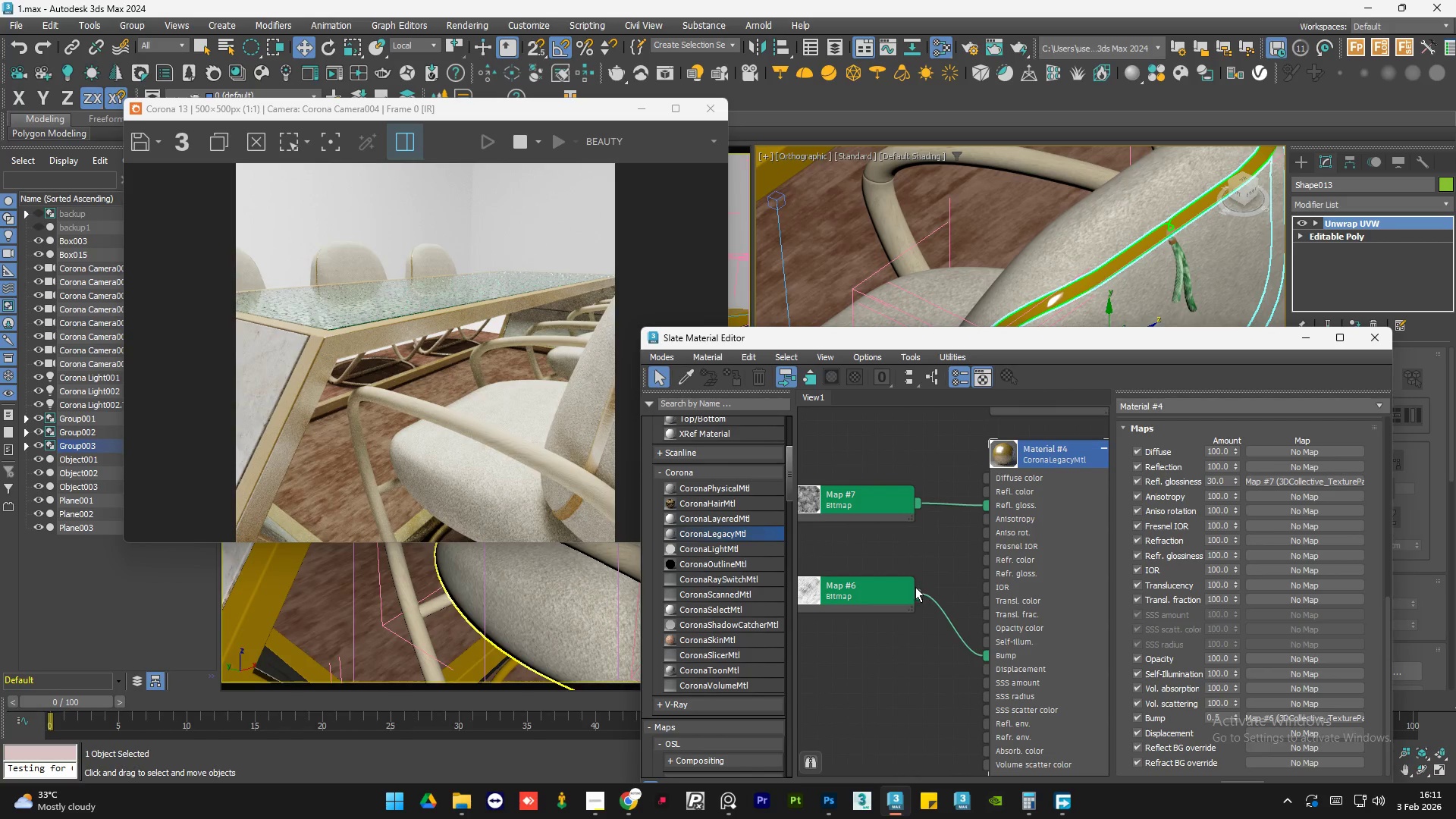 
left_click_drag(start_coordinate=[918, 592], to_coordinate=[987, 481])
 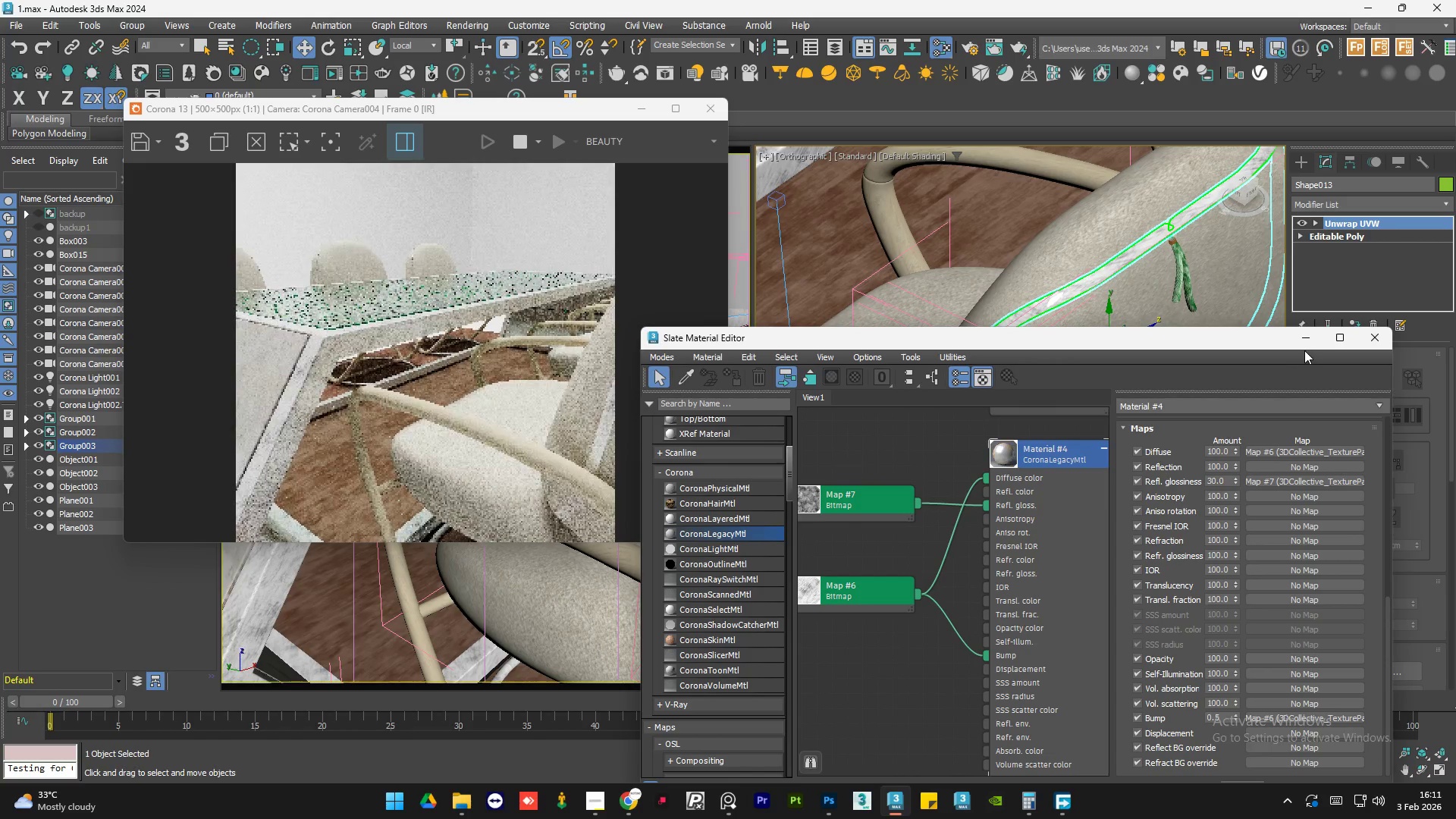 
left_click([1310, 340])
 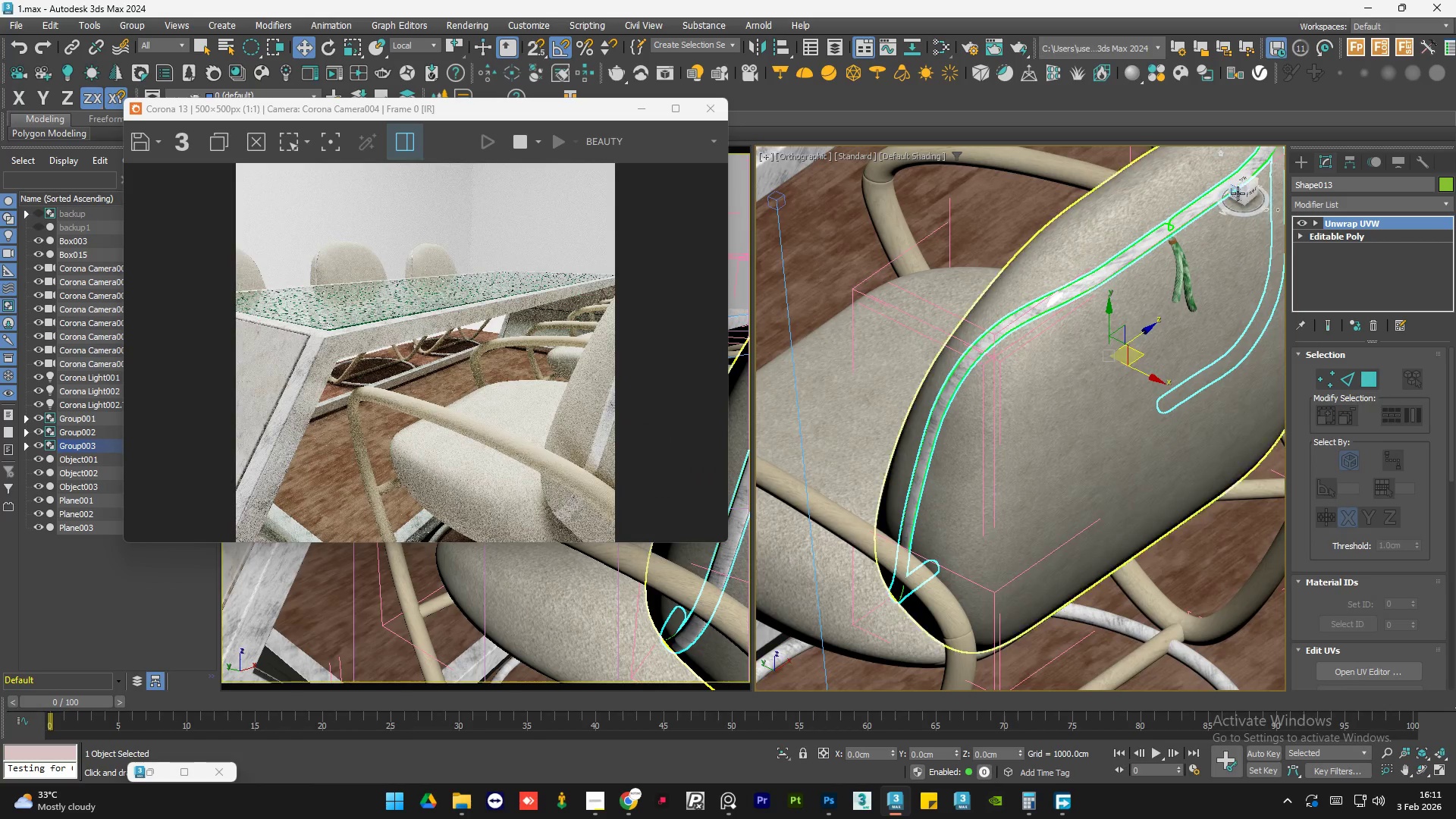 
scroll: coordinate [992, 387], scroll_direction: up, amount: 4.0
 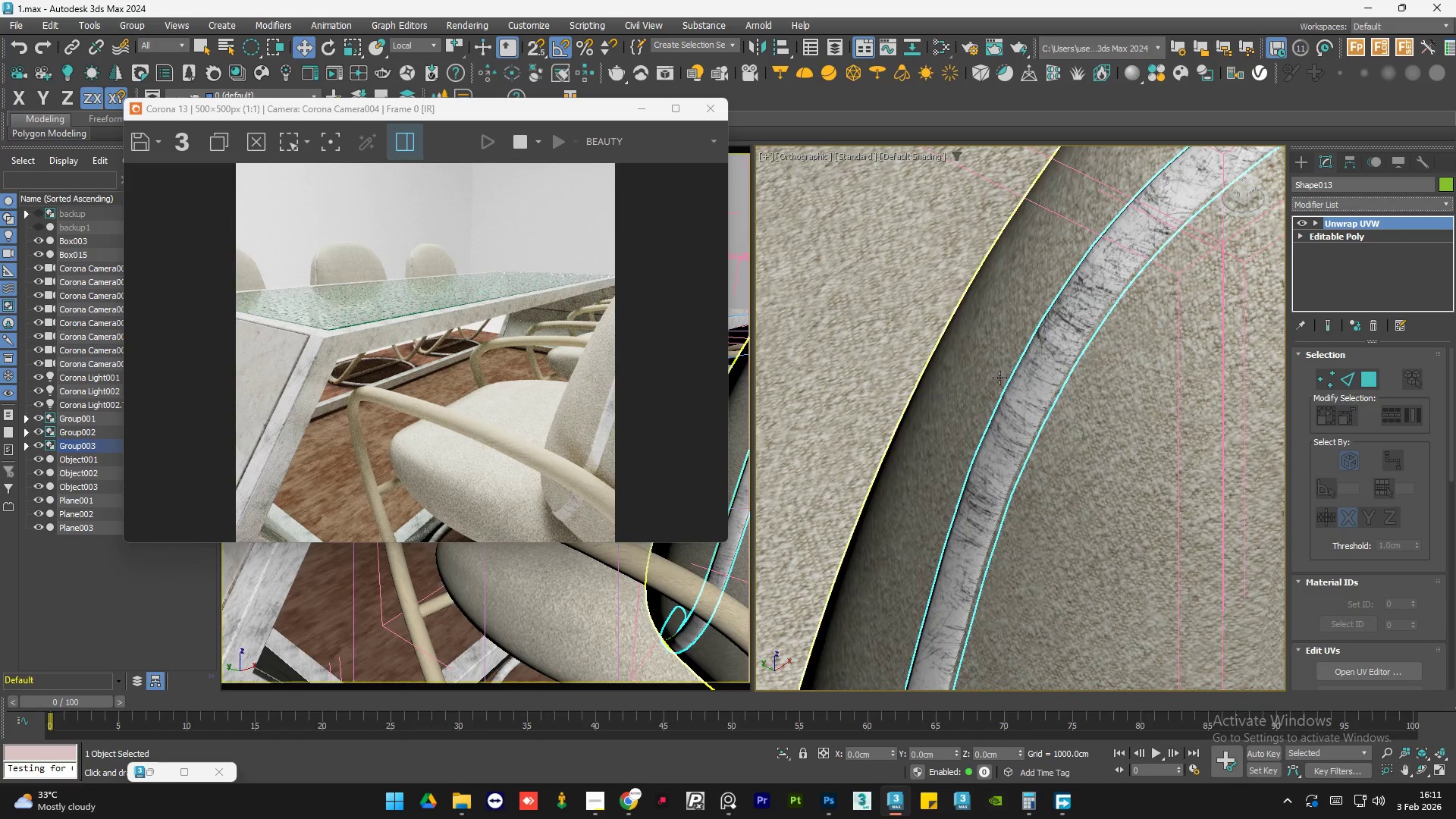 
scroll: coordinate [999, 378], scroll_direction: down, amount: 2.0
 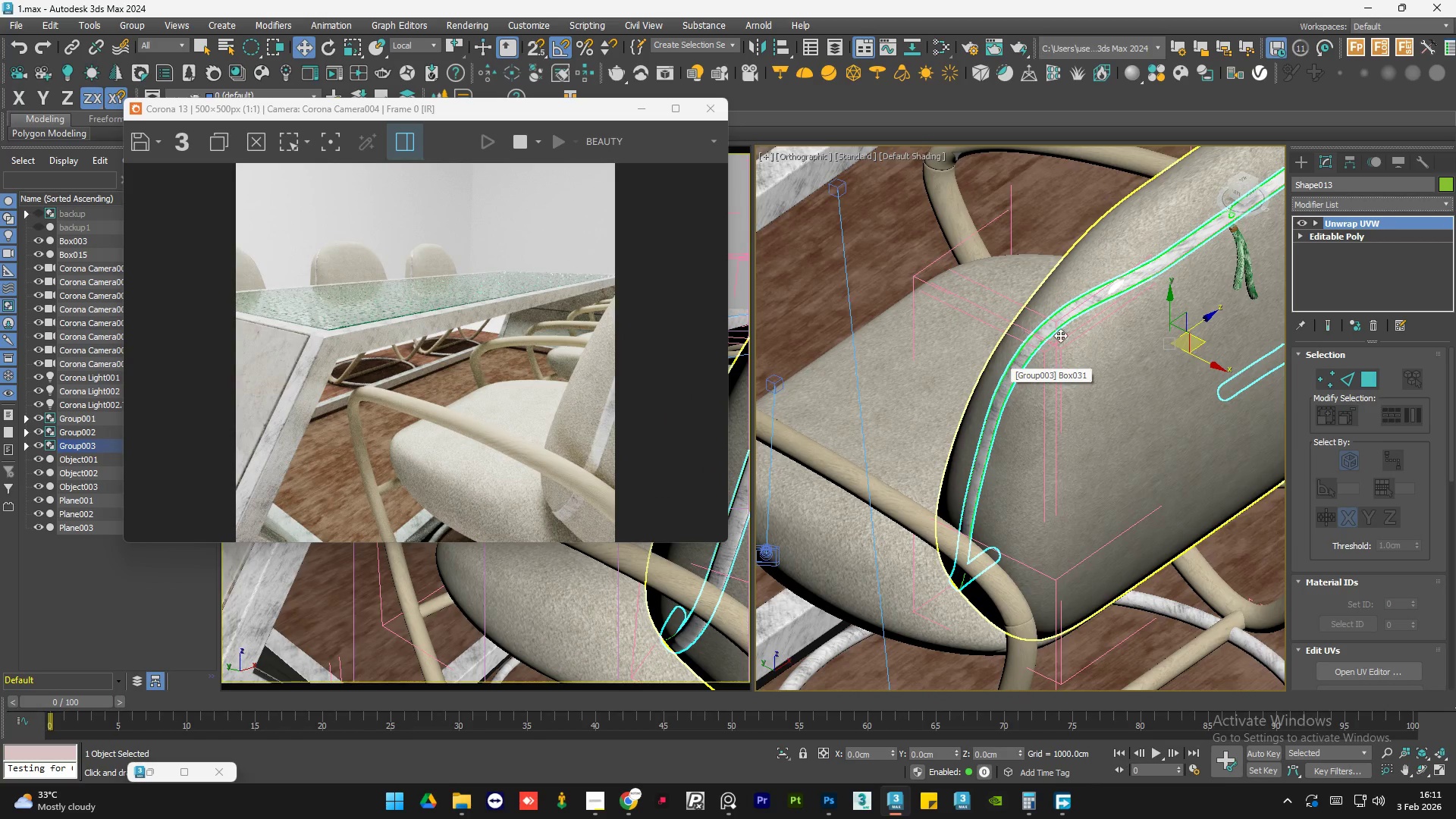 
scroll: coordinate [1204, 227], scroll_direction: up, amount: 4.0
 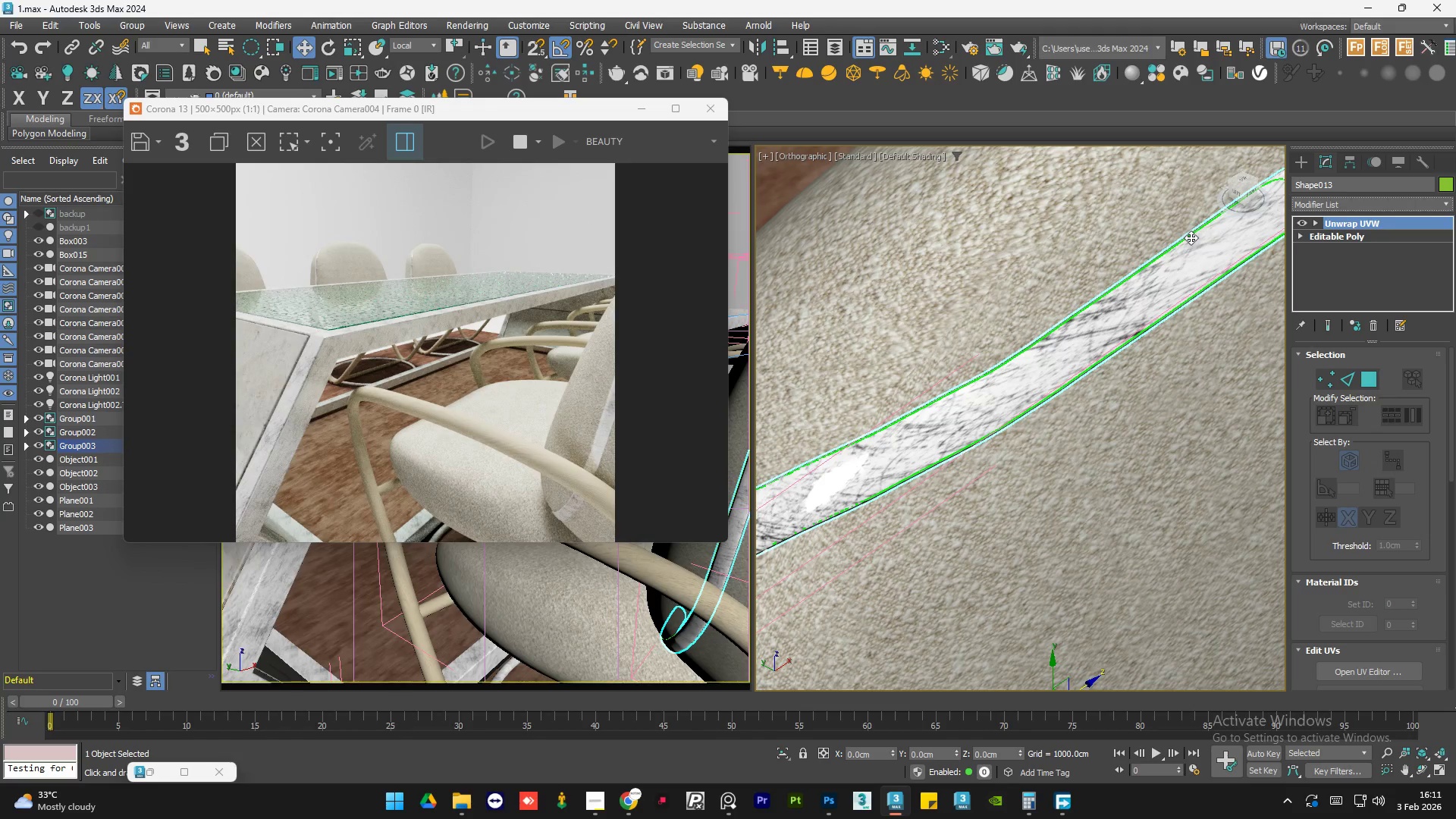 
scroll: coordinate [936, 380], scroll_direction: down, amount: 9.0
 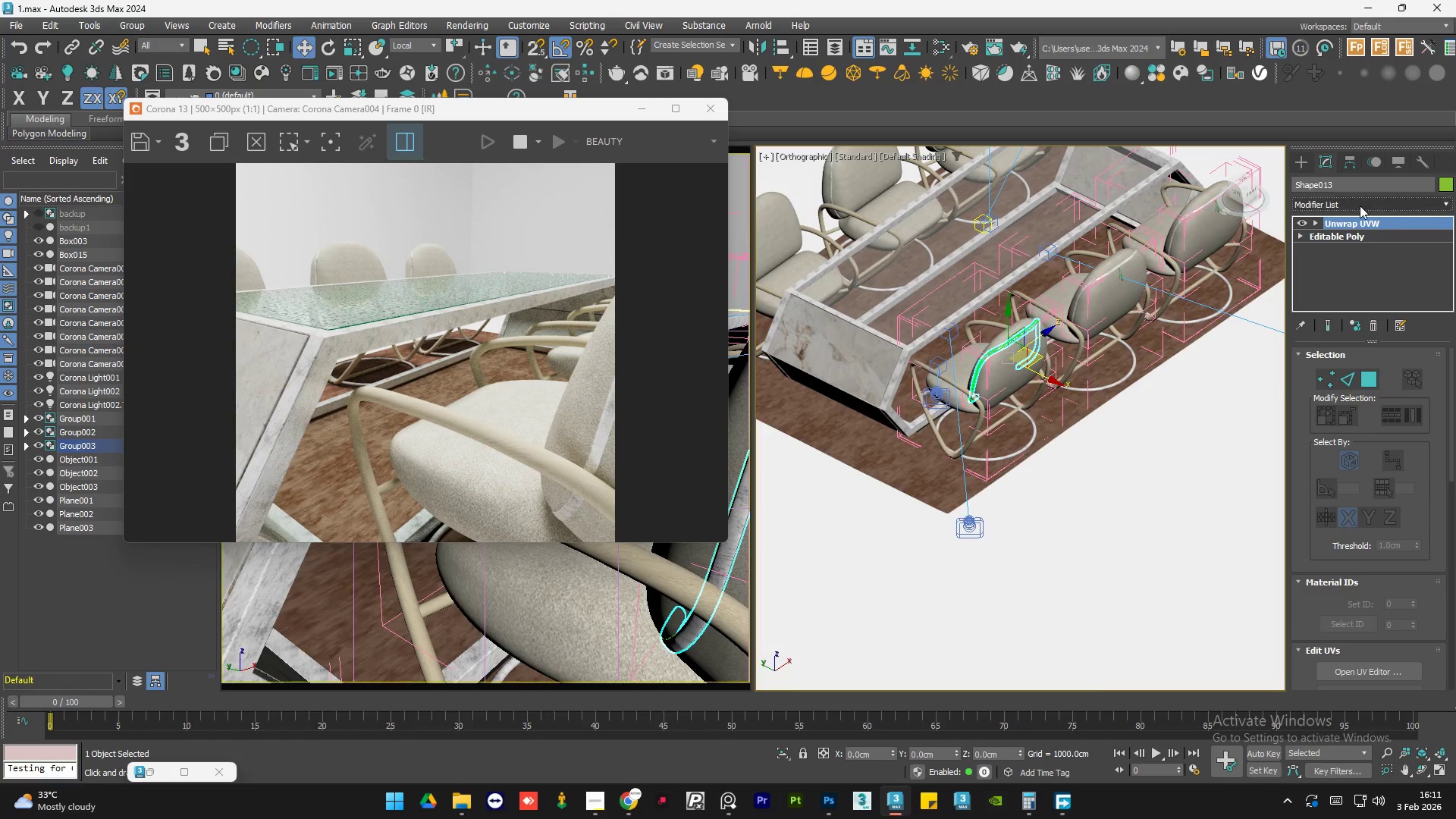 
left_click([1359, 202])
 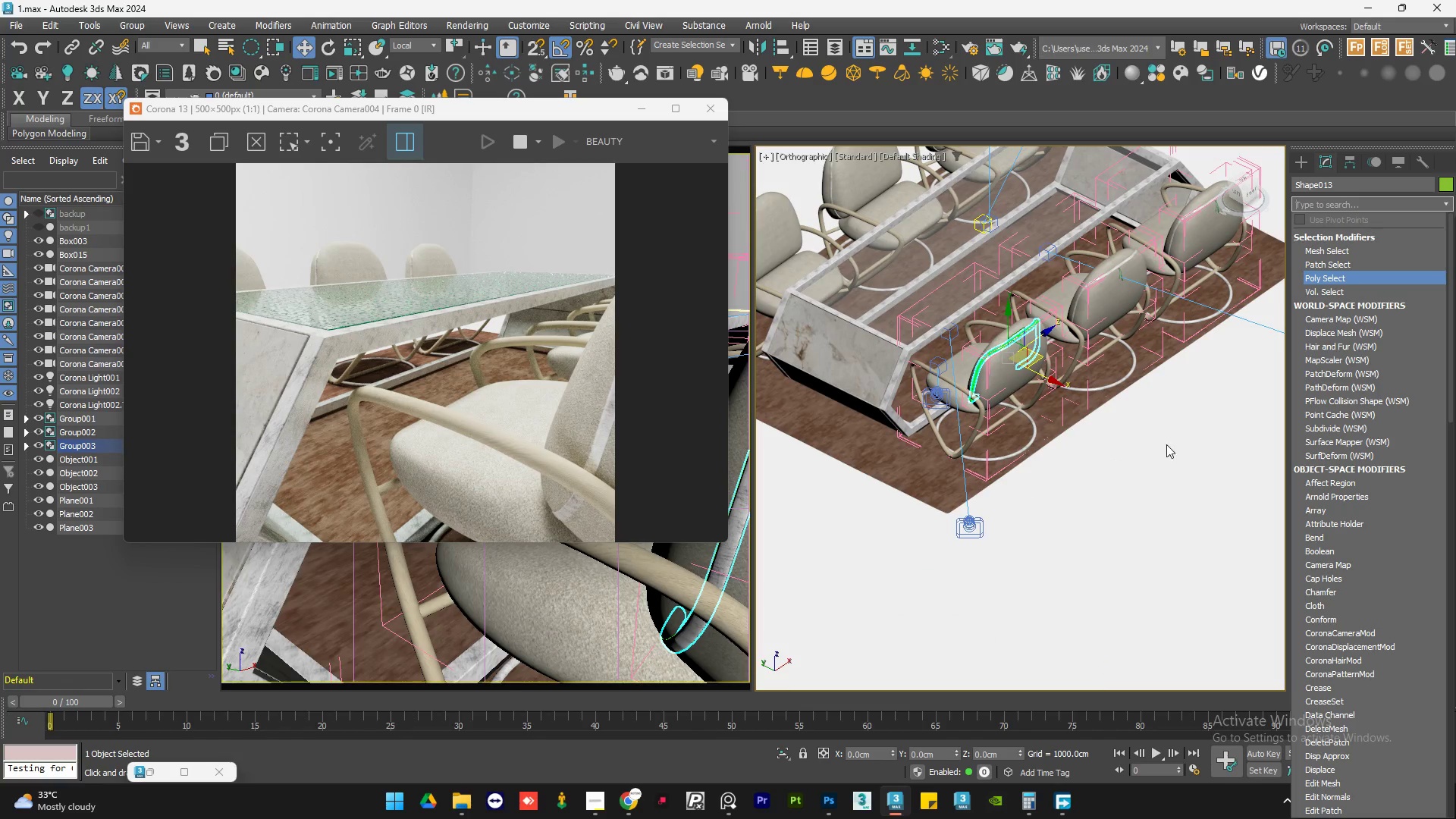 
left_click([1159, 447])
 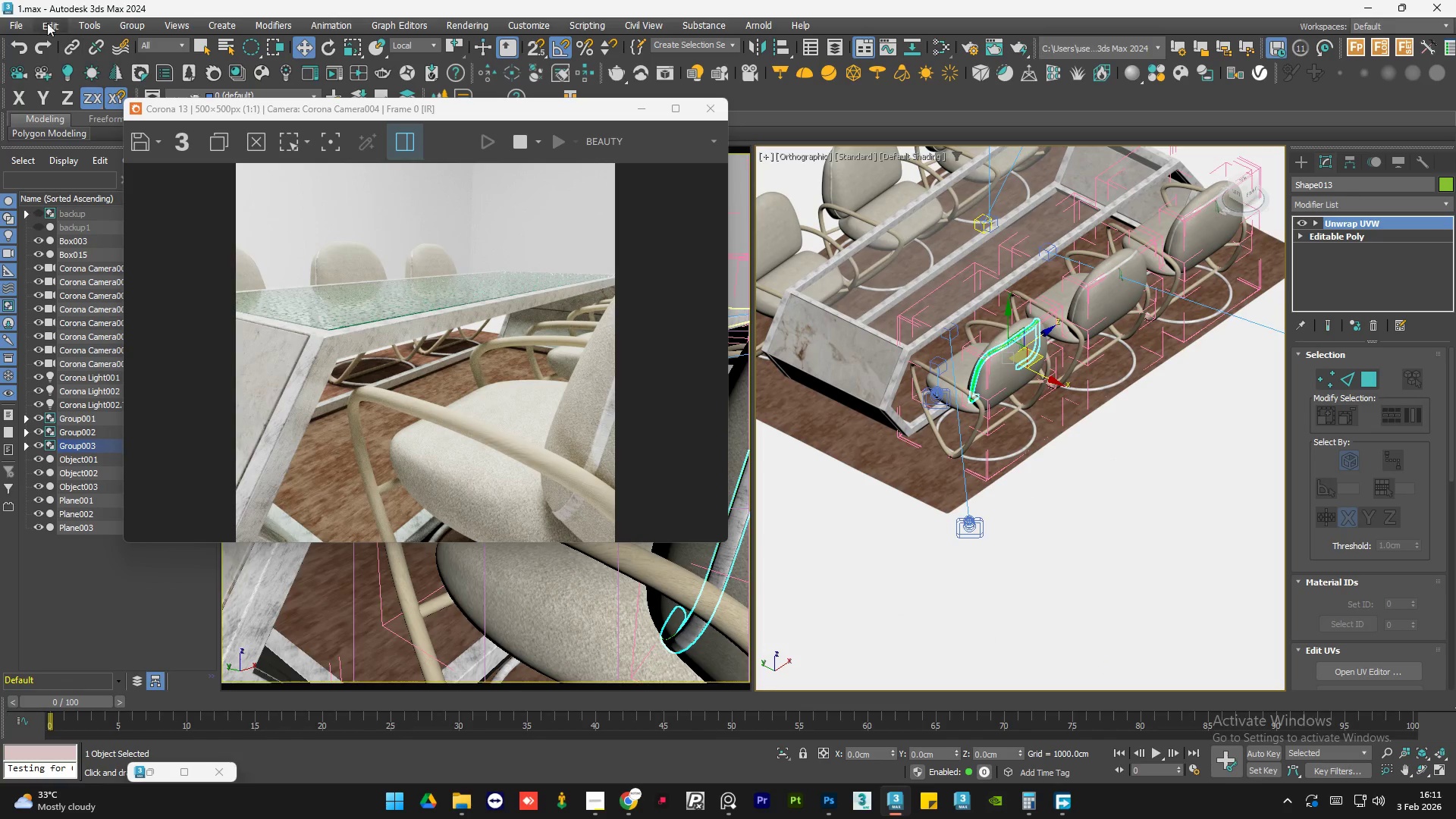 
left_click([130, 27])
 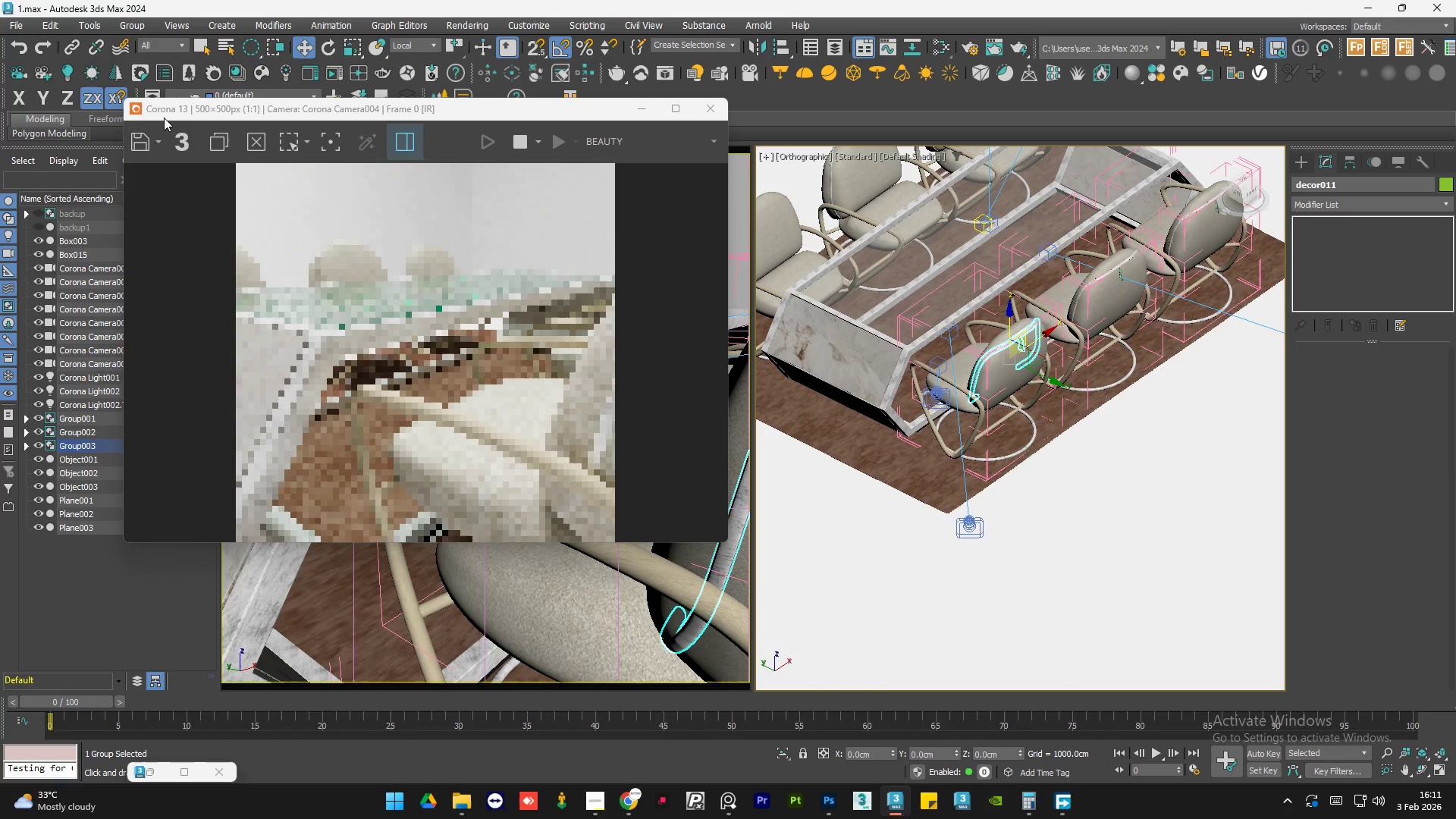 
left_click([128, 25])
 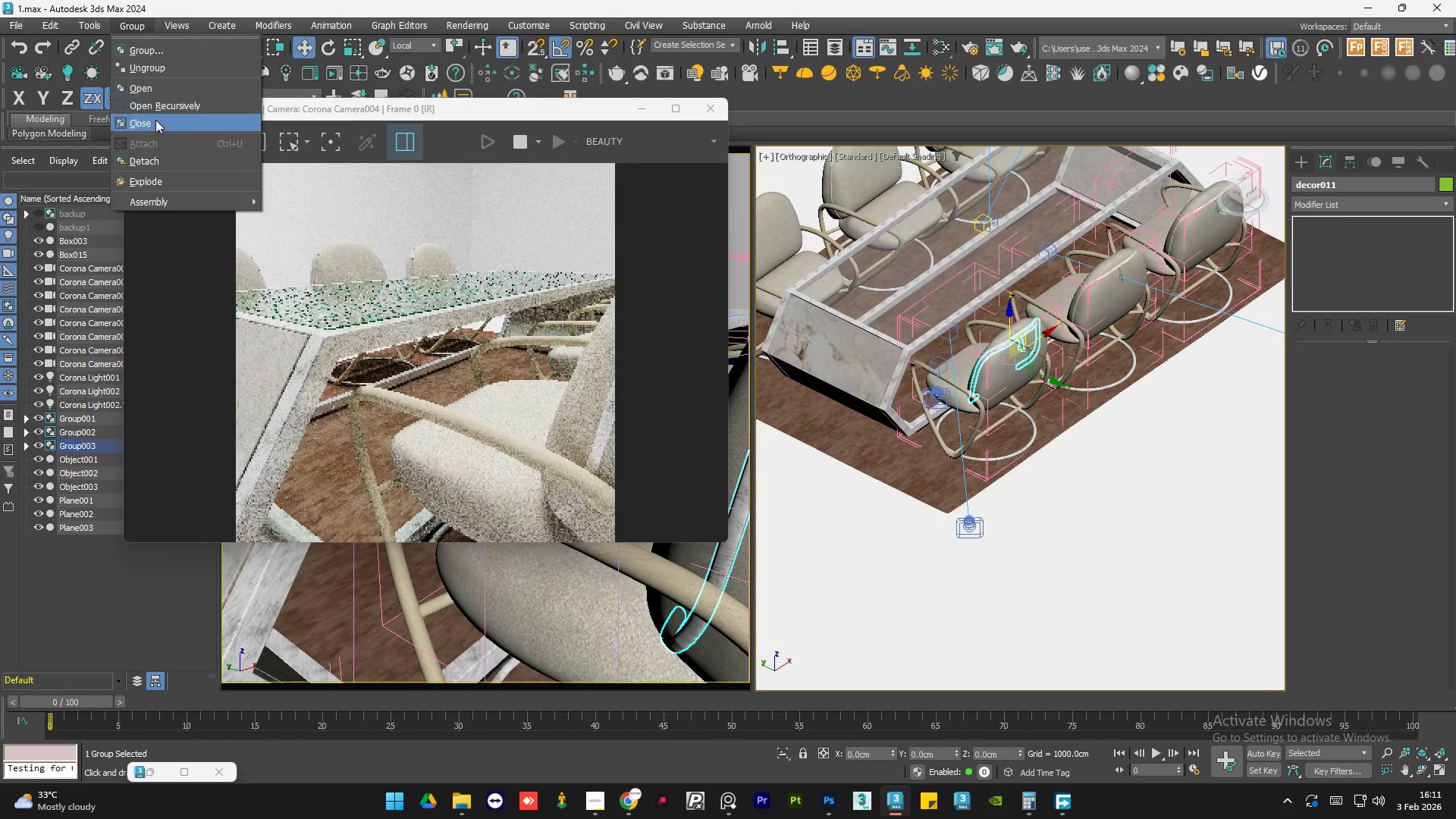 
left_click([155, 120])
 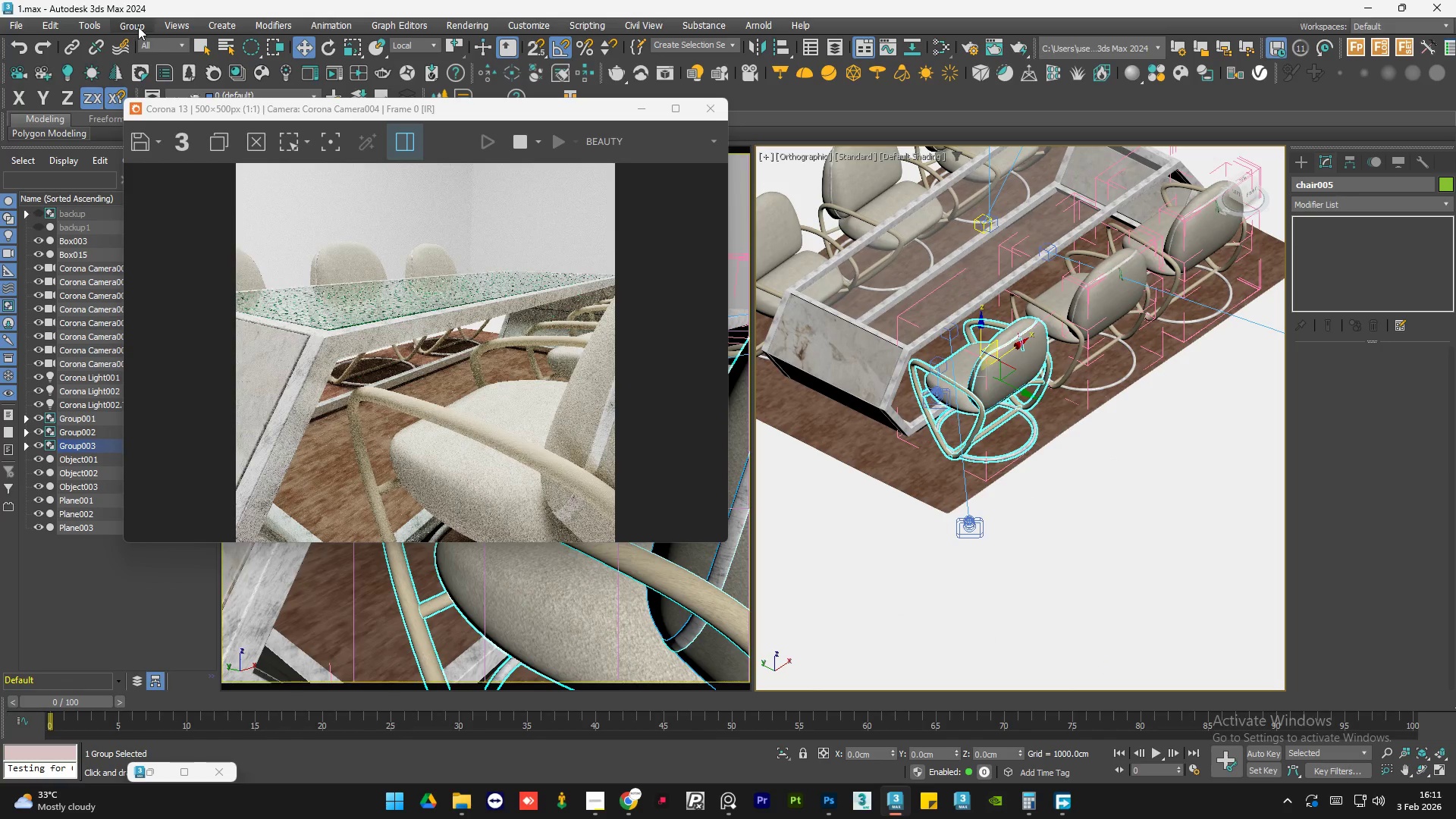 
left_click([138, 26])
 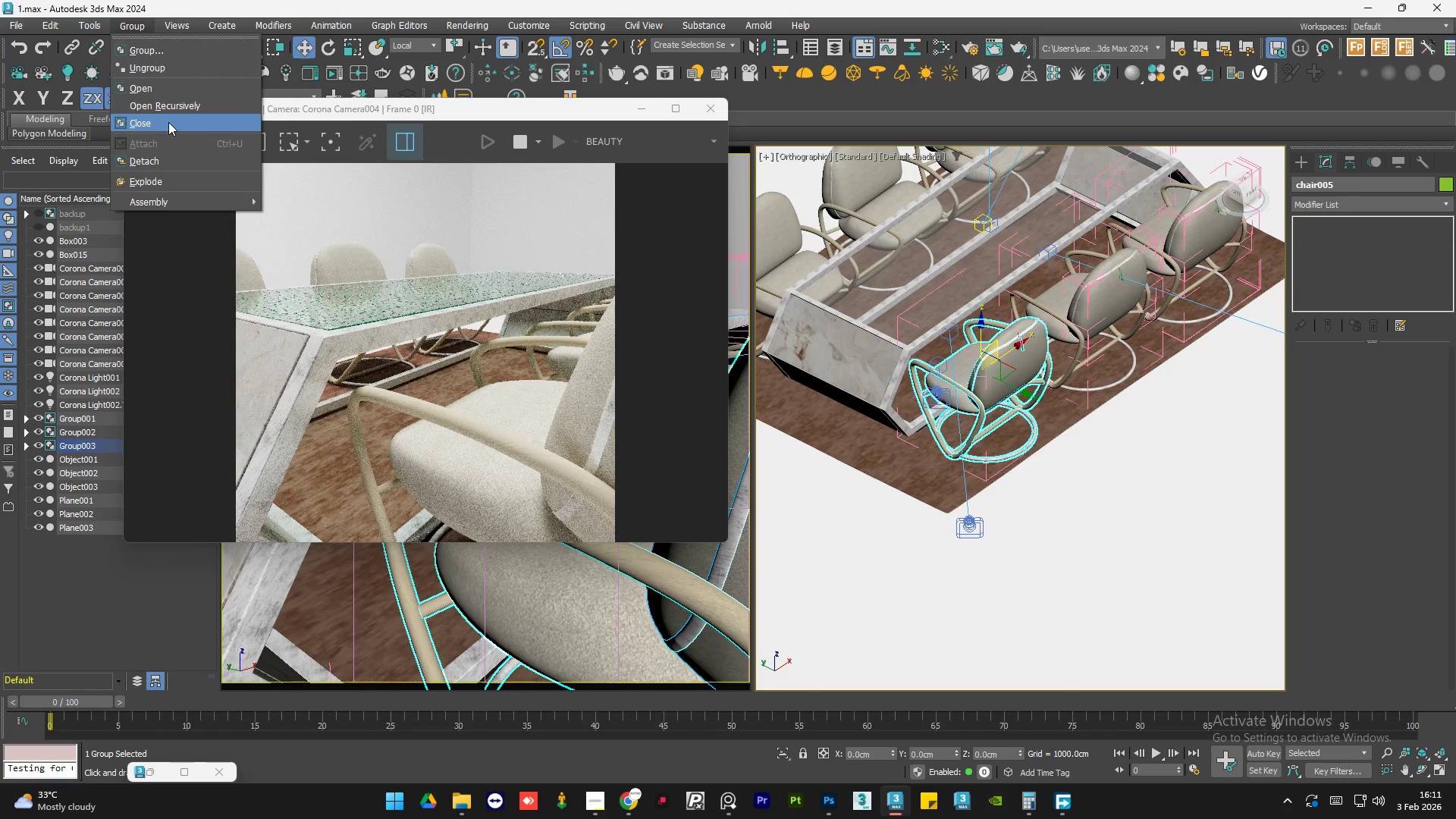 
left_click([168, 124])
 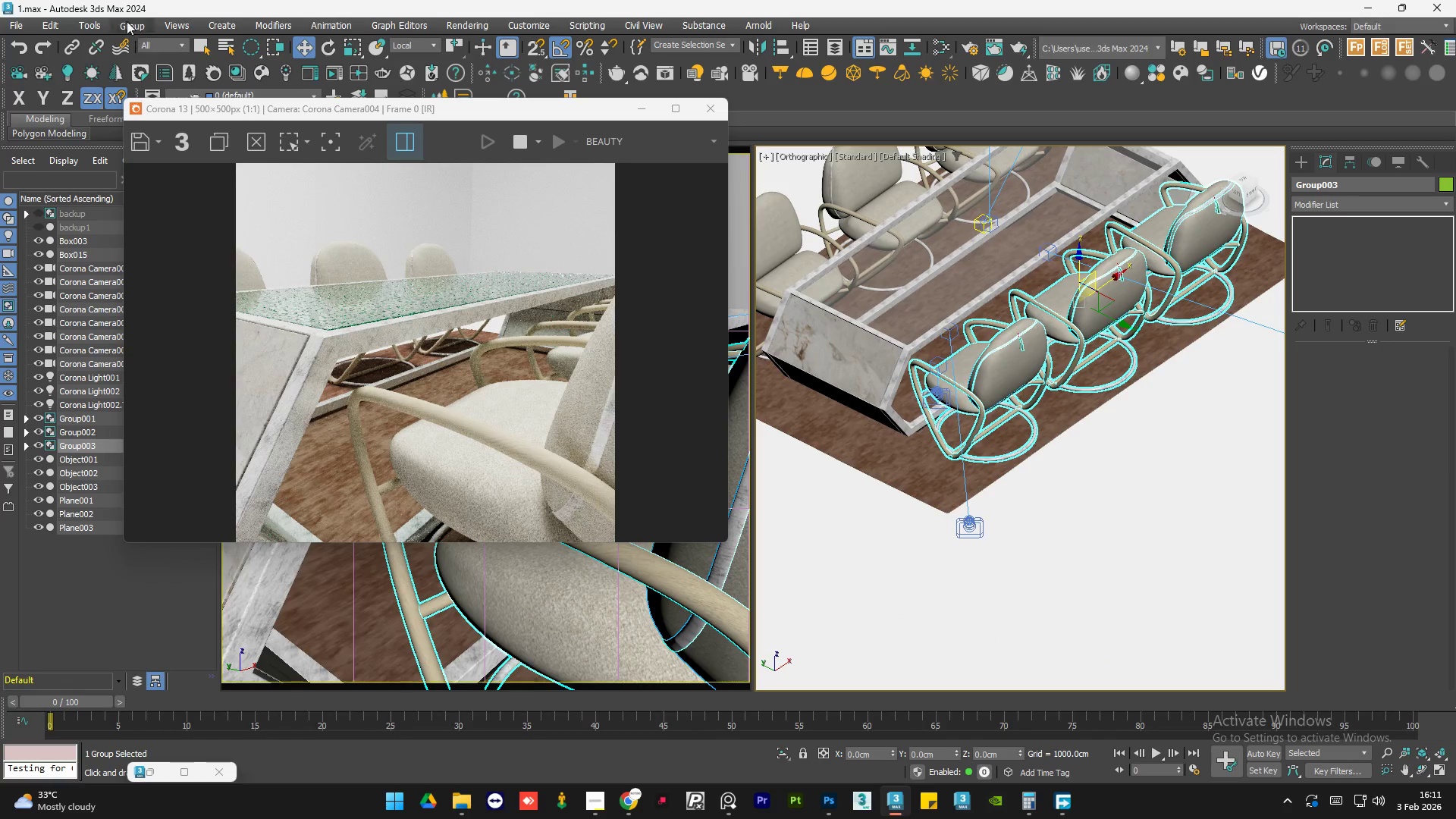 
left_click([125, 17])
 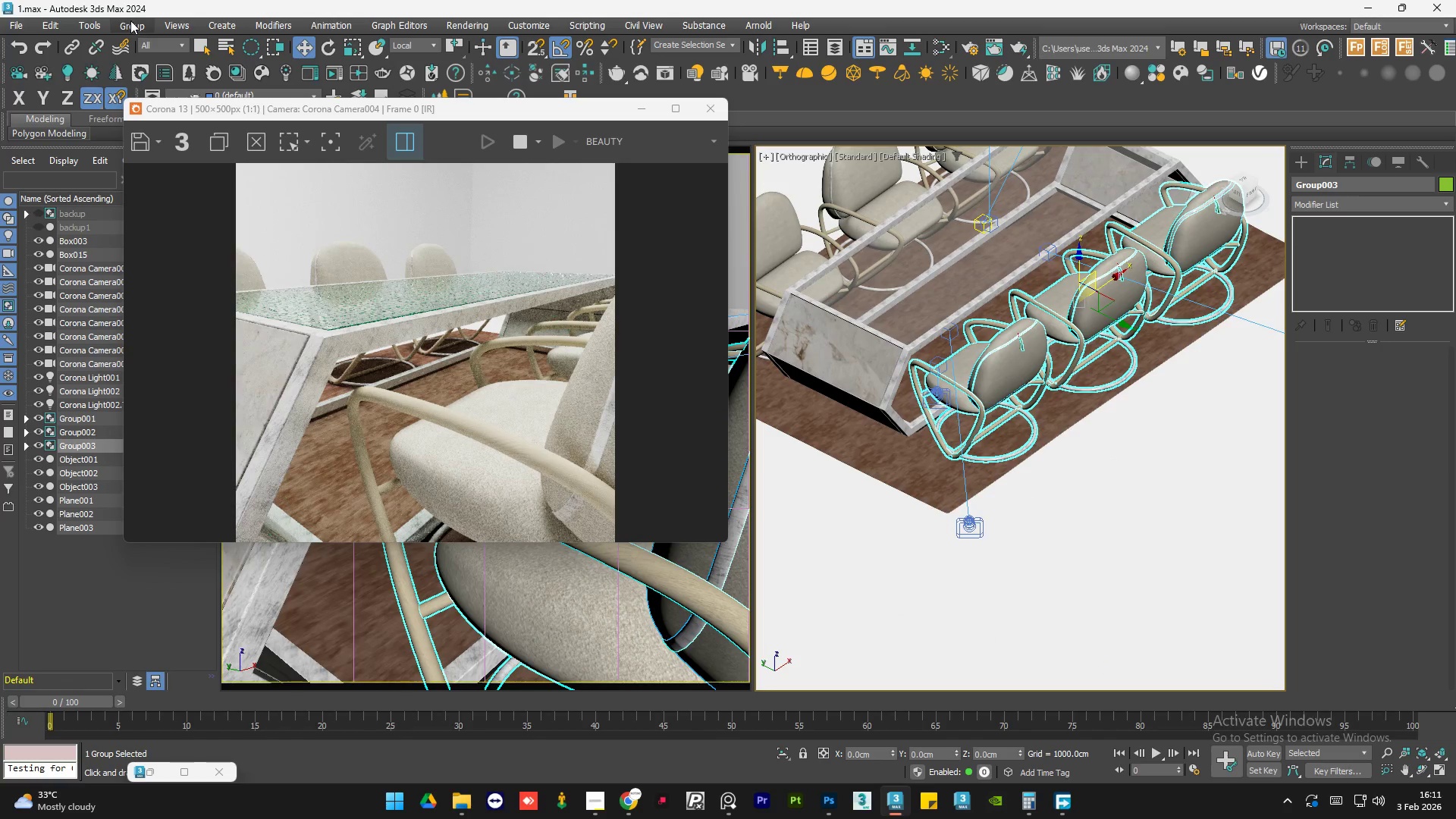 
left_click([130, 20])
 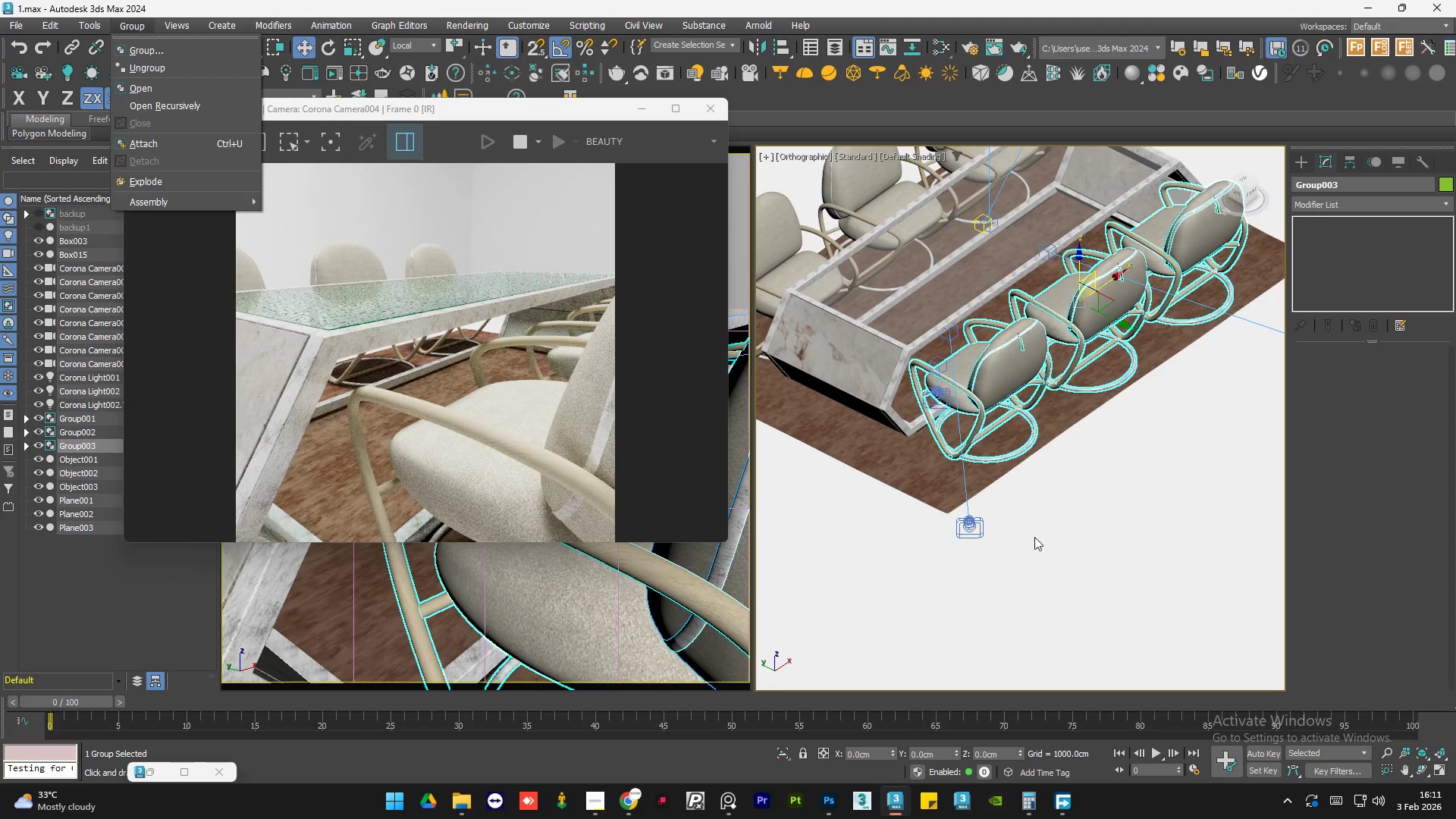 
double_click([1087, 552])
 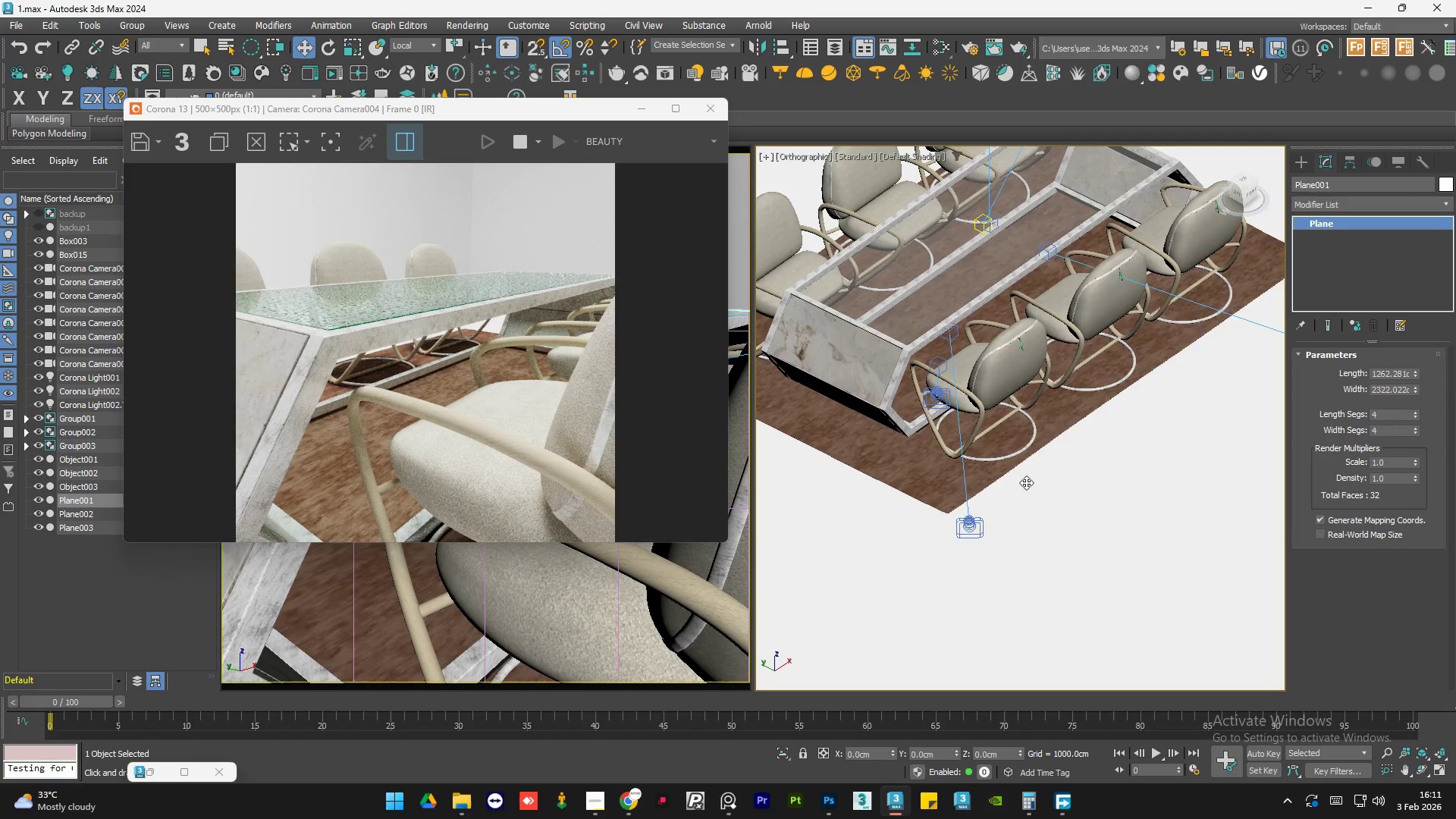 
double_click([1065, 579])
 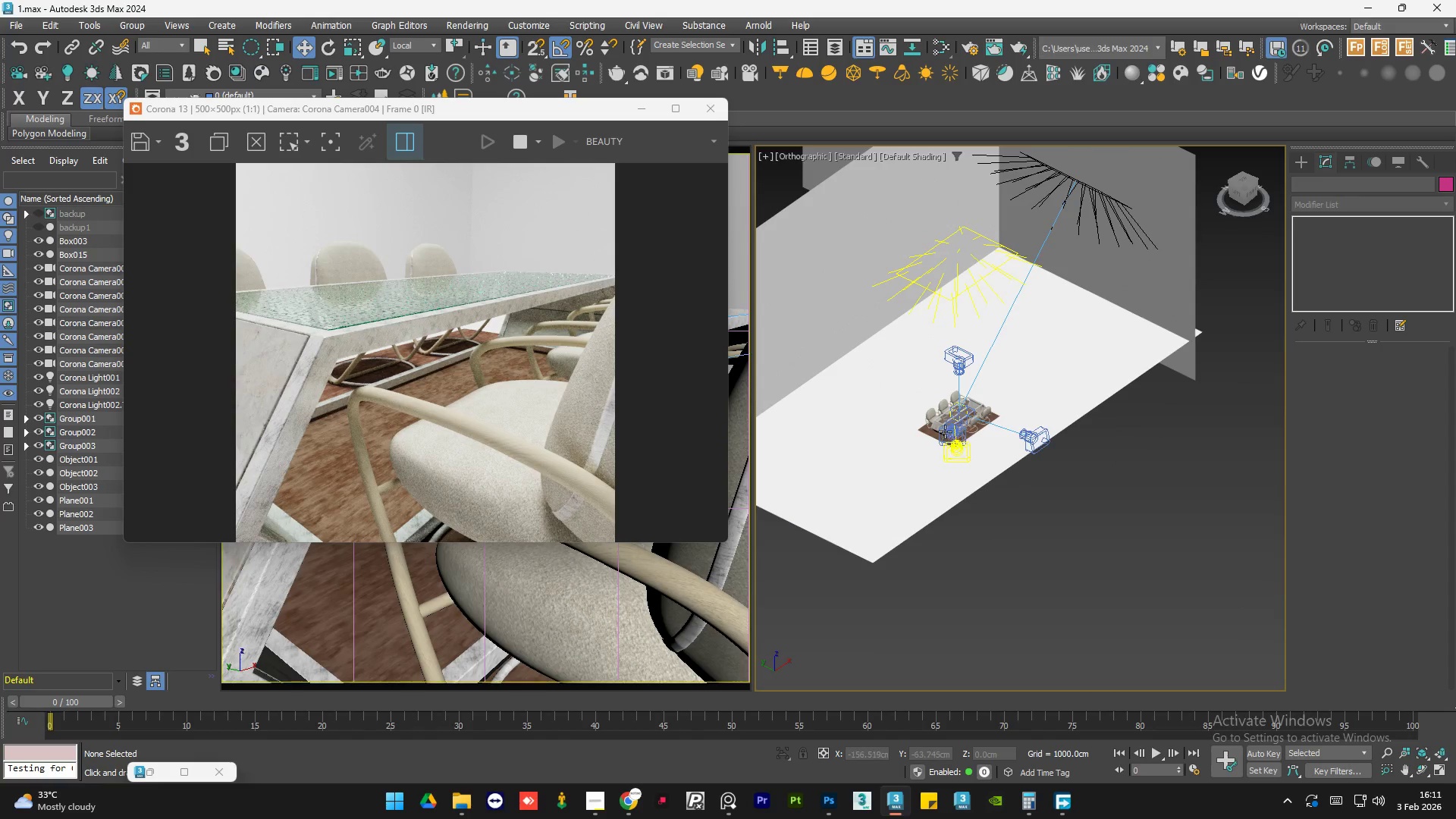 
scroll: coordinate [955, 438], scroll_direction: down, amount: 6.0
 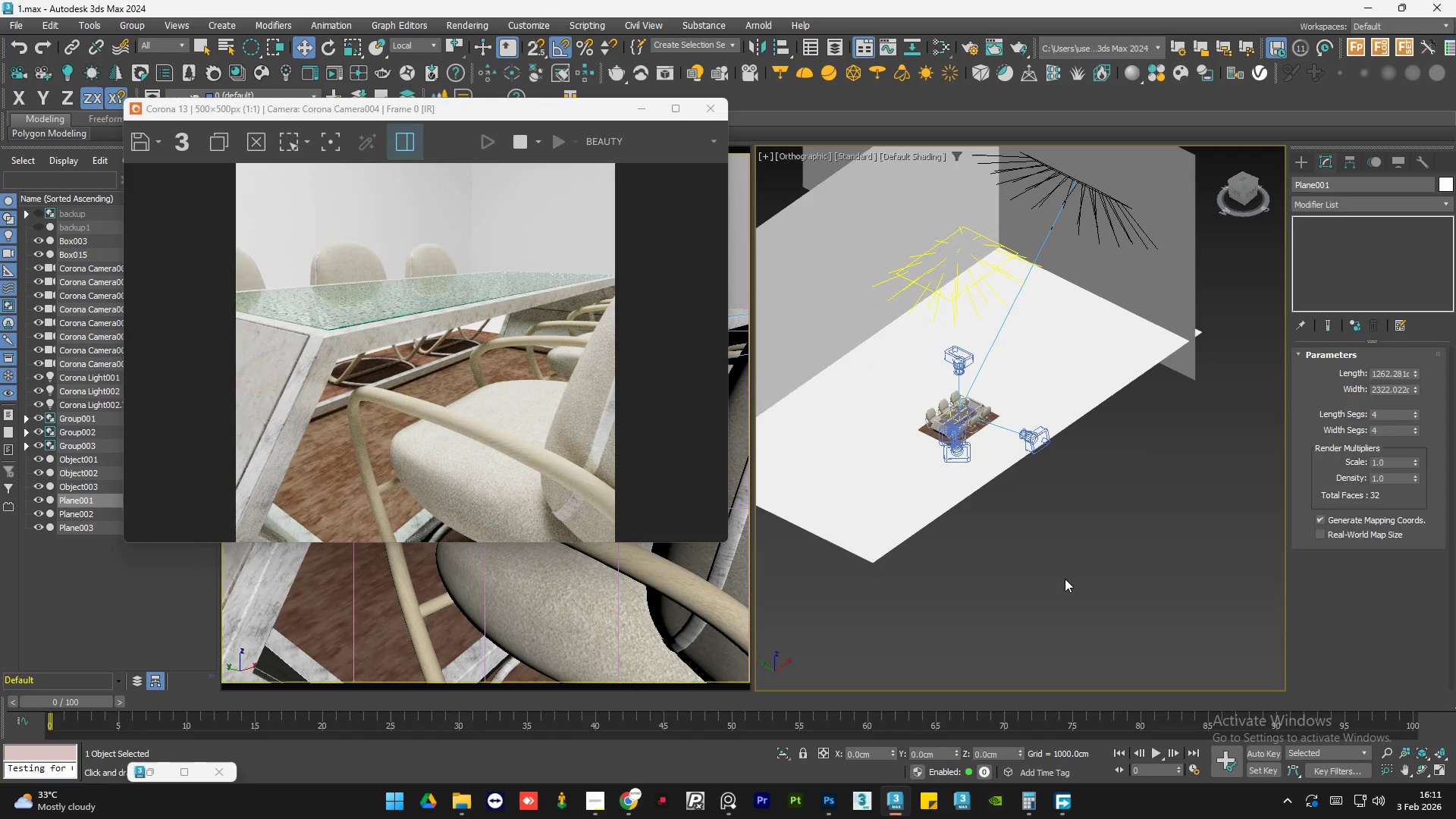 
scroll: coordinate [1123, 381], scroll_direction: up, amount: 8.0
 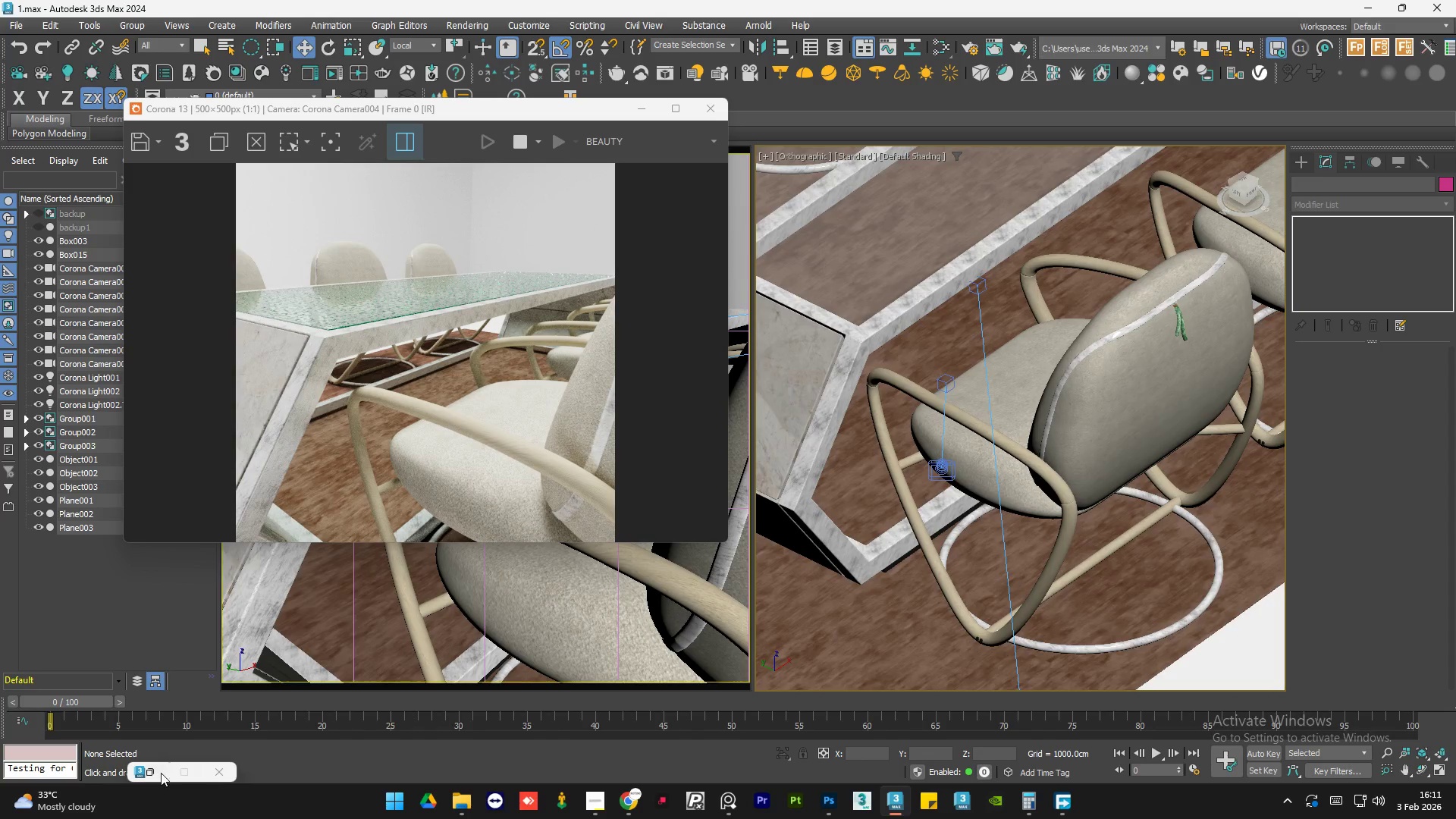 
left_click([159, 773])
 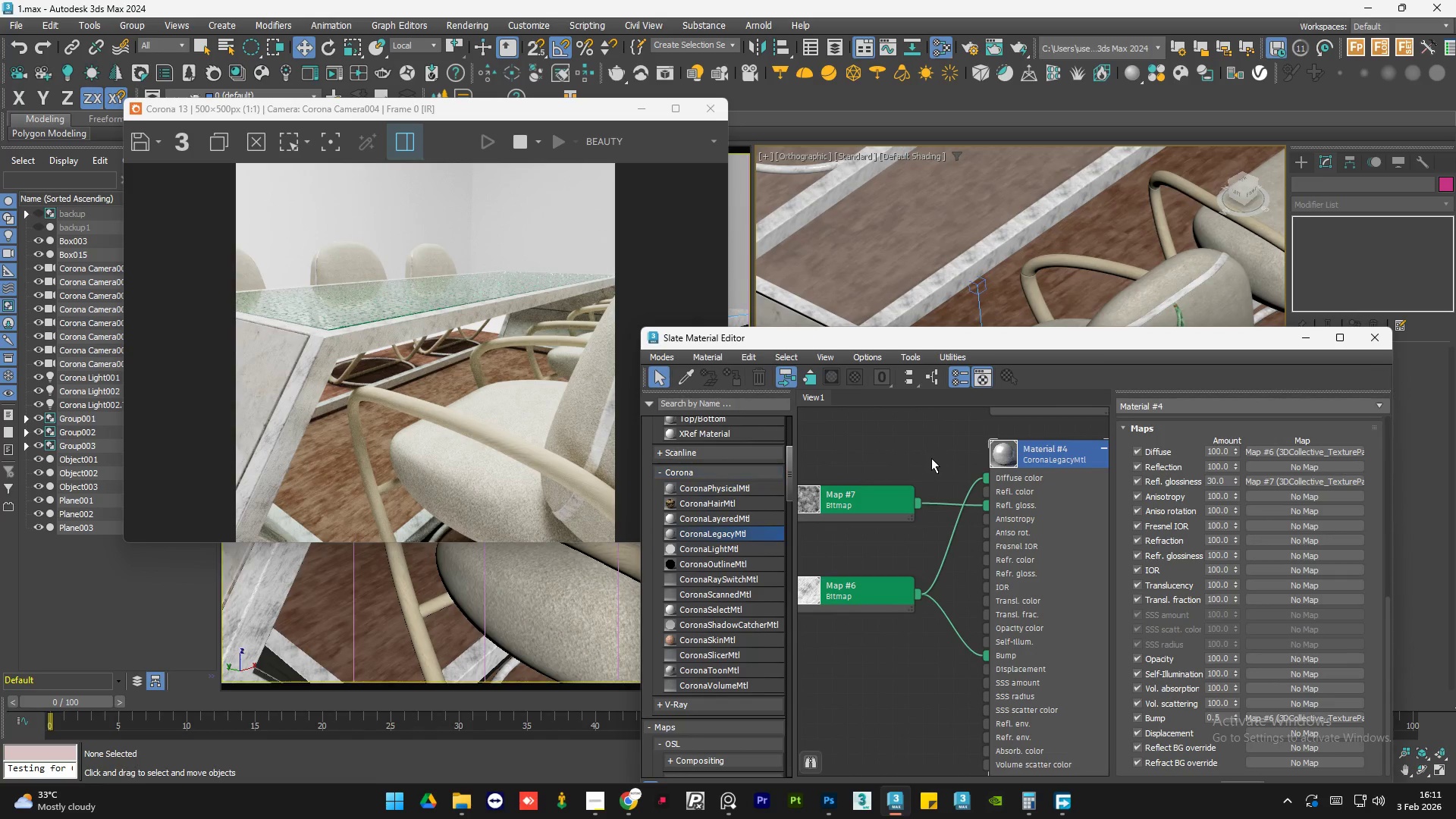 
scroll: coordinate [975, 491], scroll_direction: up, amount: 3.0
 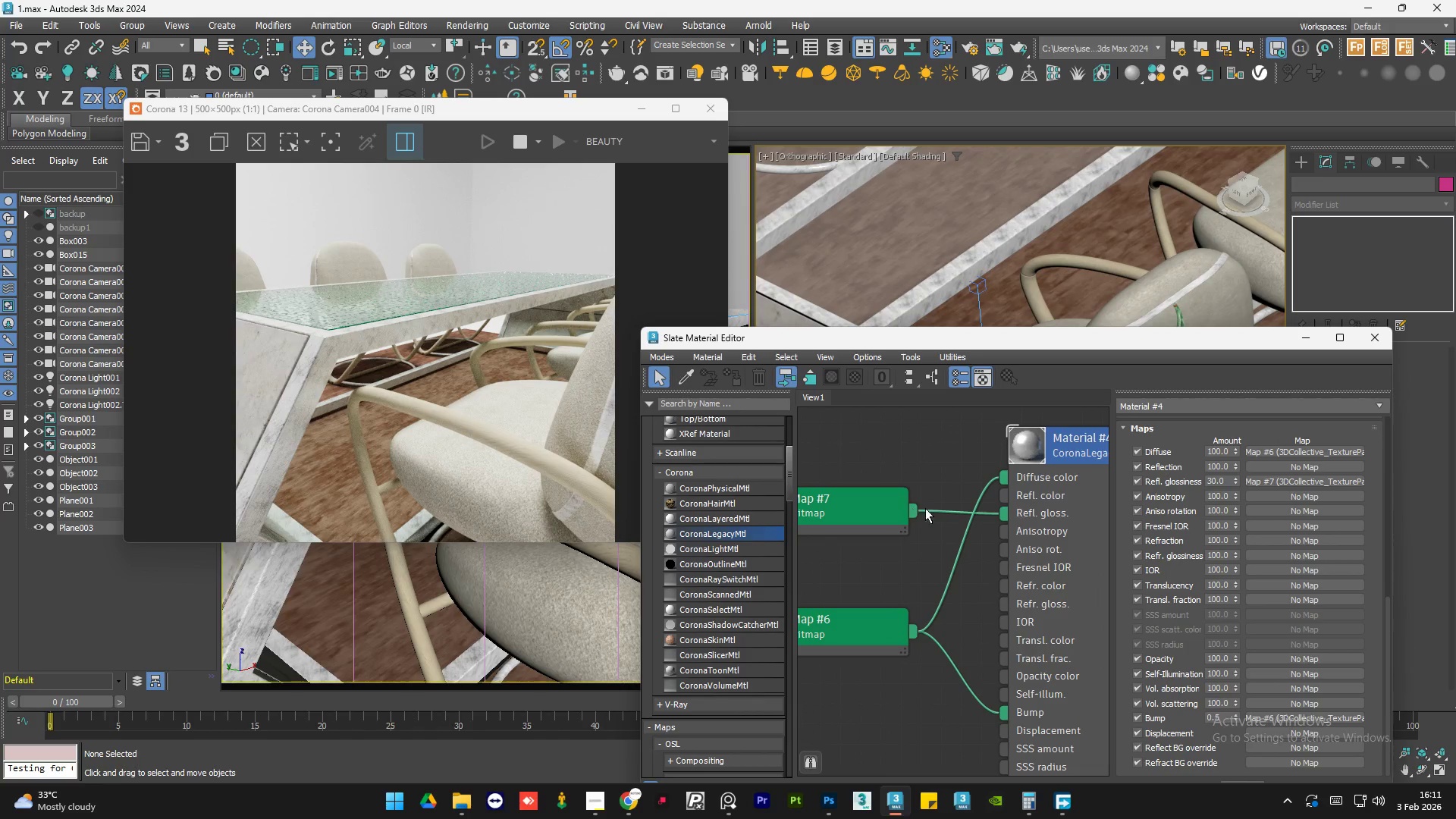 
scroll: coordinate [1037, 512], scroll_direction: down, amount: 3.0
 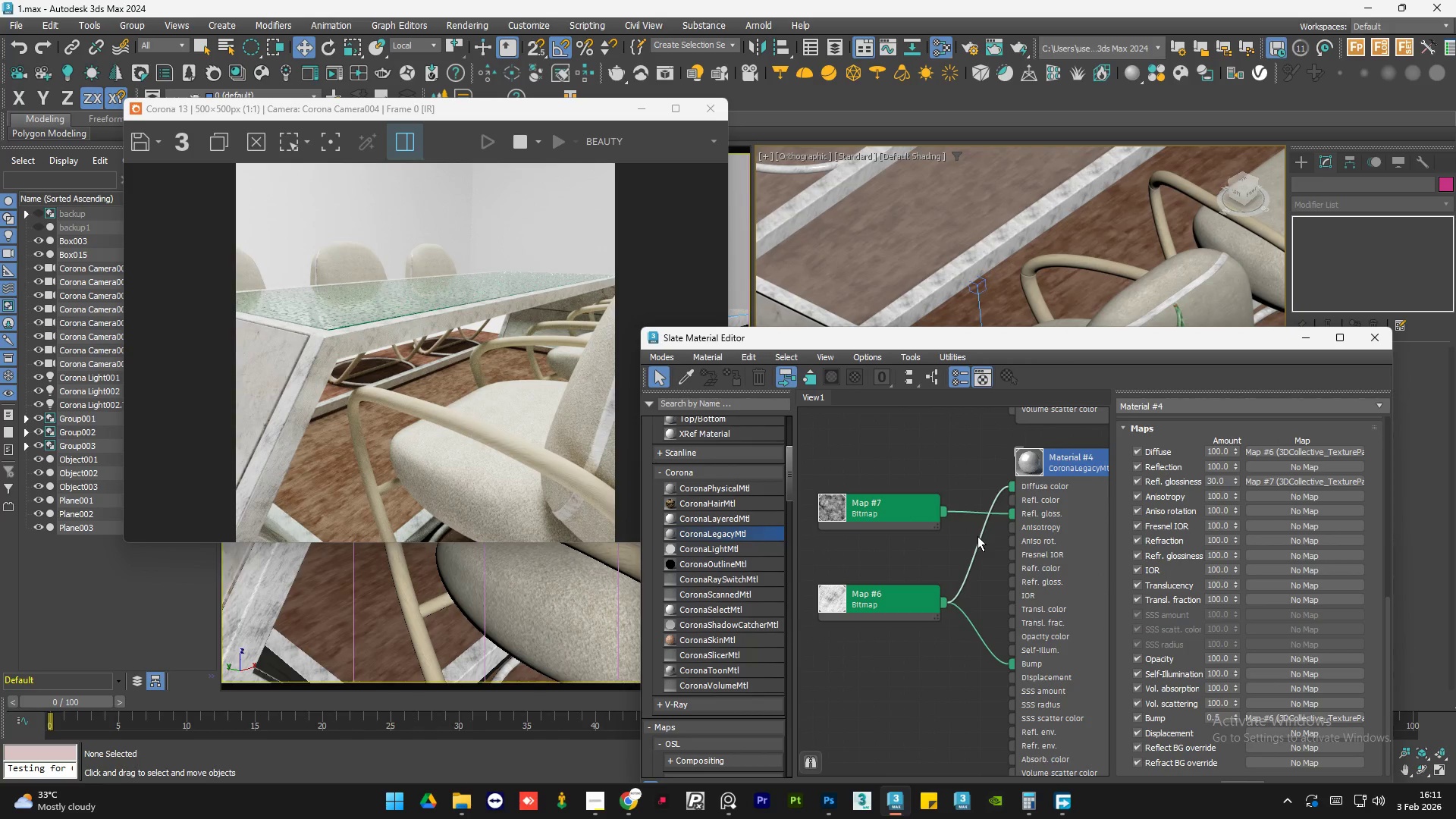 
left_click([977, 536])
 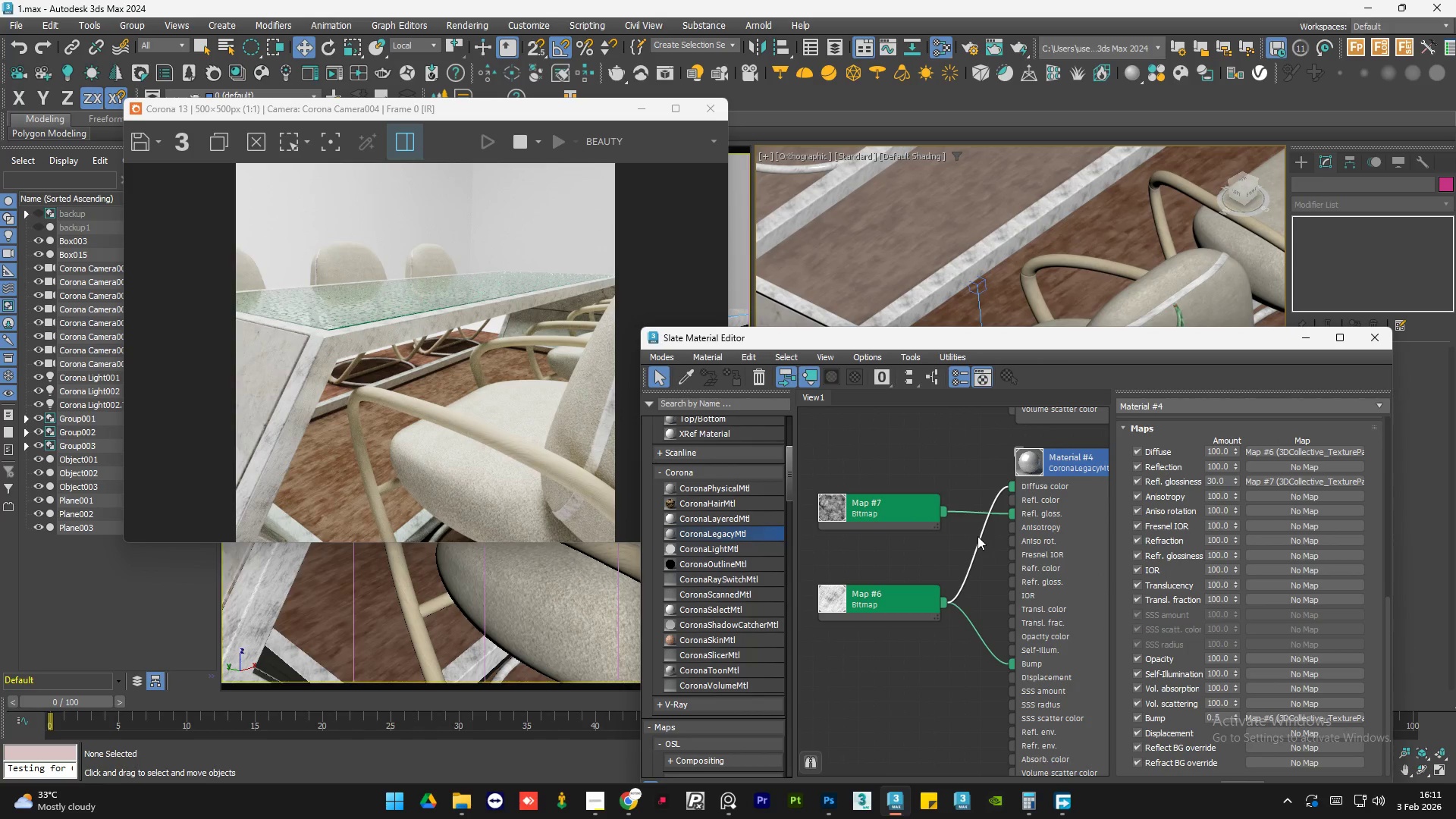 
key(Delete)
 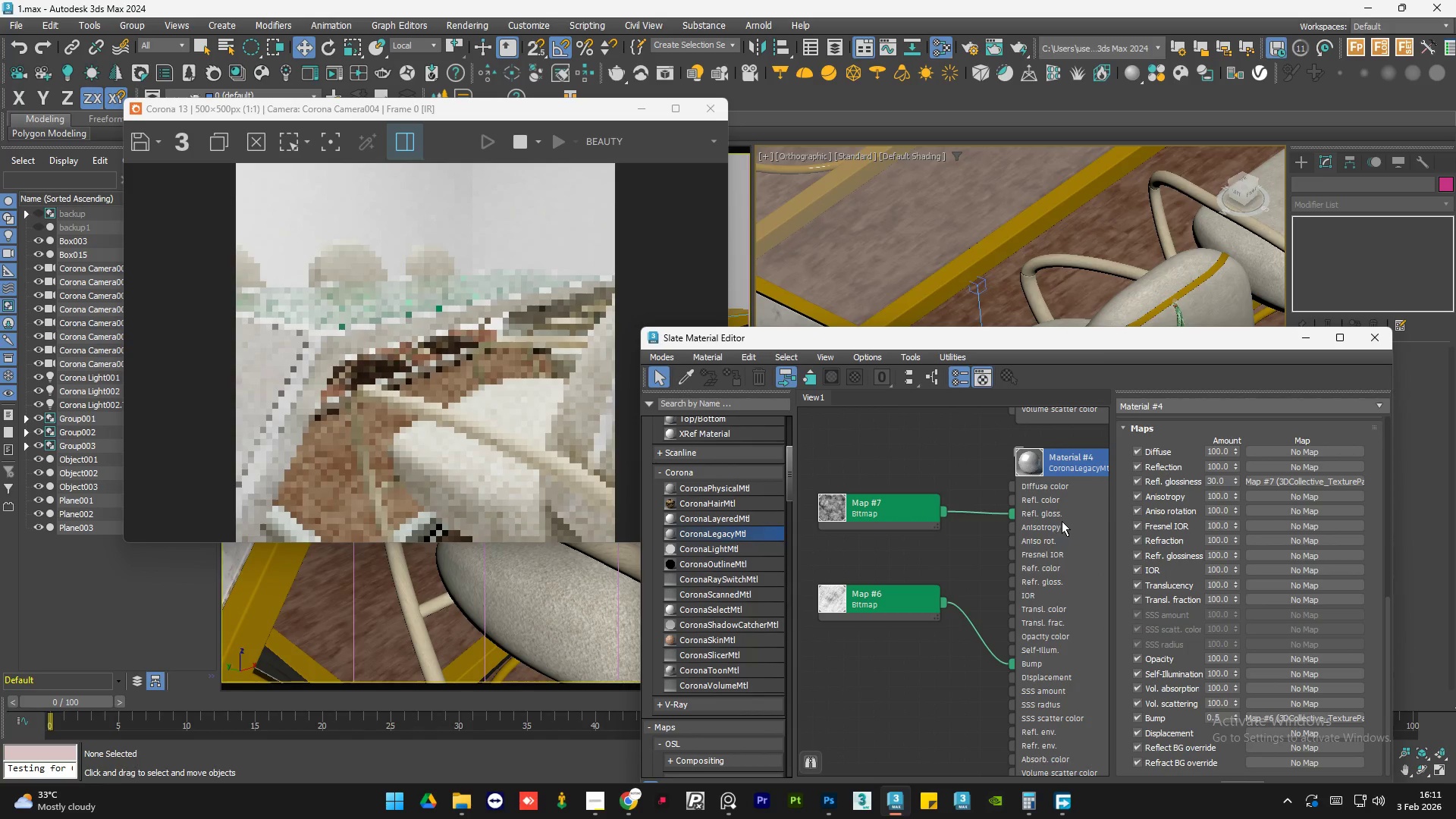 
left_click([1062, 521])
 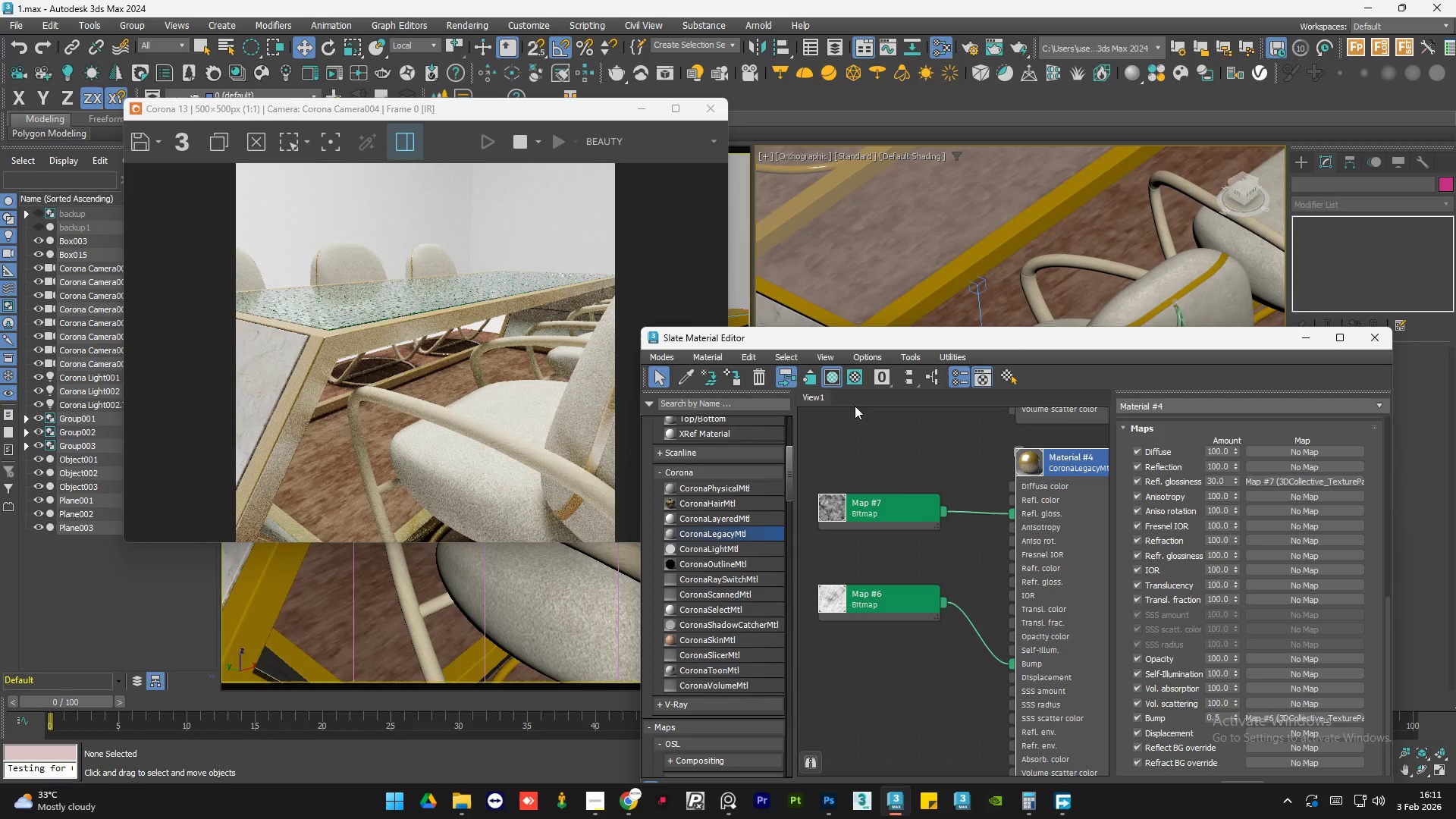 
left_click([882, 510])
 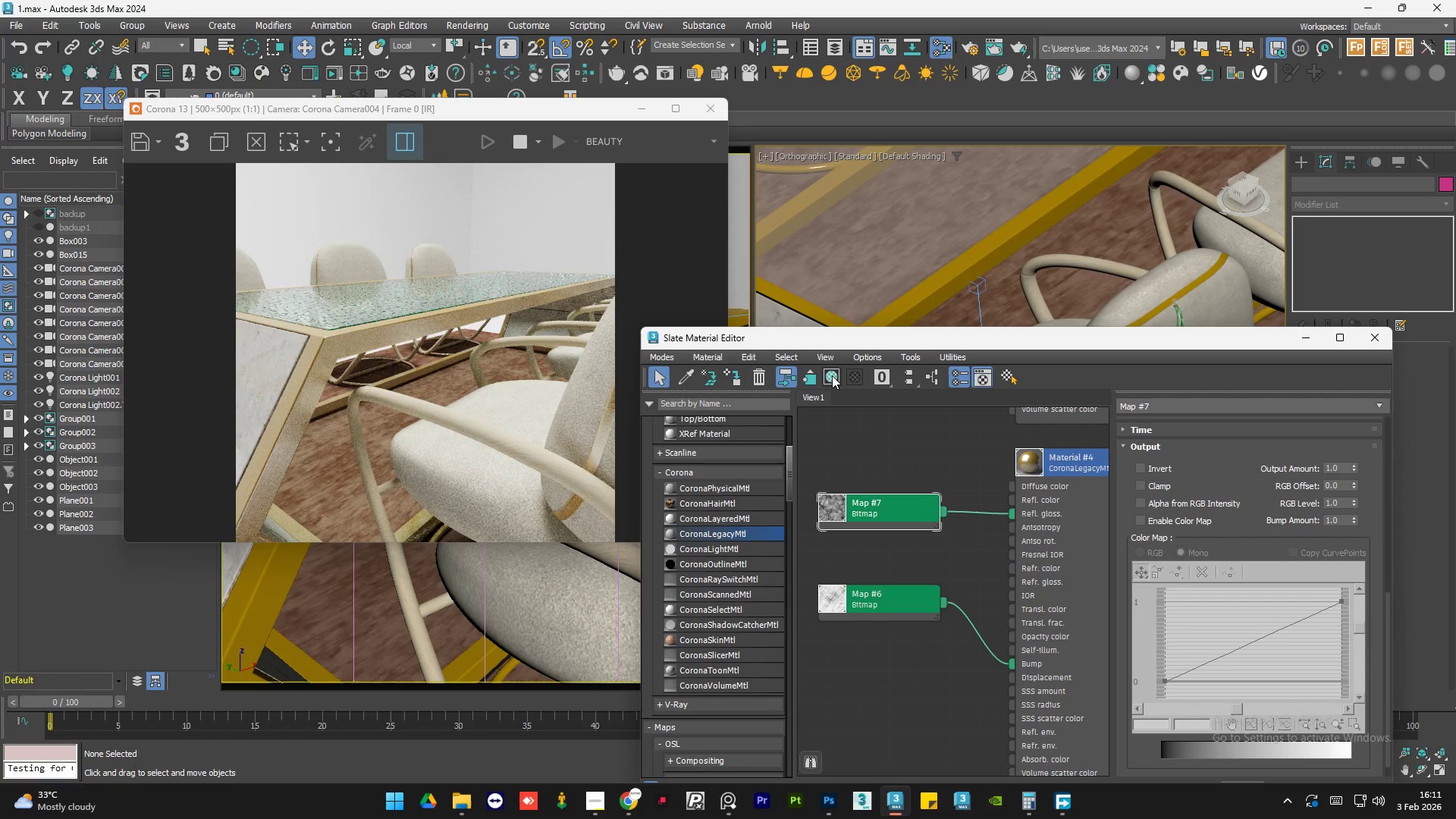 
left_click([833, 375])
 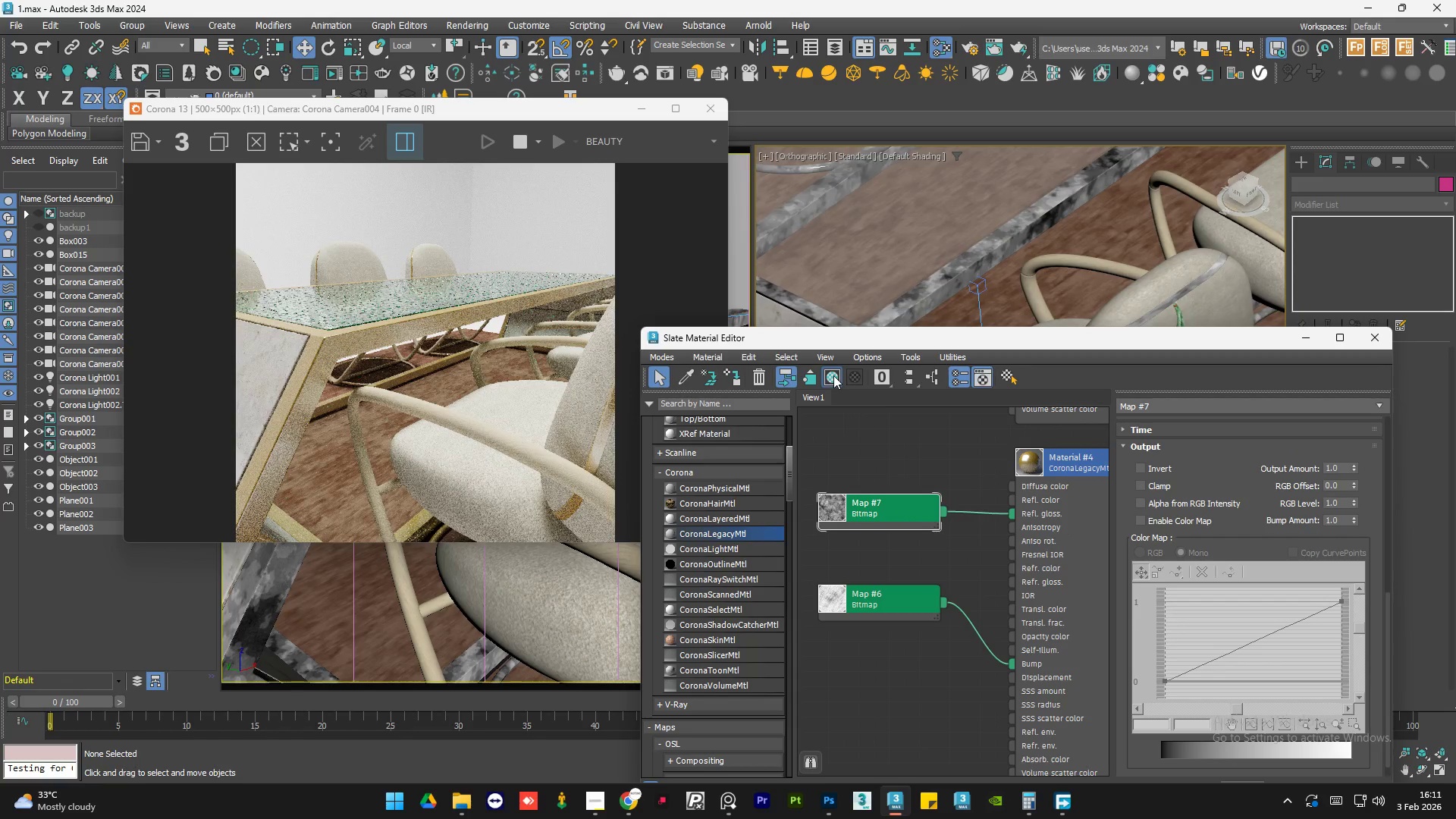 
double_click([1072, 515])
 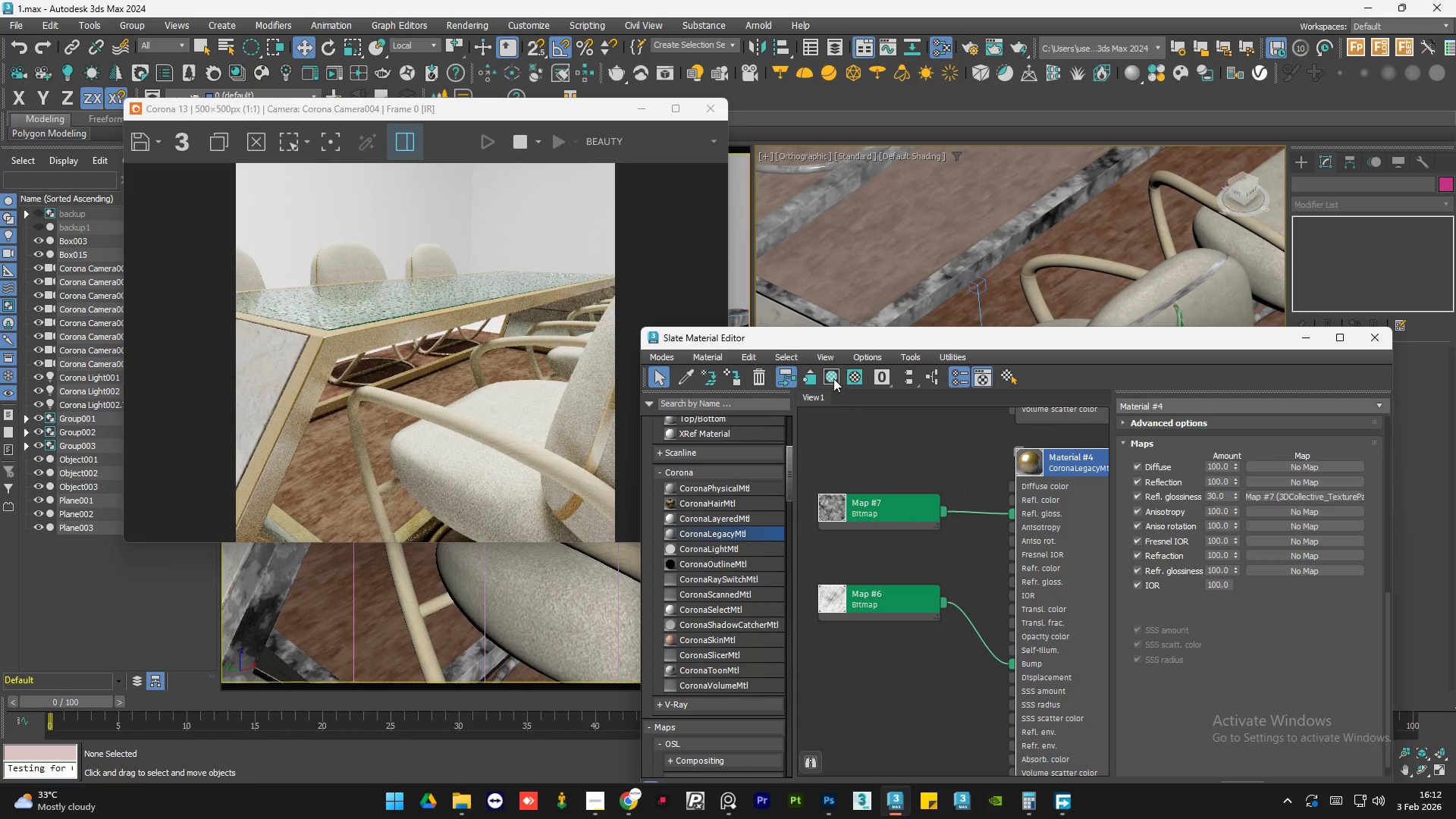 
left_click([830, 375])
 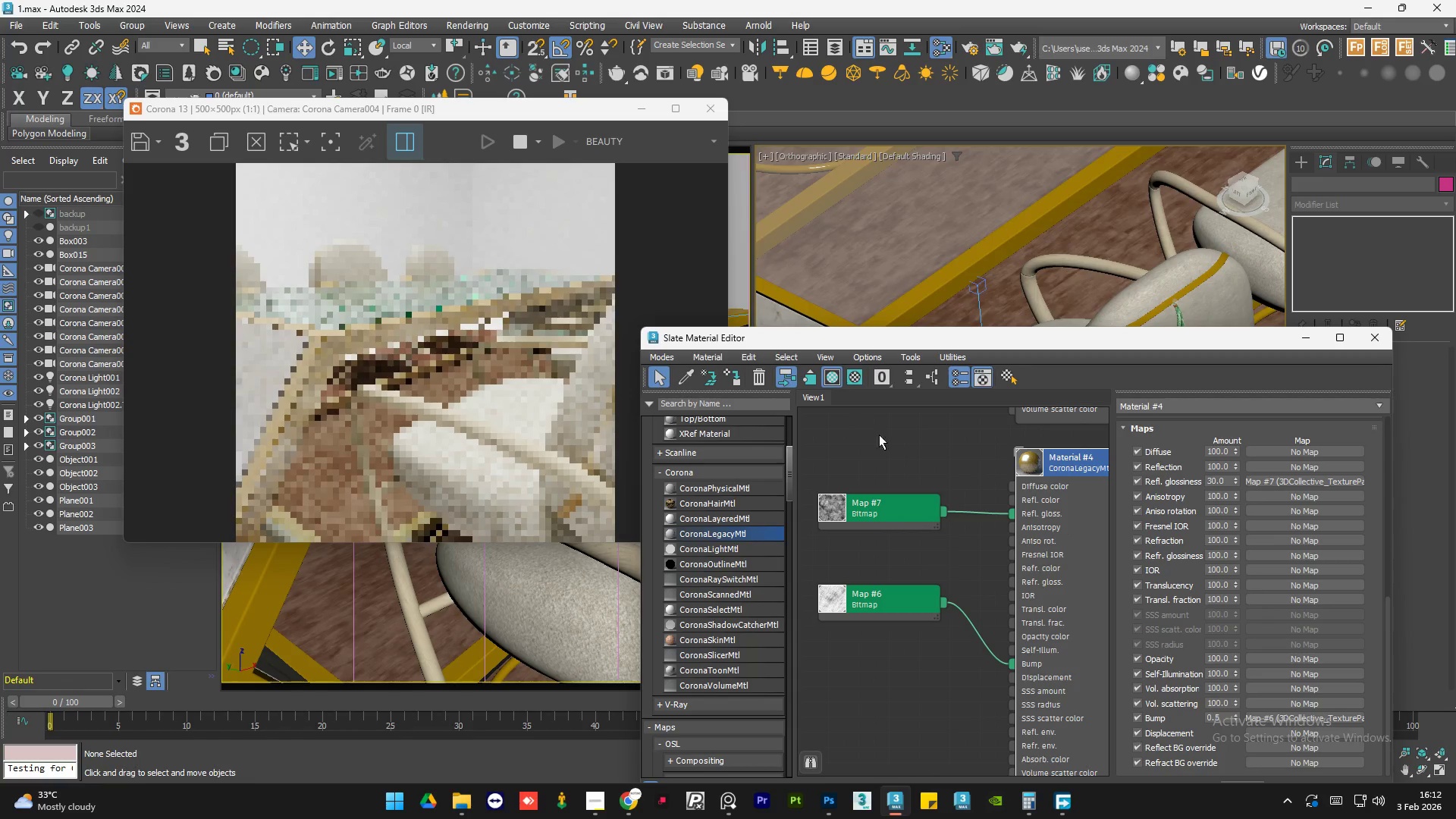 
left_click([902, 444])
 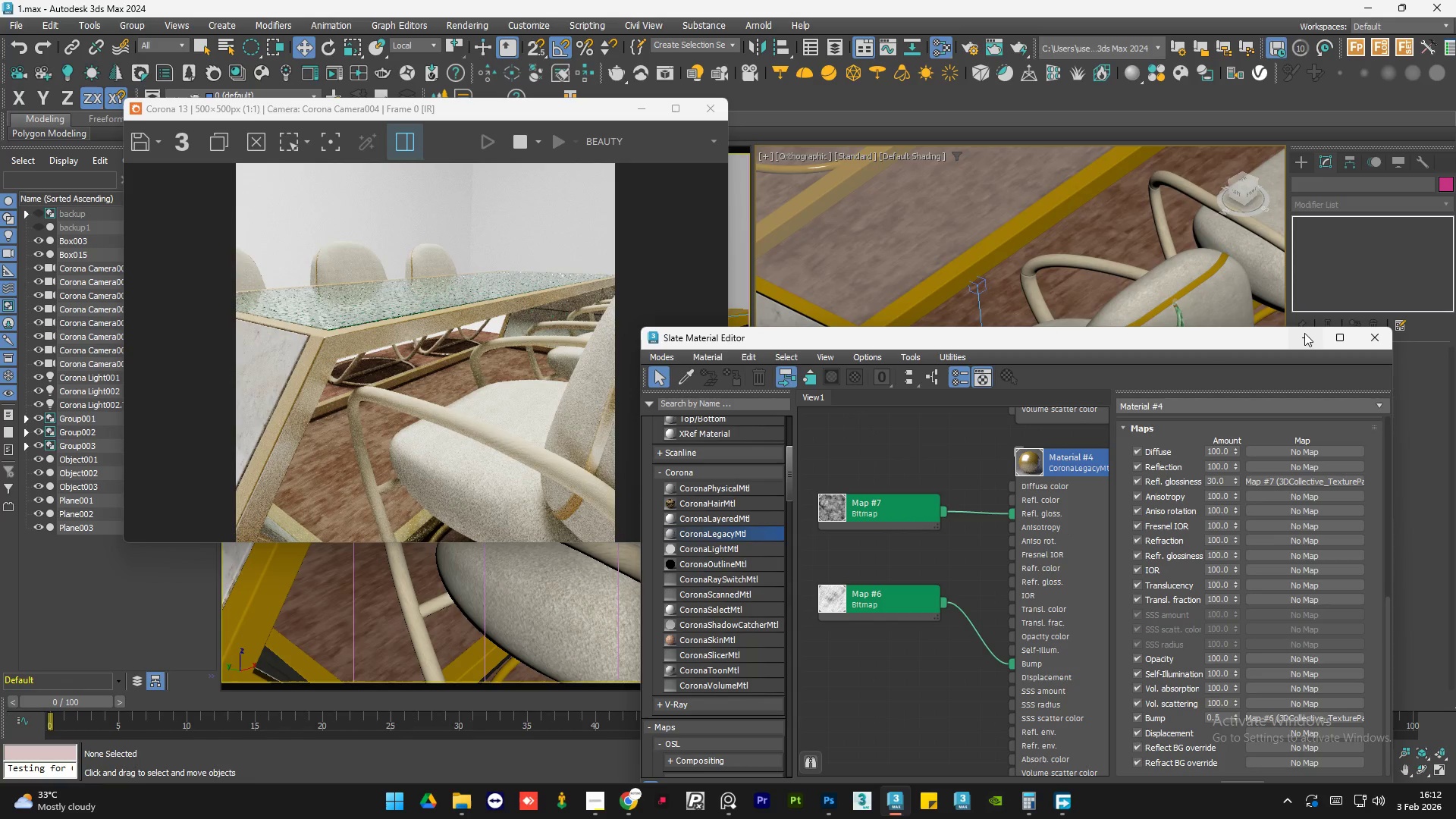 
left_click_drag(start_coordinate=[934, 514], to_coordinate=[934, 521])
 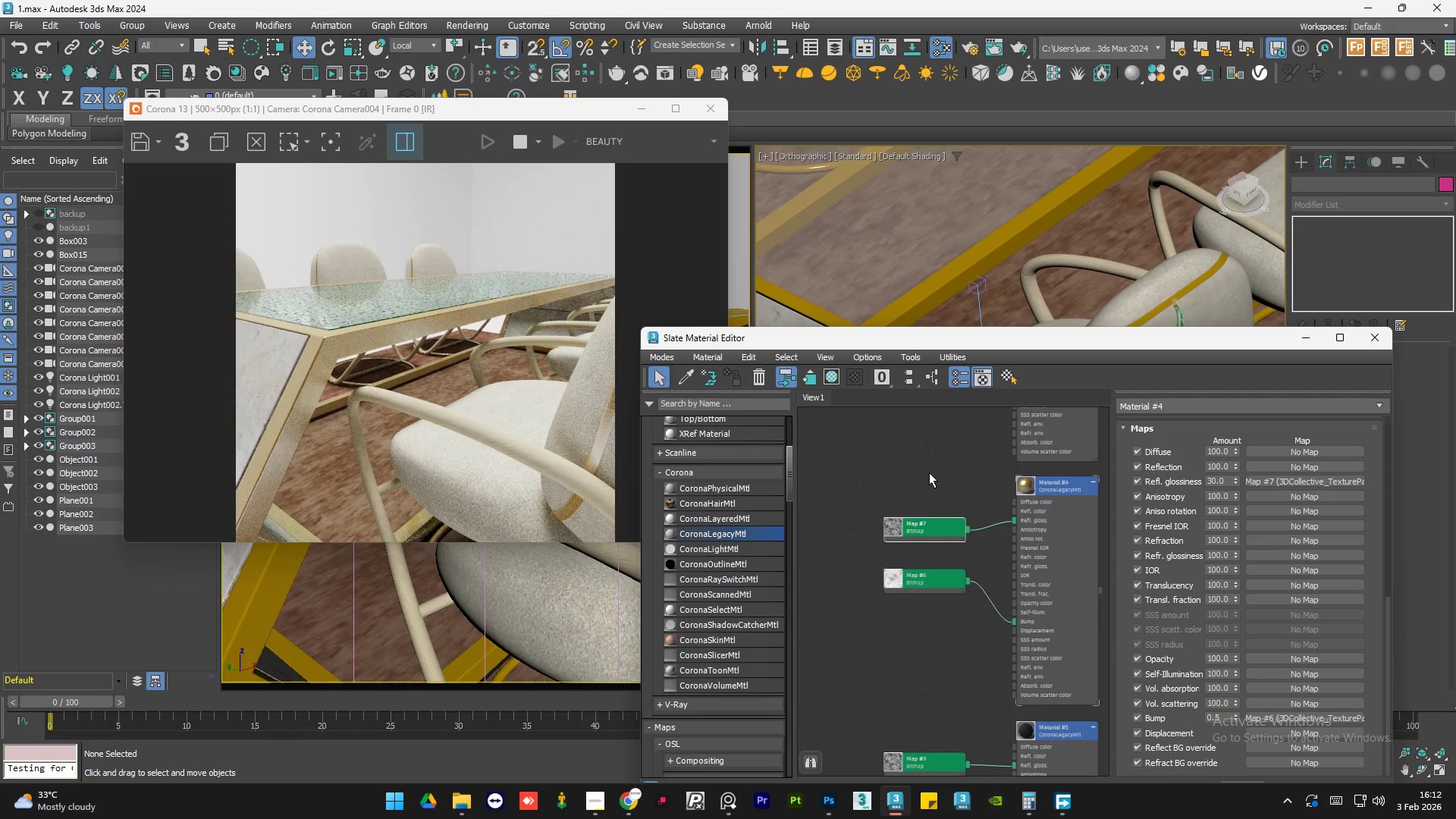 
scroll: coordinate [938, 515], scroll_direction: down, amount: 3.0
 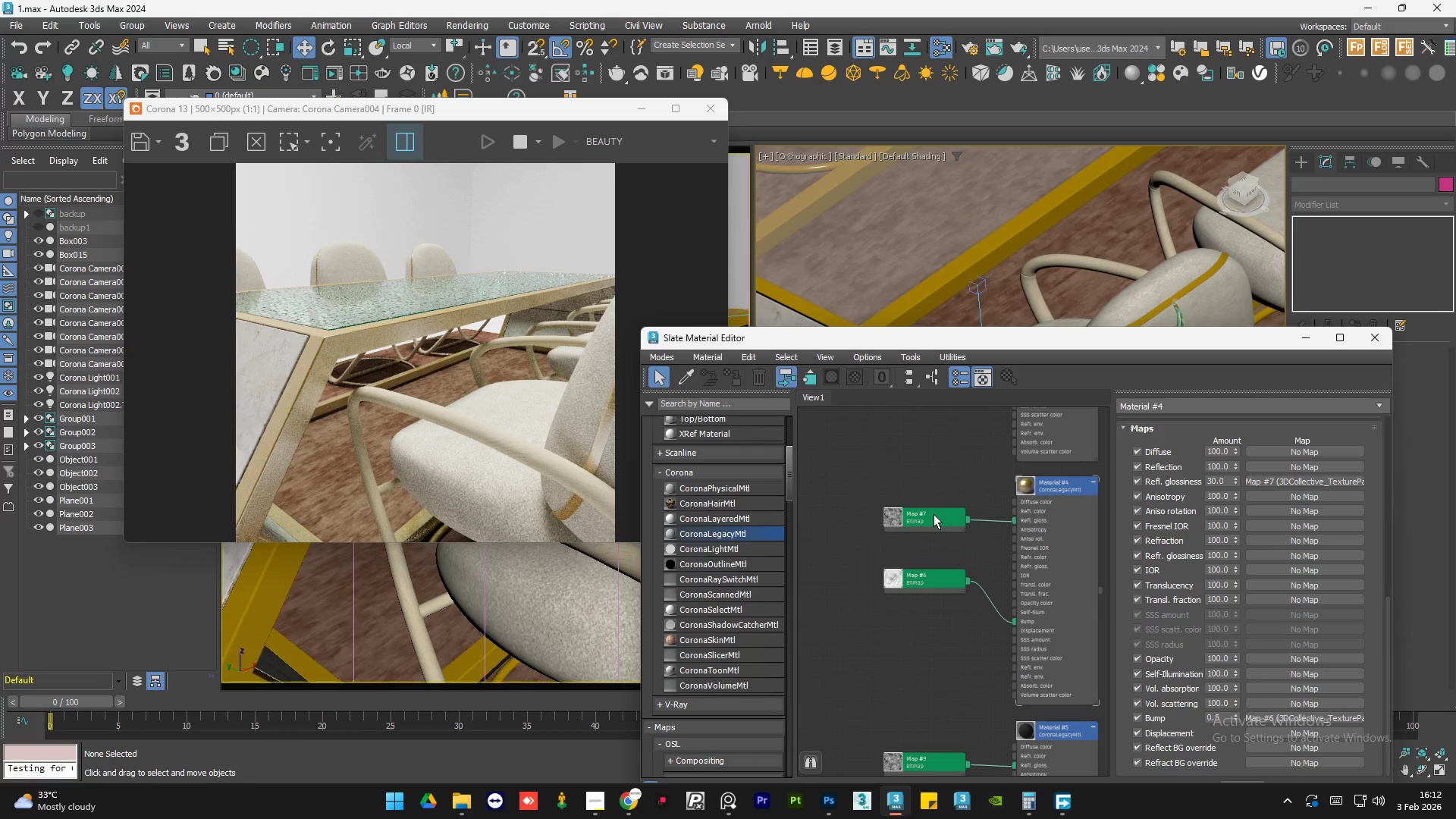 
double_click([929, 472])
 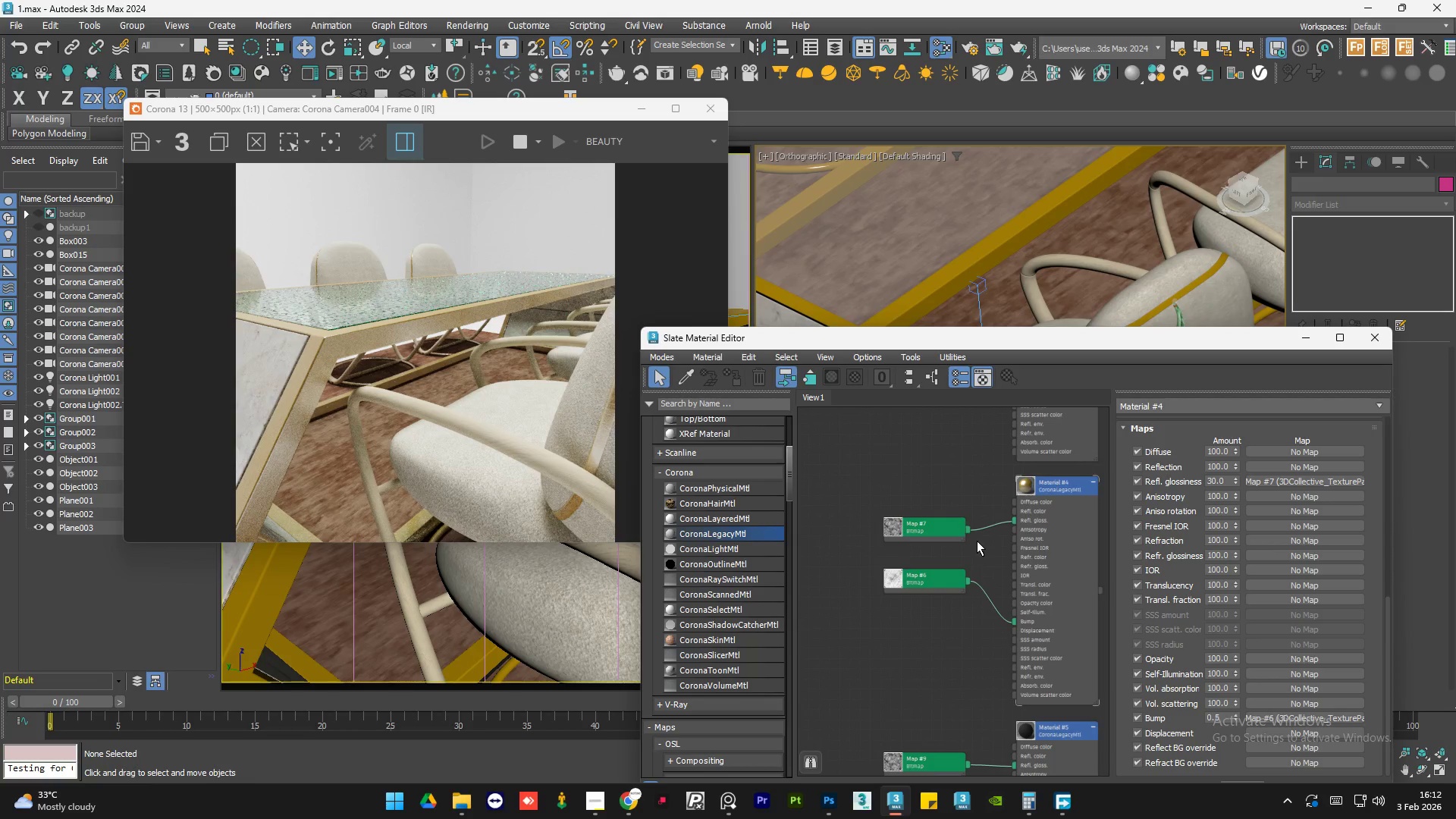 
scroll: coordinate [977, 541], scroll_direction: down, amount: 5.0
 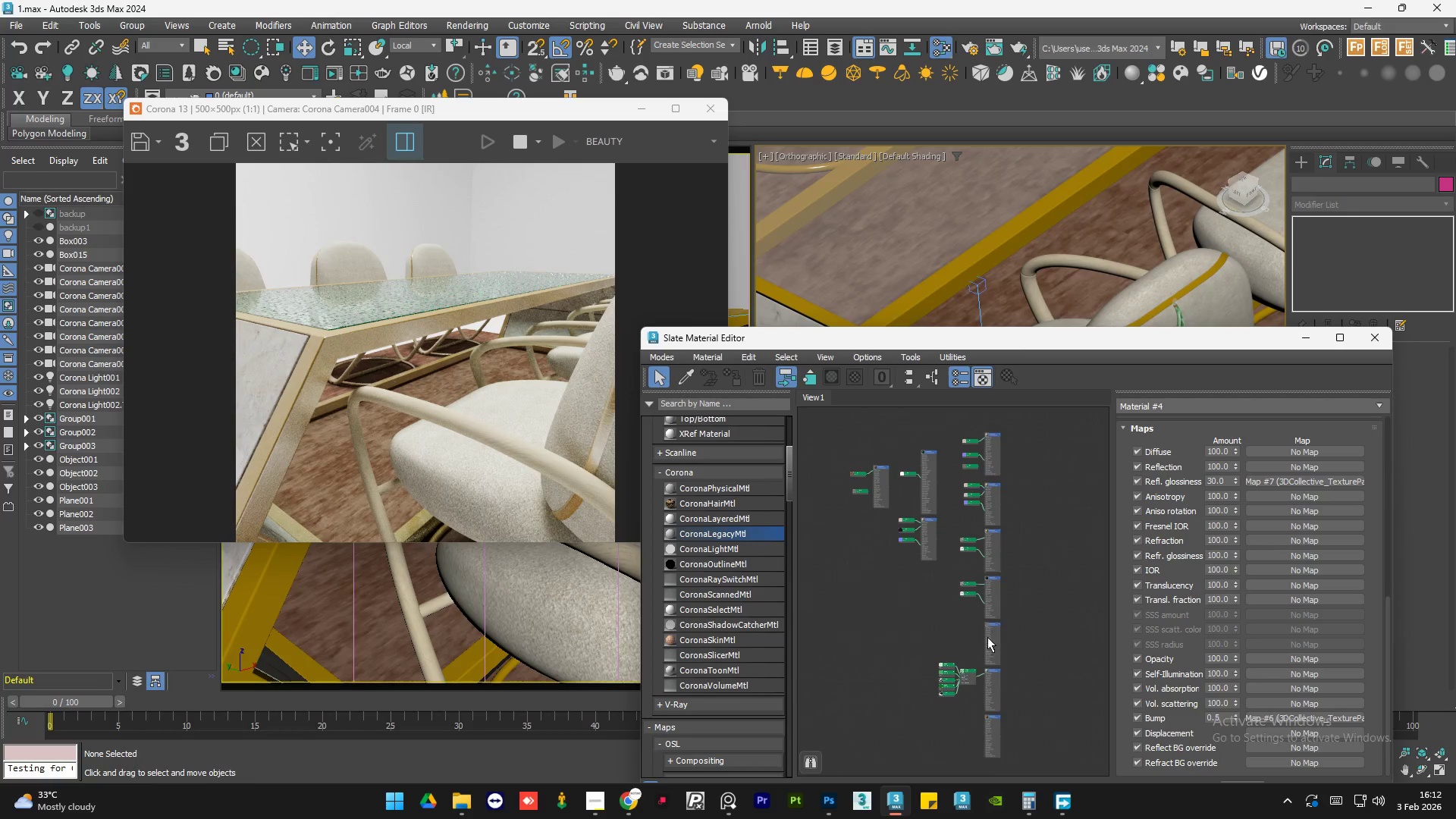 
scroll: coordinate [965, 631], scroll_direction: none, amount: 0.0
 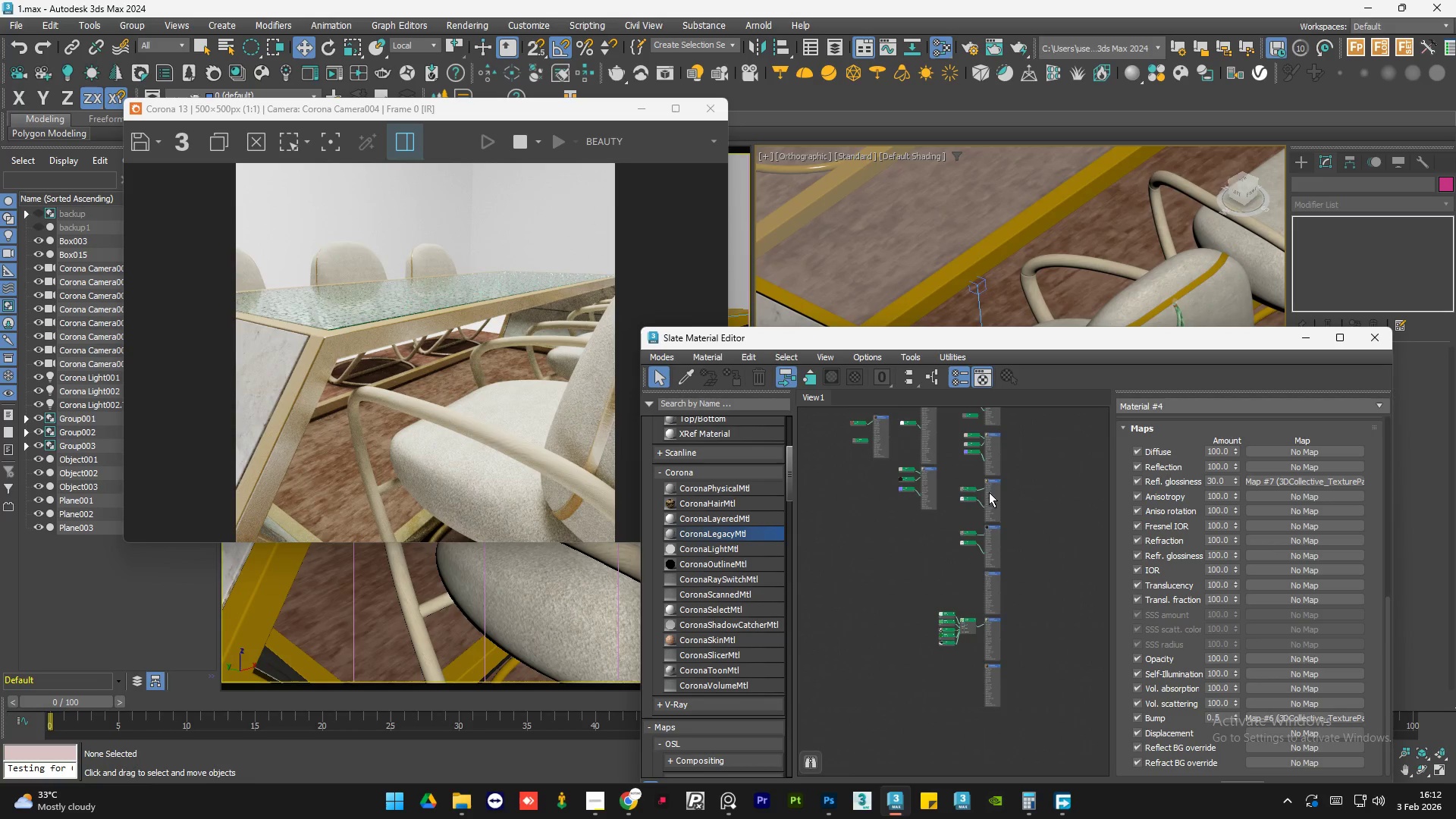 
left_click_drag(start_coordinate=[975, 503], to_coordinate=[903, 502])
 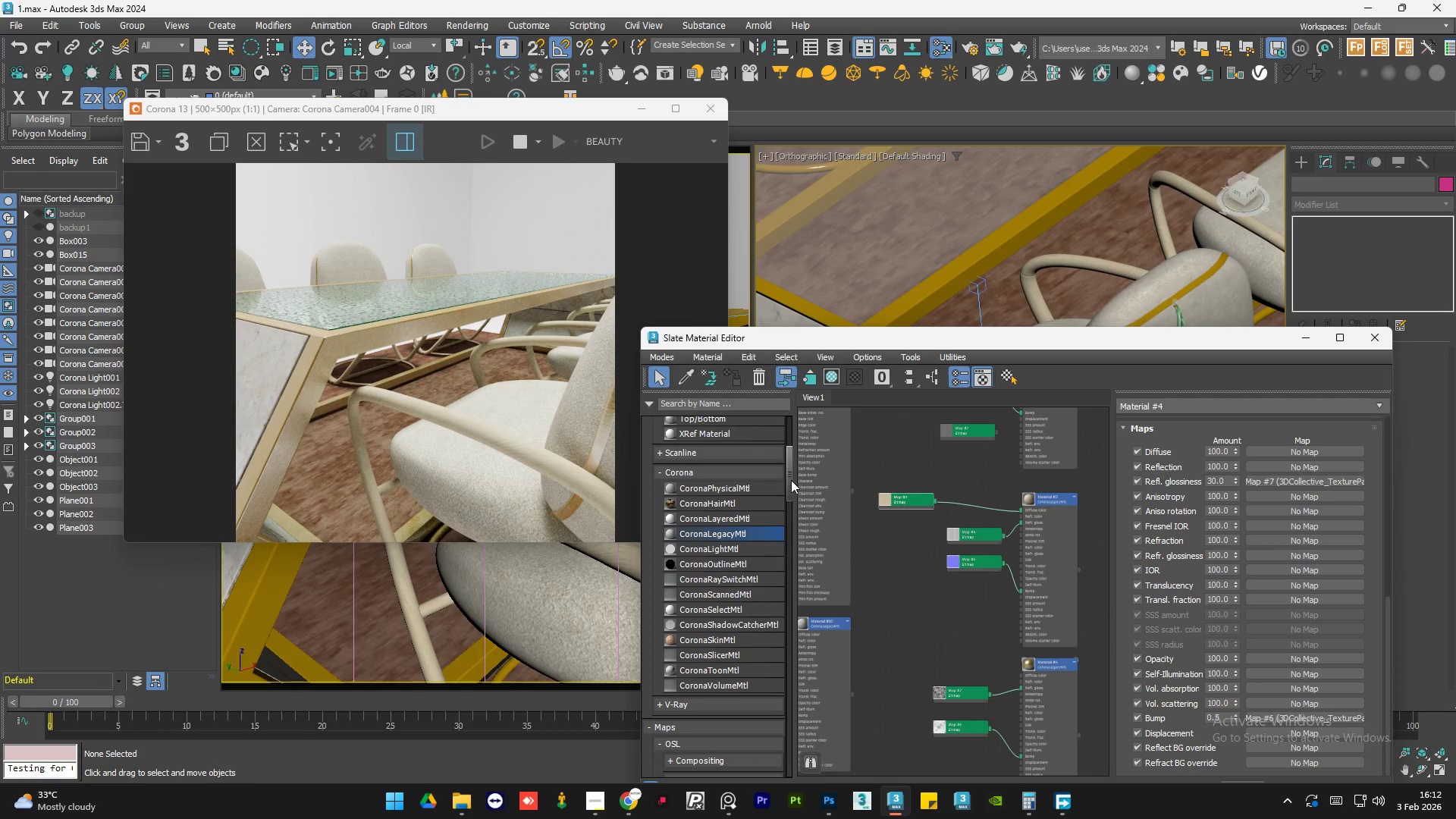 
scroll: coordinate [1050, 513], scroll_direction: up, amount: 3.0
 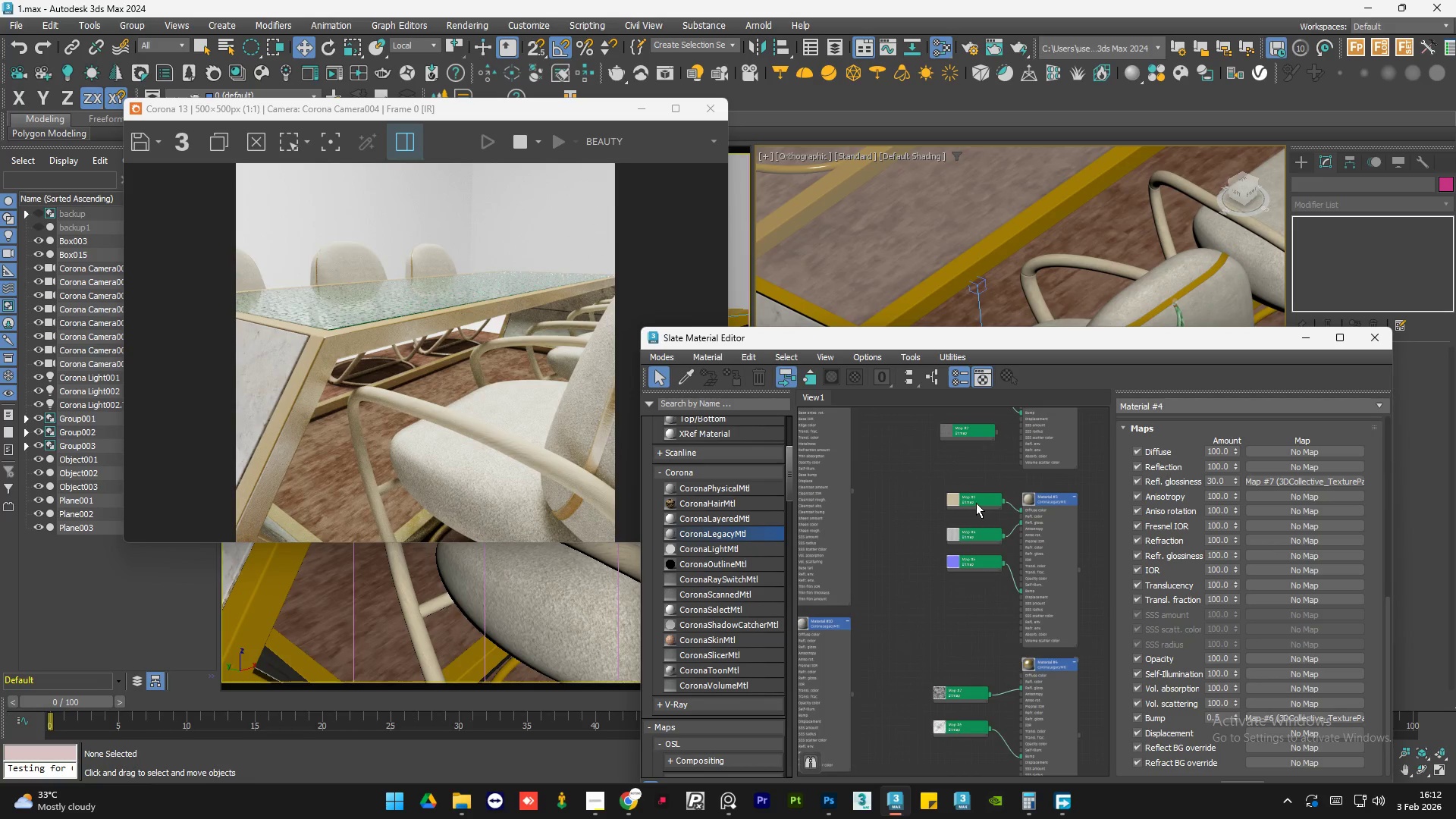 
left_click_drag(start_coordinate=[788, 480], to_coordinate=[795, 615])
 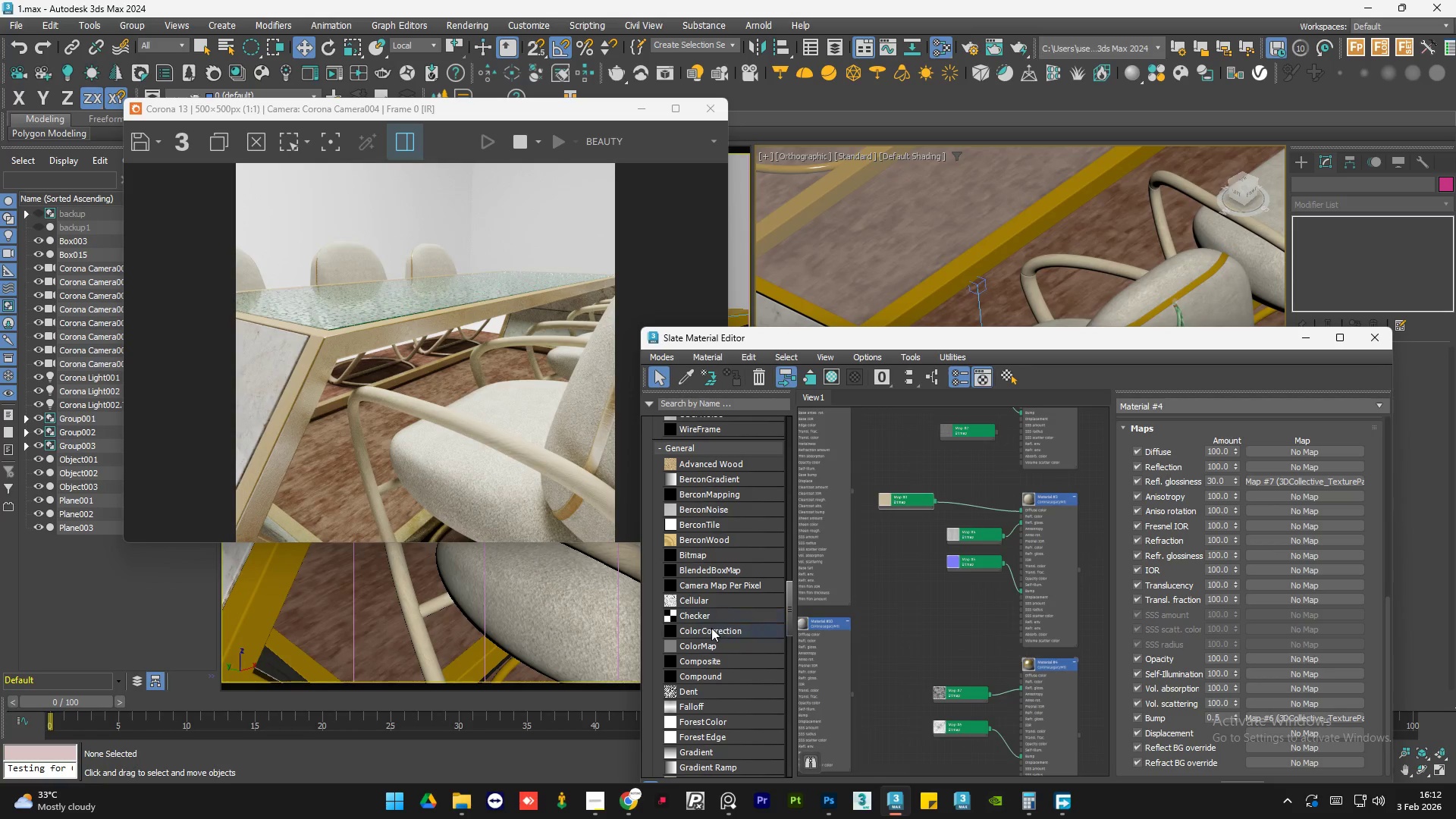 
left_click_drag(start_coordinate=[711, 629], to_coordinate=[972, 504])
 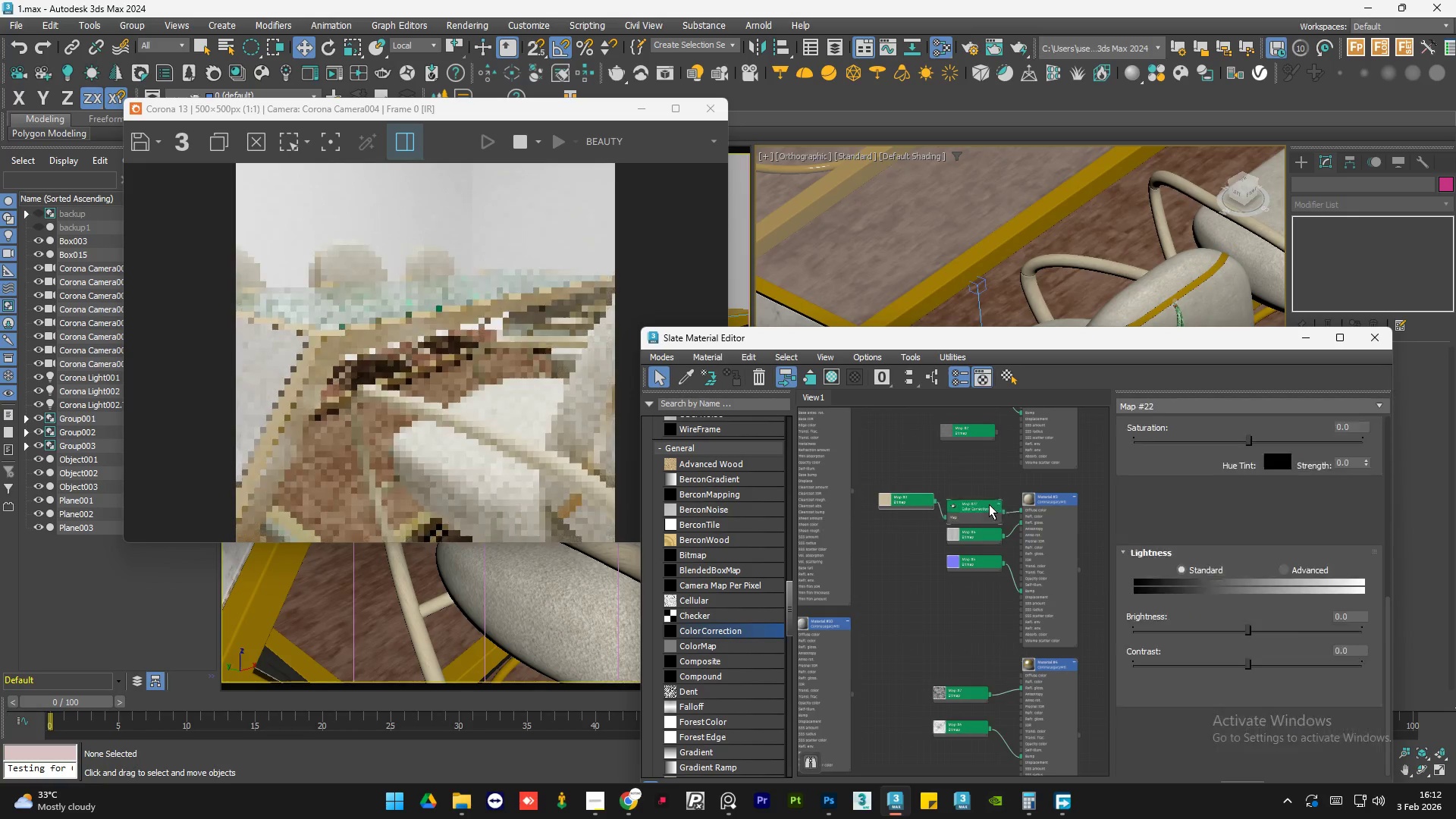 
left_click_drag(start_coordinate=[956, 517], to_coordinate=[952, 503])
 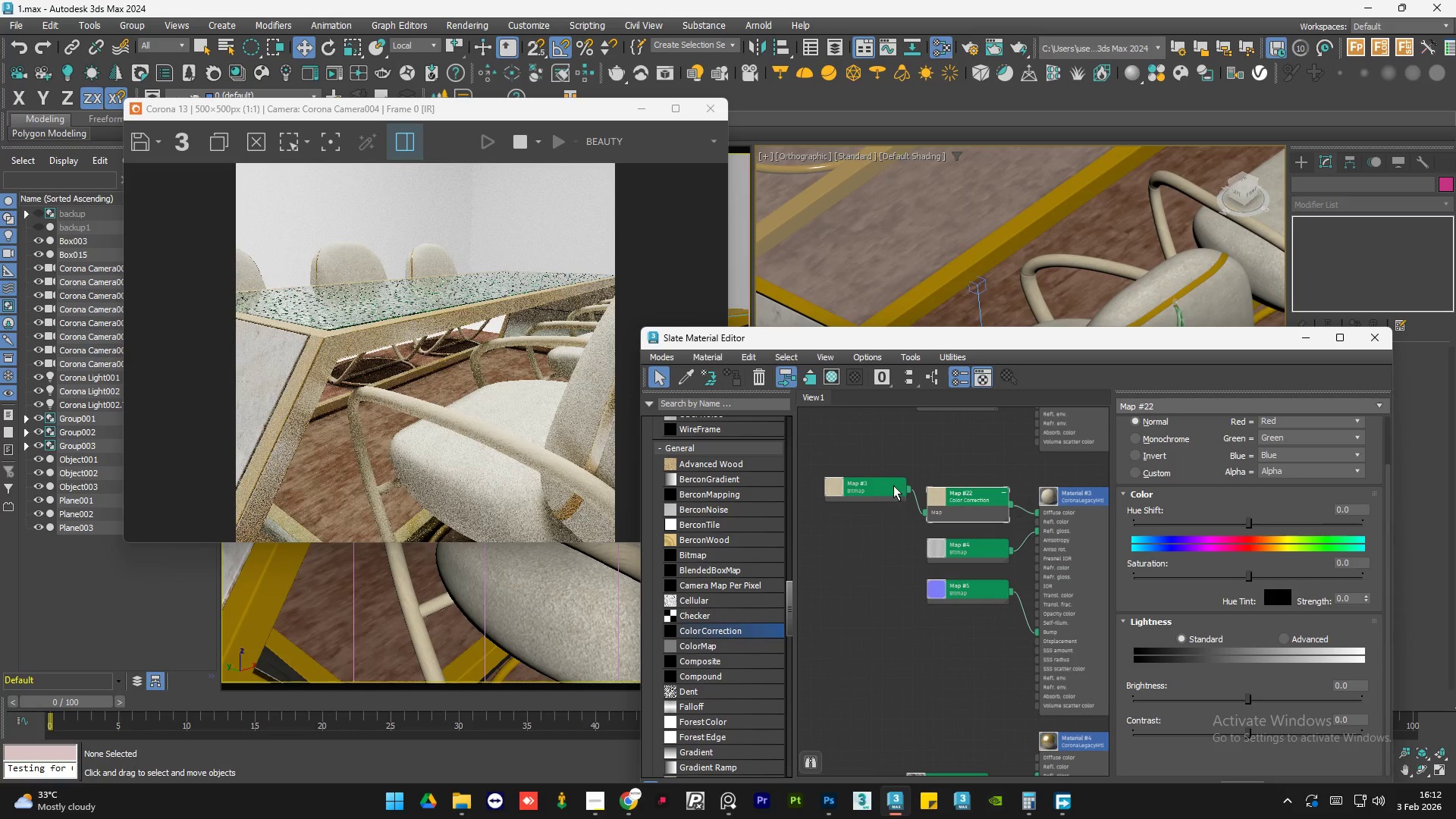 
scroll: coordinate [989, 504], scroll_direction: up, amount: 2.0
 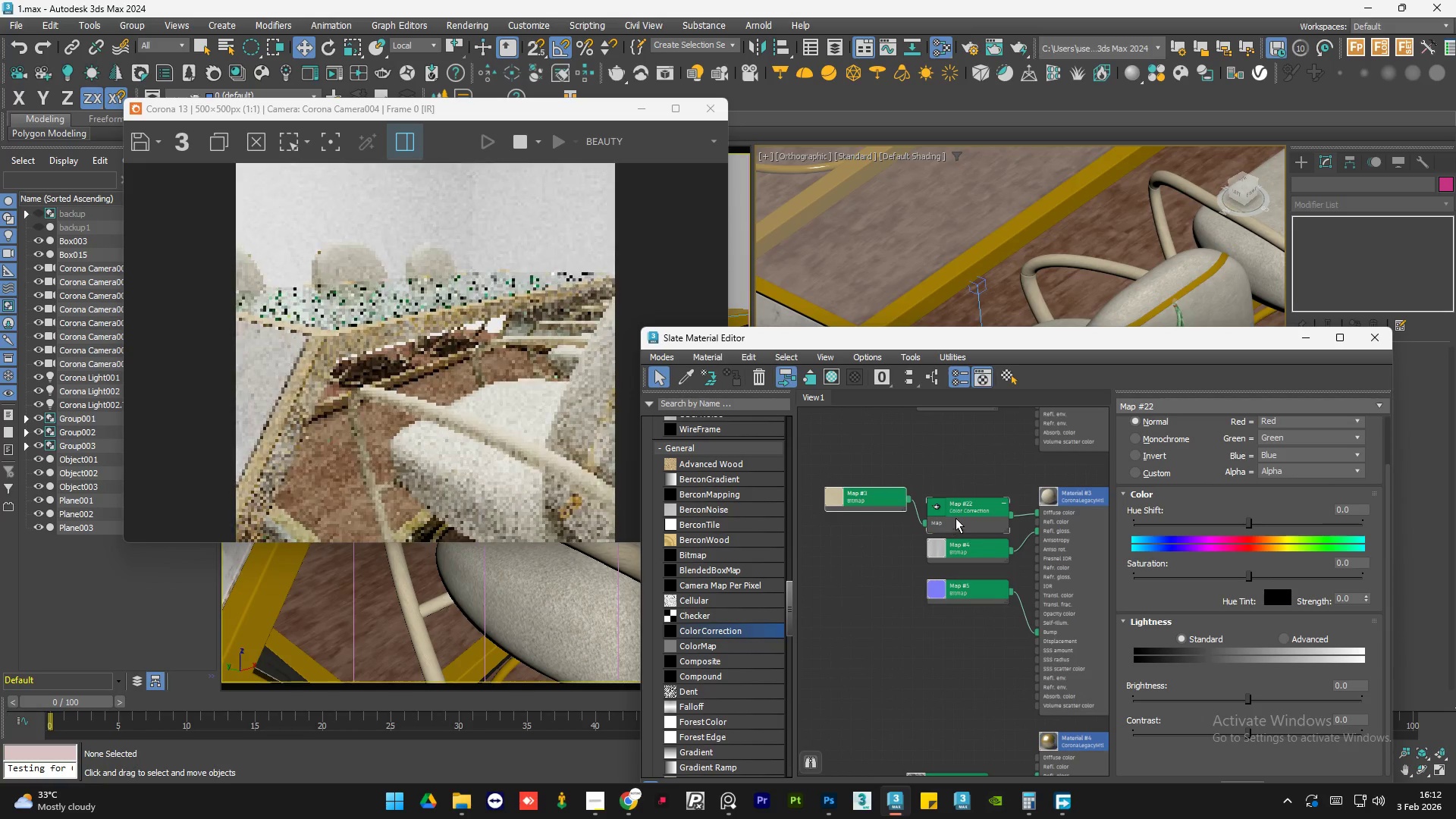 
left_click_drag(start_coordinate=[880, 485], to_coordinate=[866, 494])
 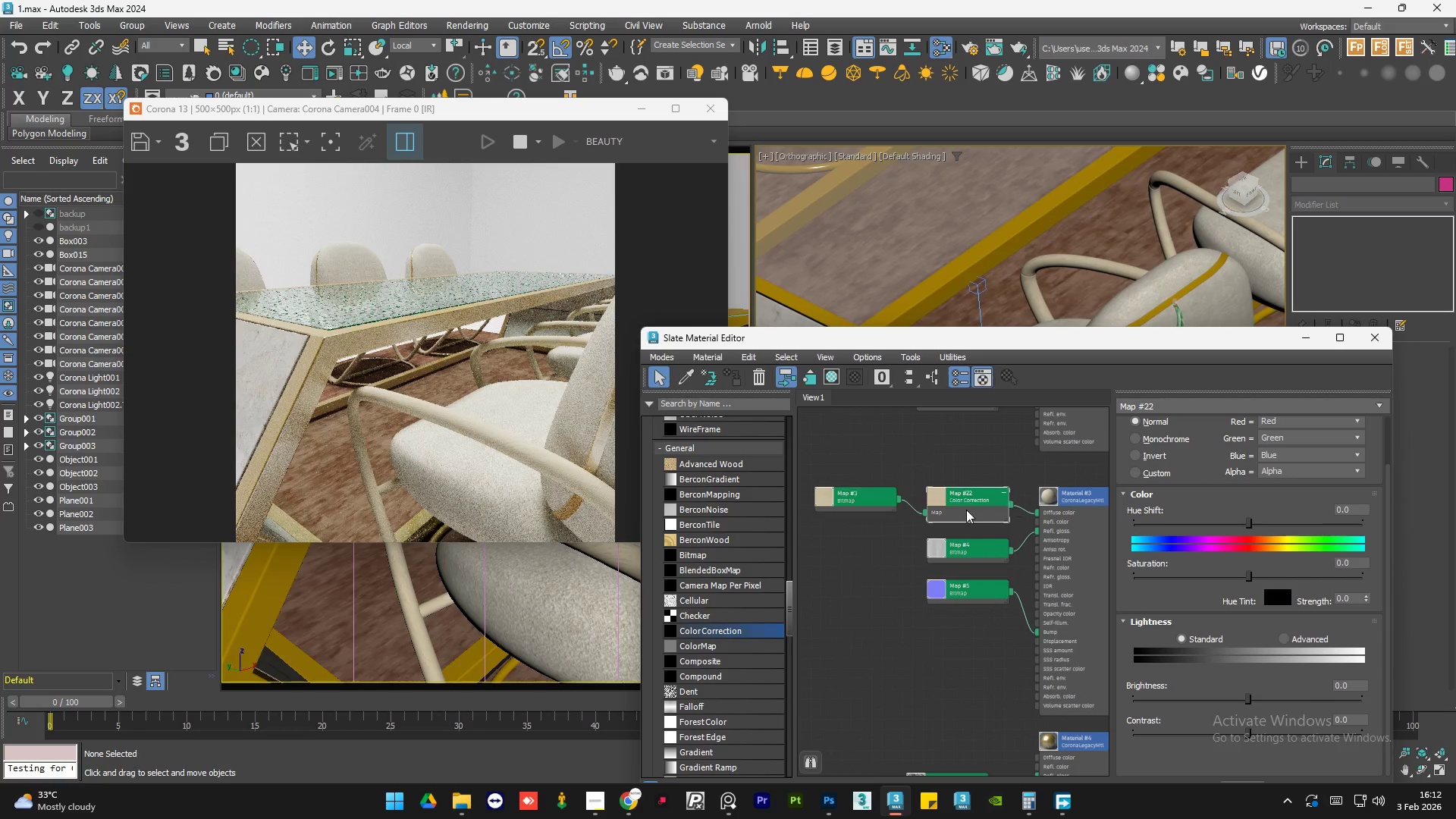 
double_click([966, 510])
 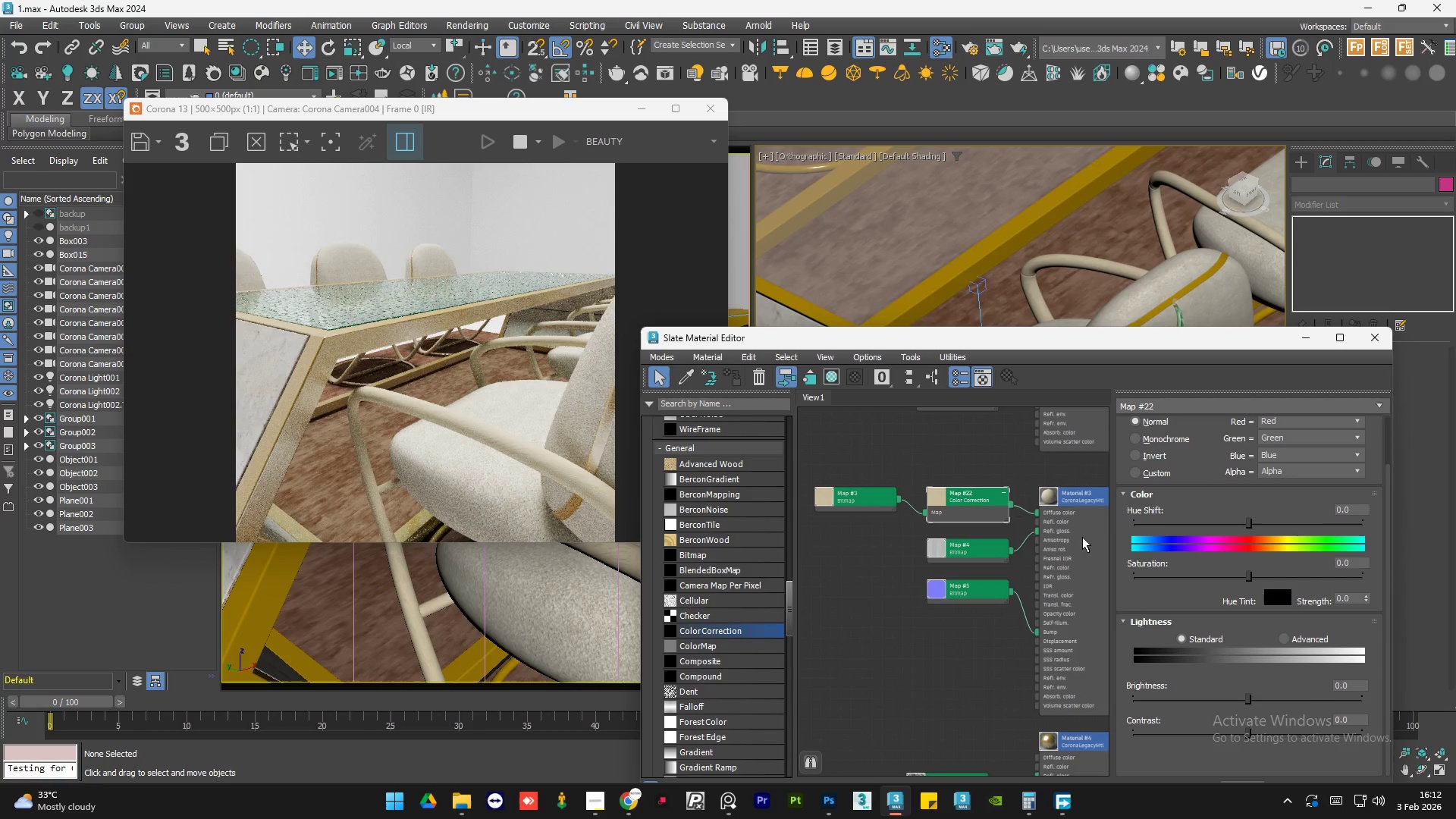 
double_click([1082, 537])
 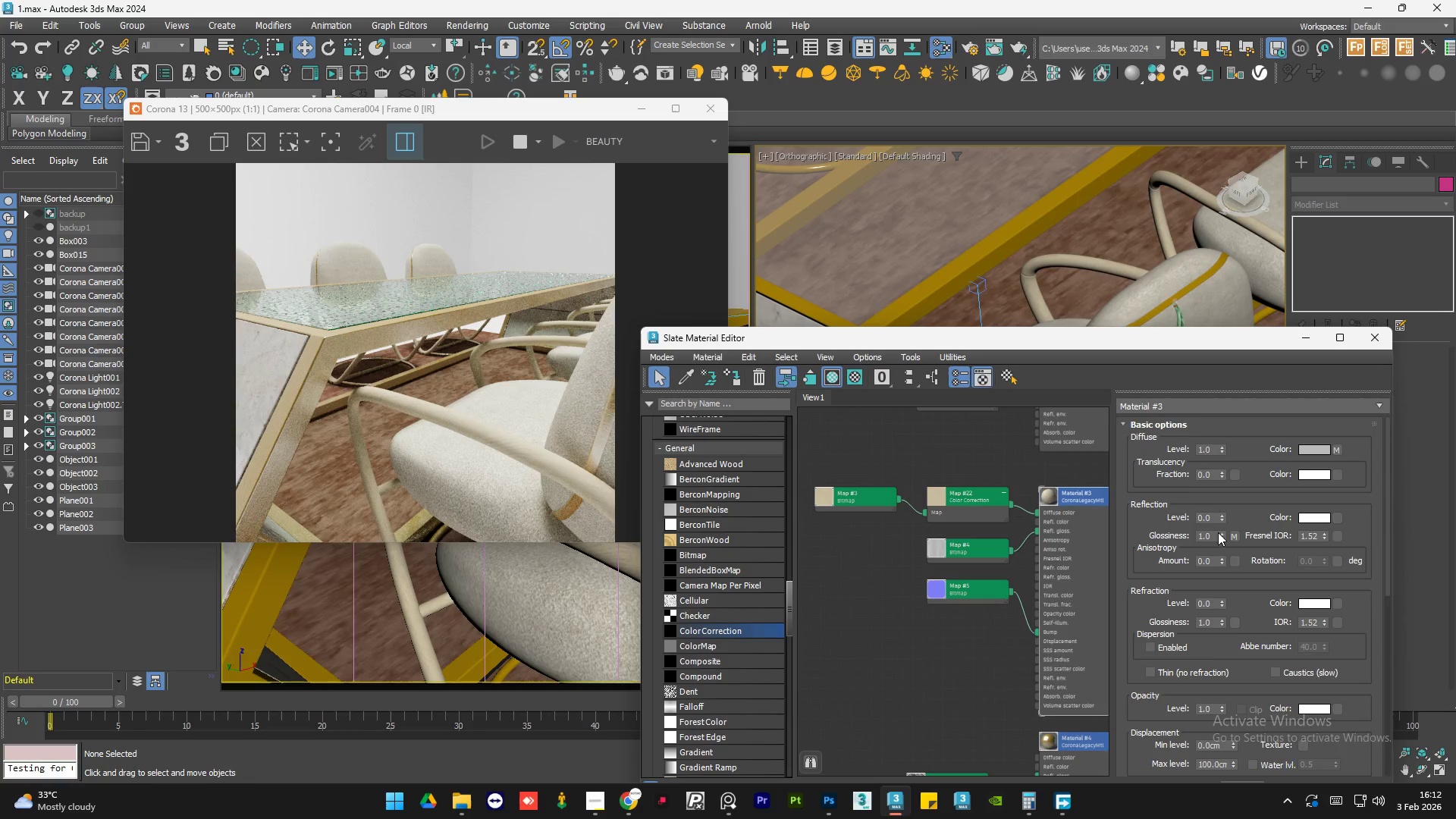 
double_click([1213, 518])
 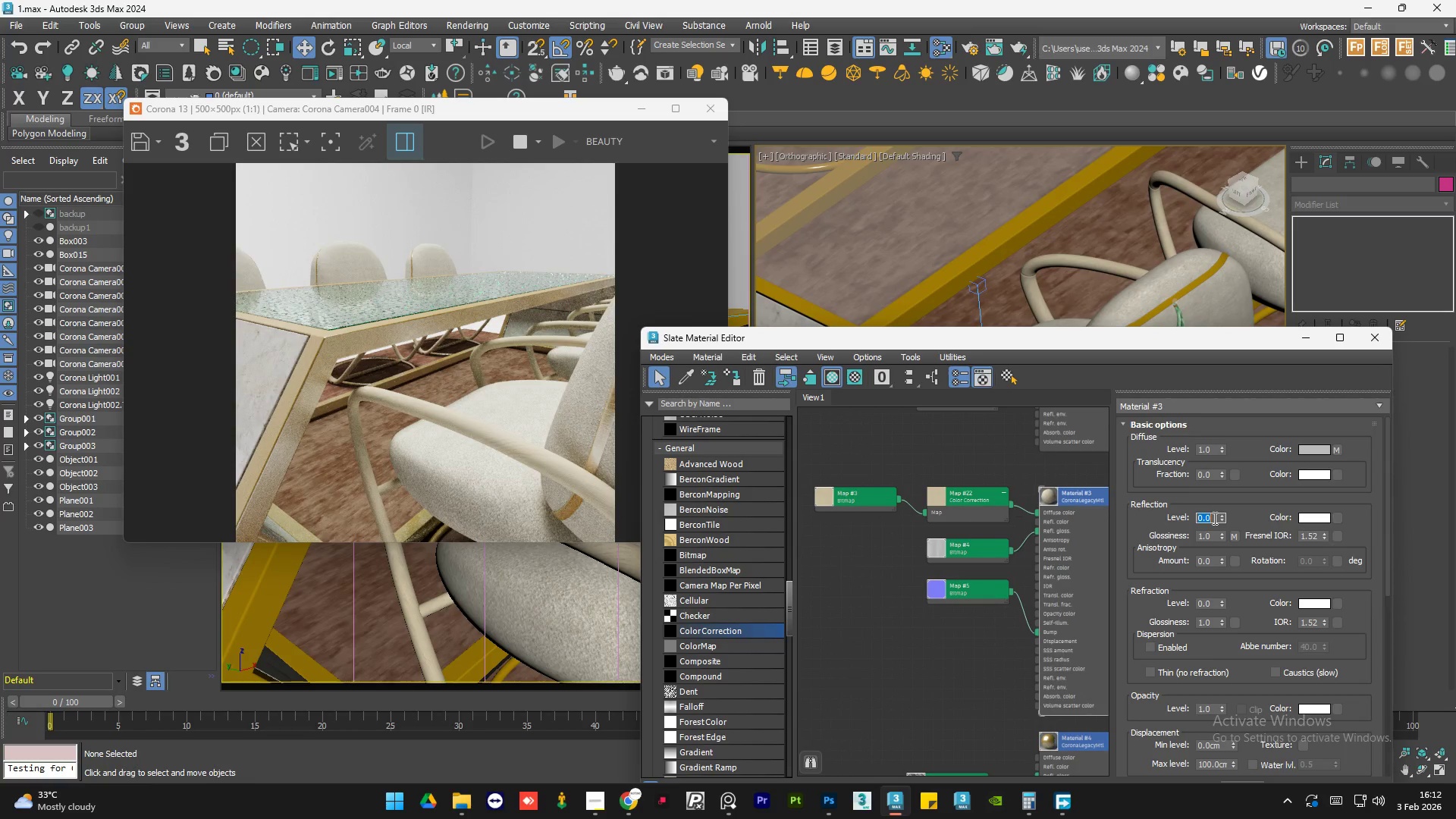 
key(Numpad1)
 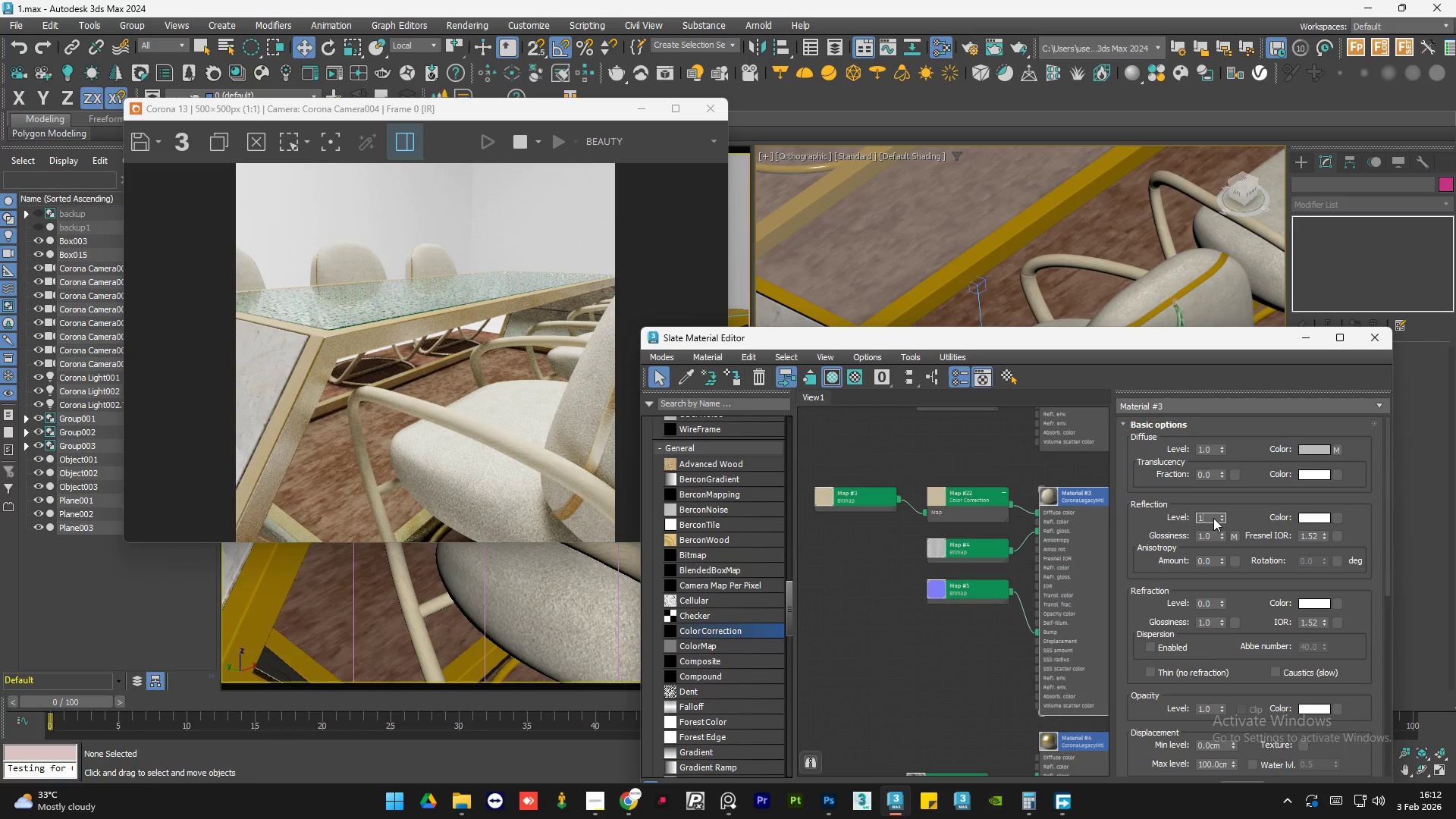 
key(NumpadEnter)
 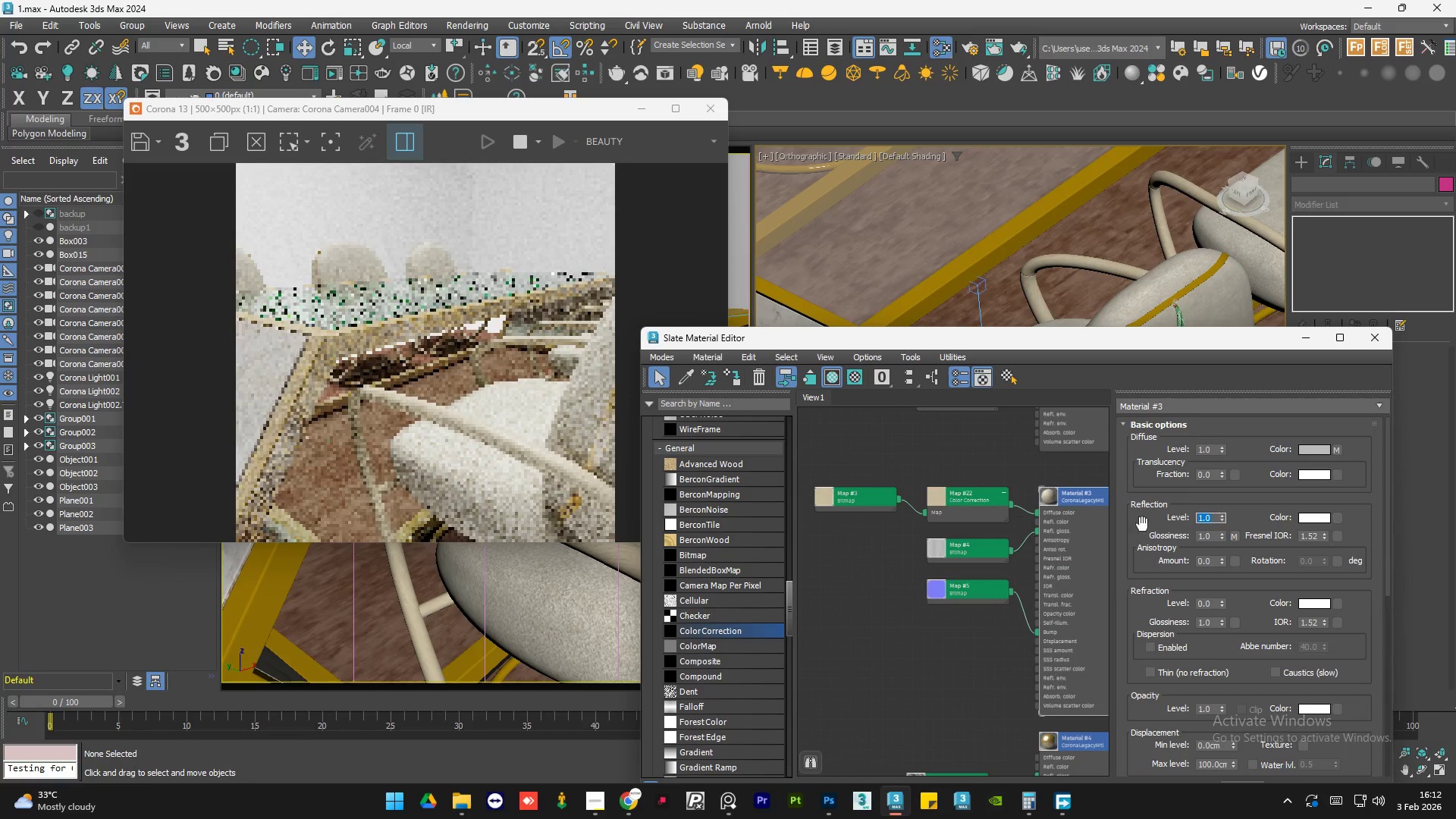 
scroll: coordinate [963, 531], scroll_direction: up, amount: 7.0
 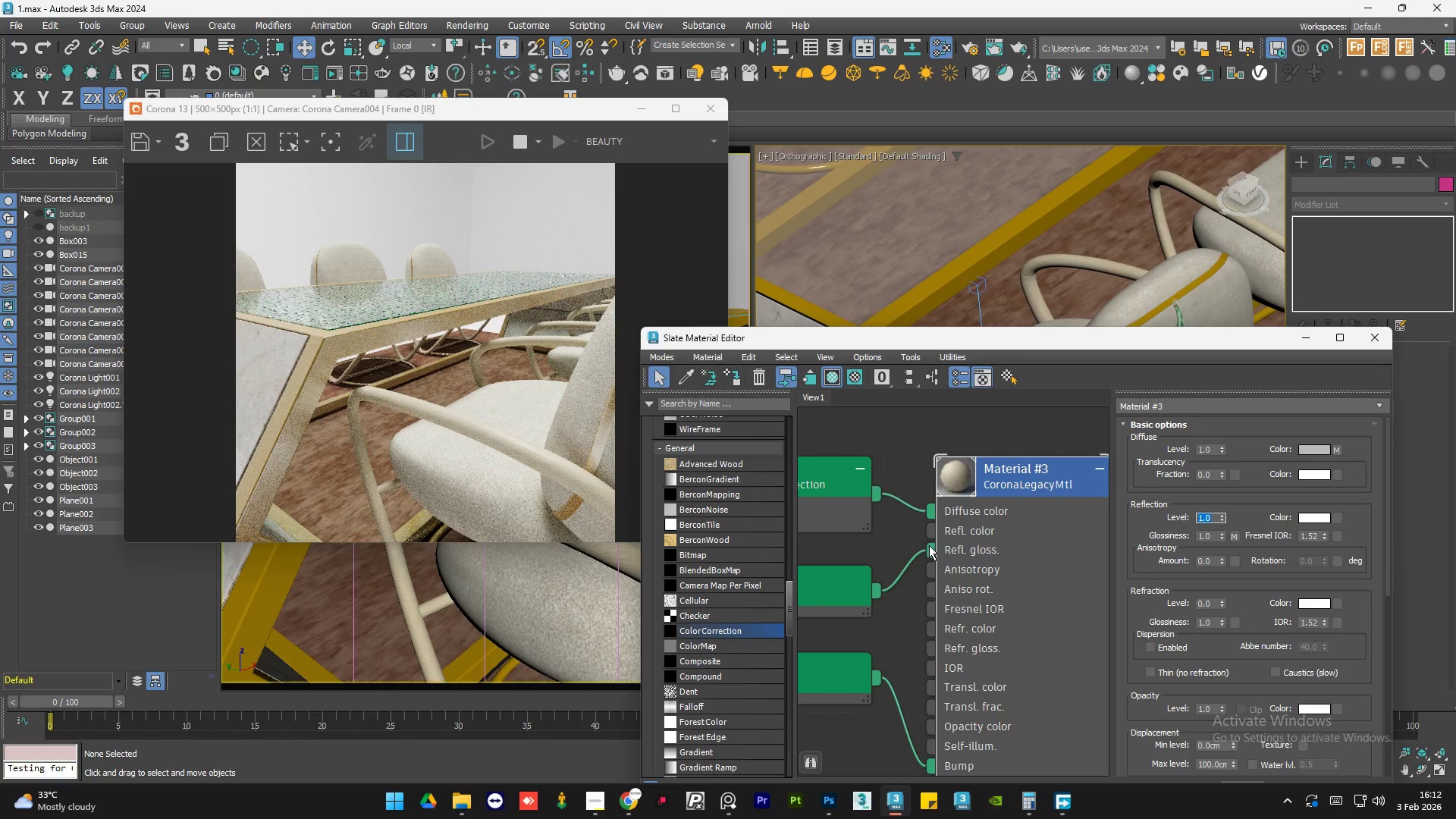 
left_click_drag(start_coordinate=[929, 546], to_coordinate=[915, 552])
 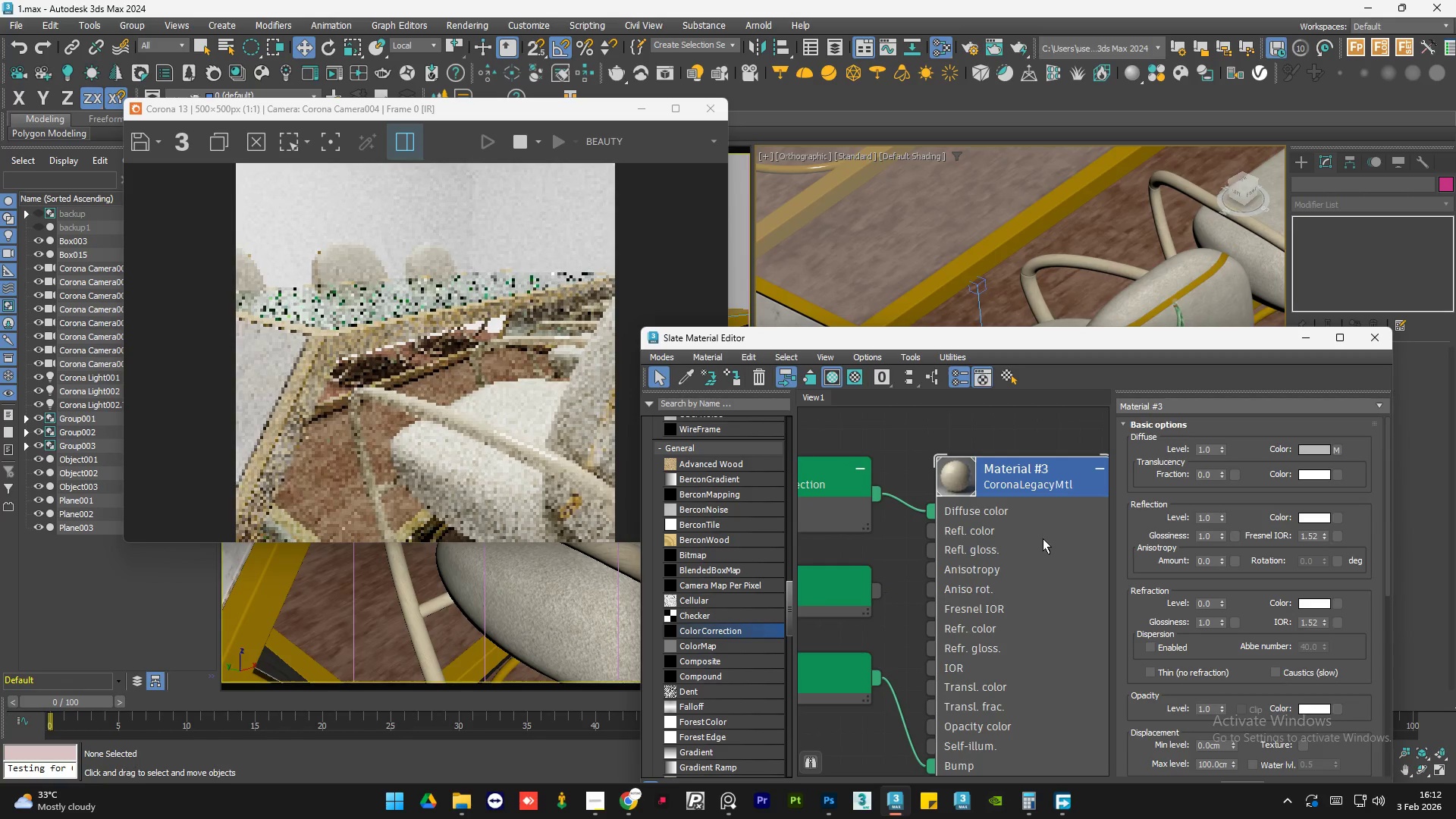 
left_click([1068, 538])
 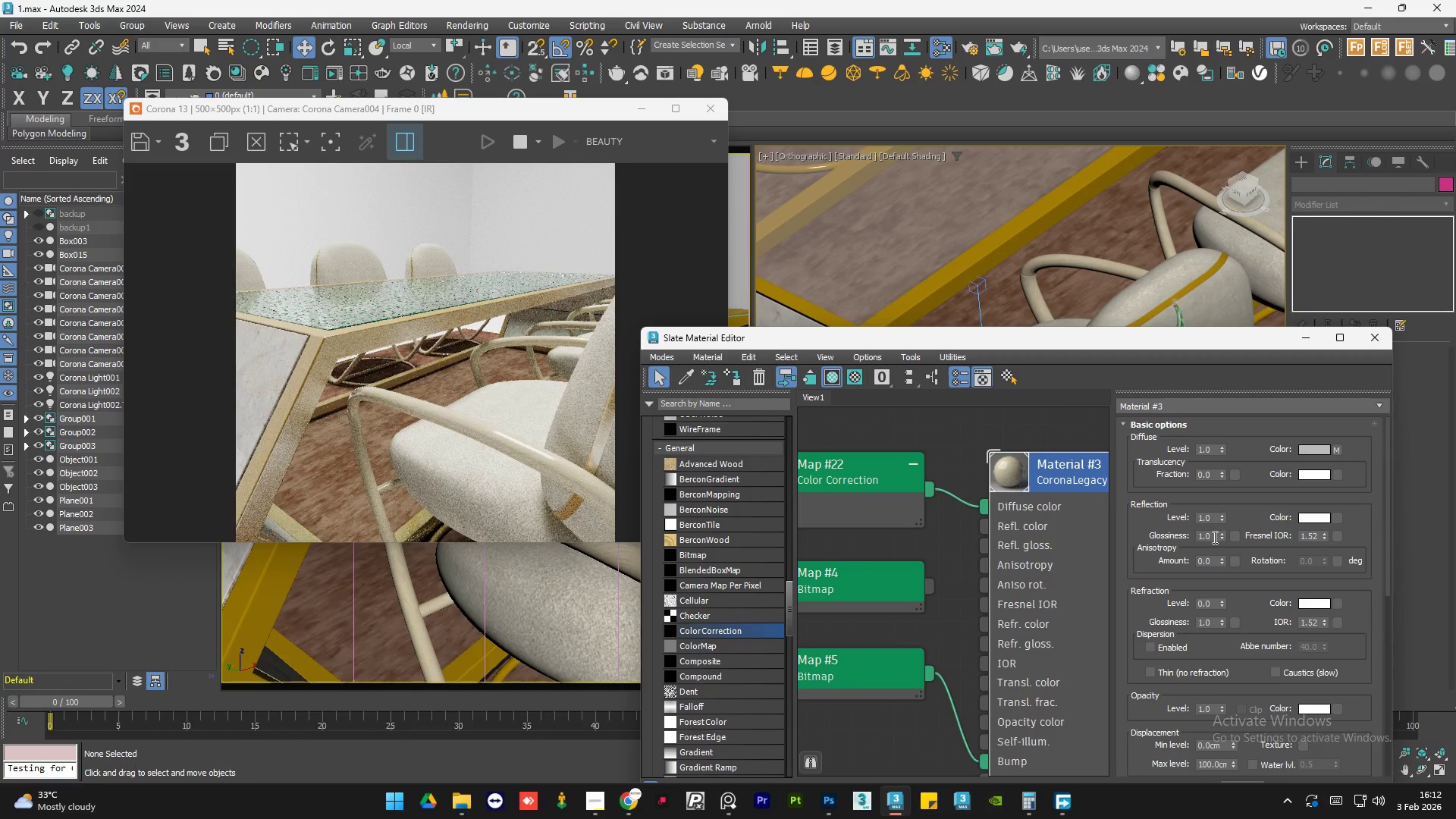 
scroll: coordinate [976, 545], scroll_direction: none, amount: 0.0
 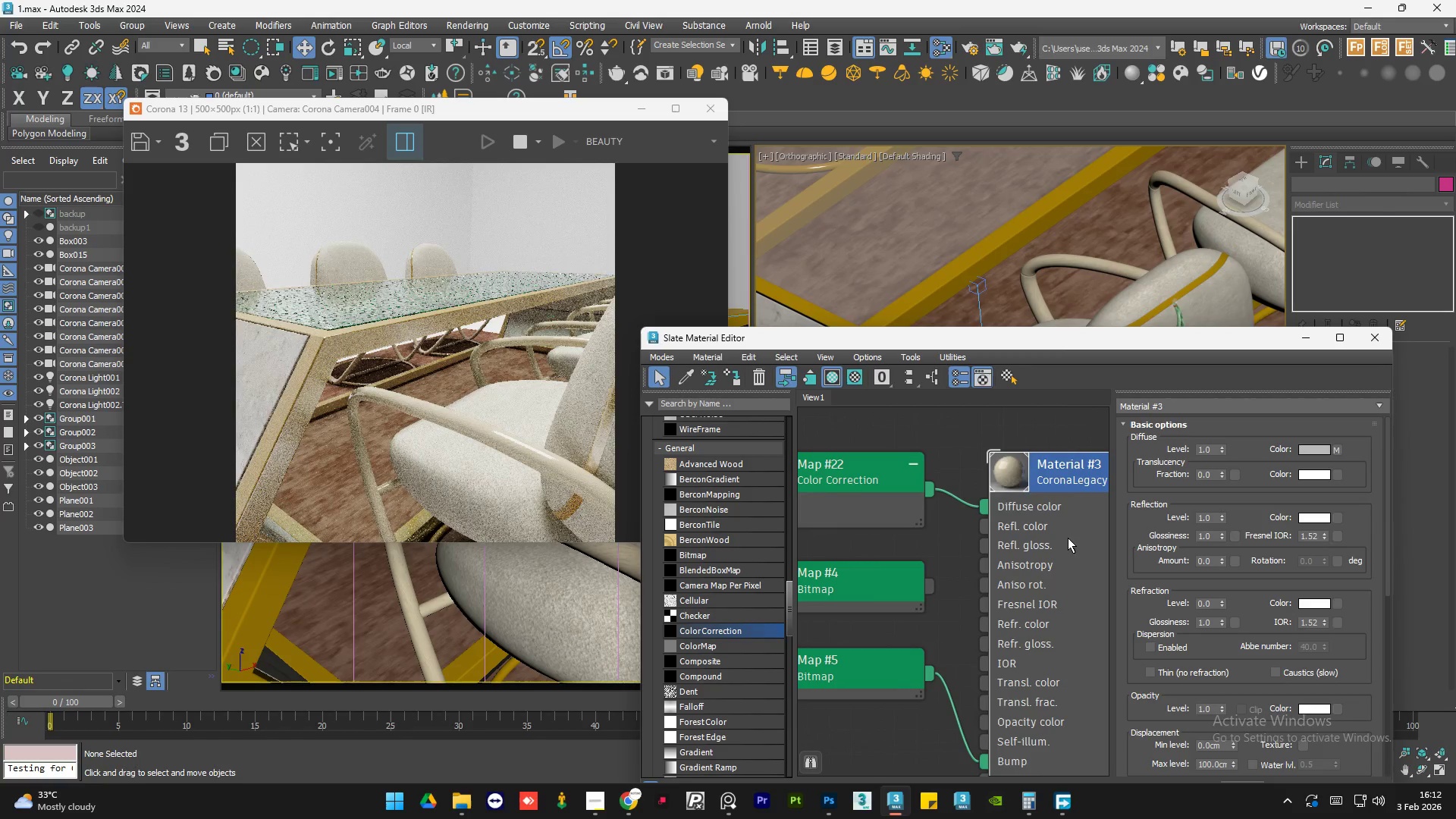 
double_click([1213, 537])
 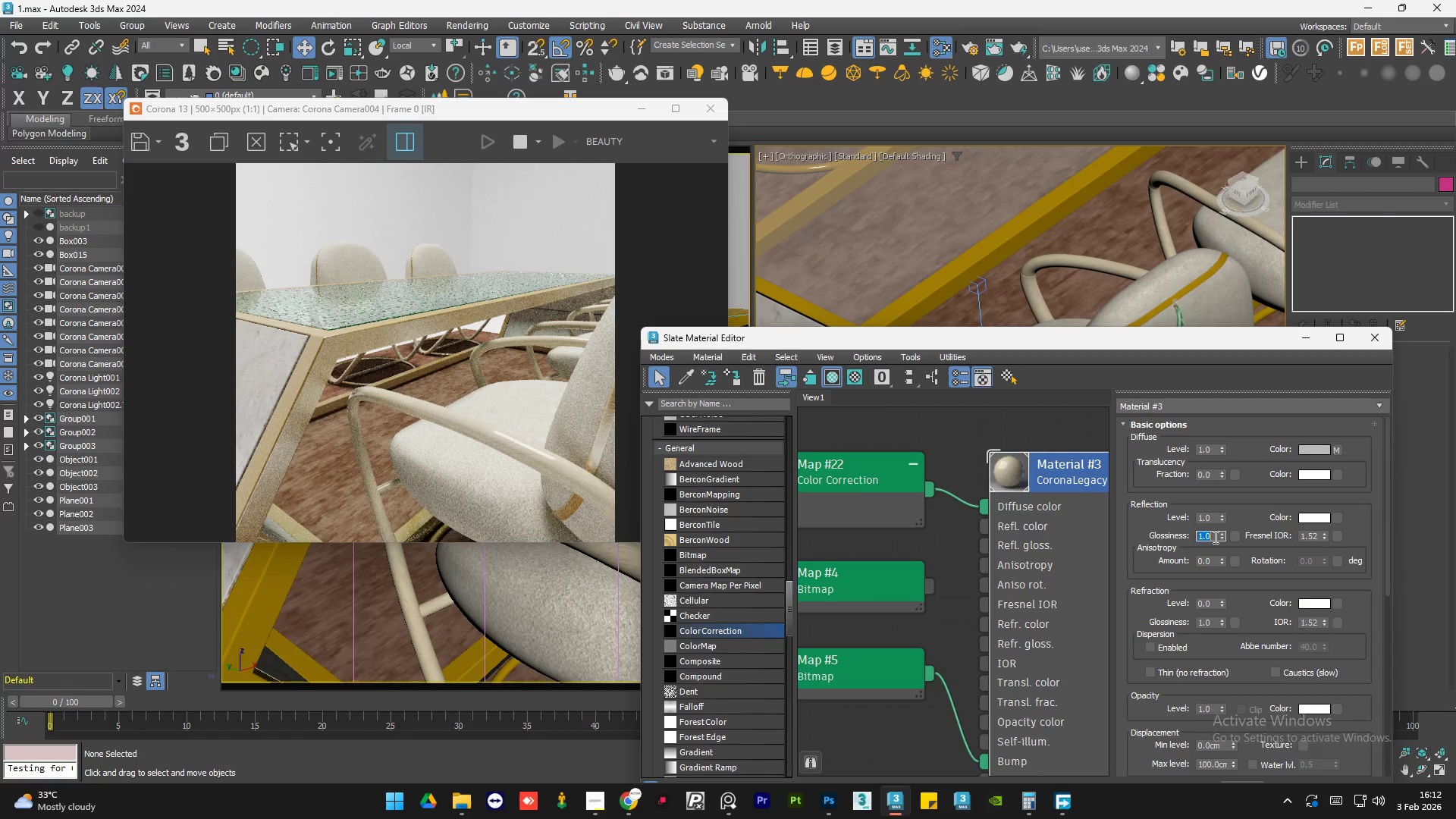 
key(NumpadDecimal)
 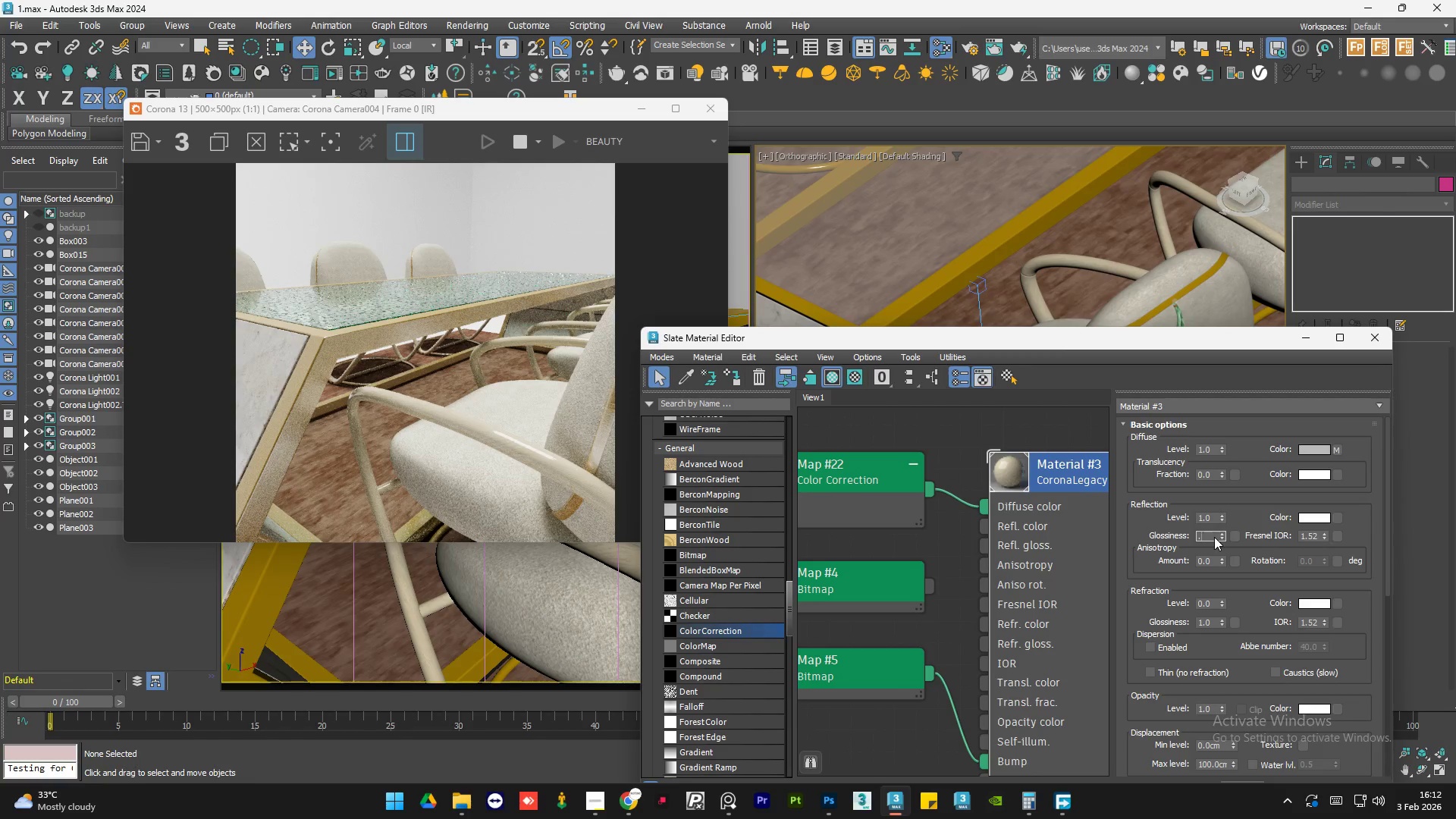 
key(Numpad7)
 